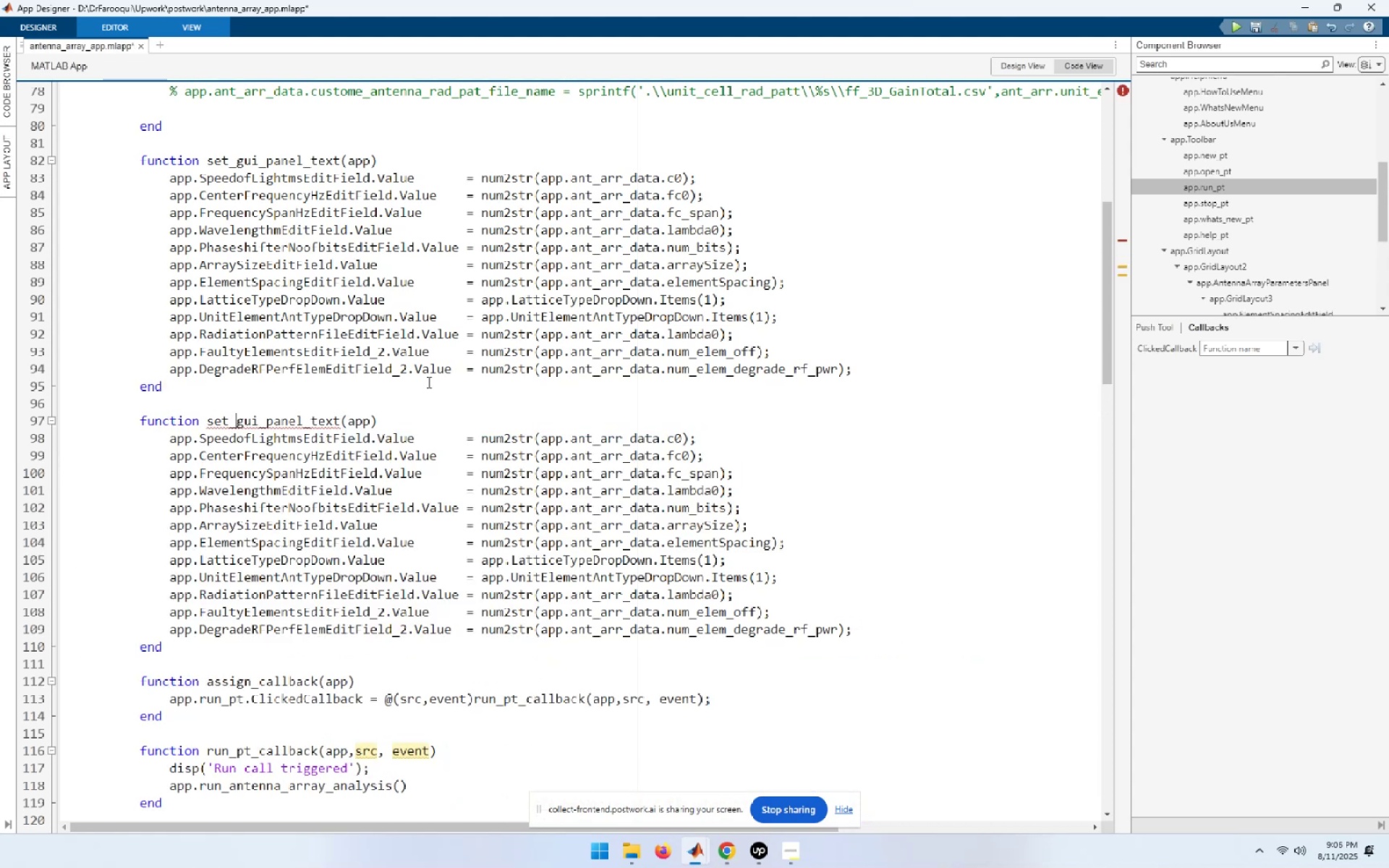 
key(ArrowLeft)
 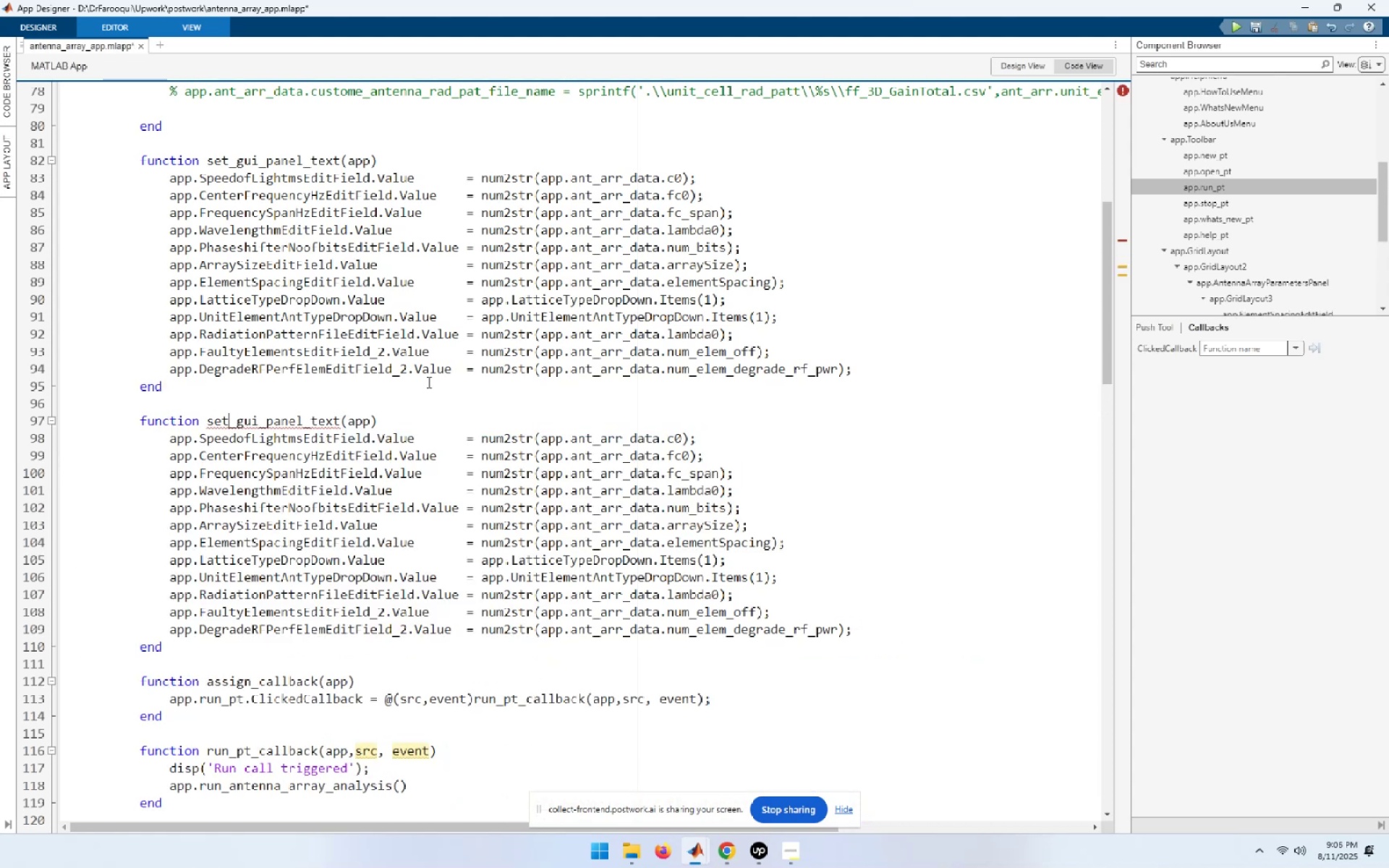 
key(ArrowLeft)
 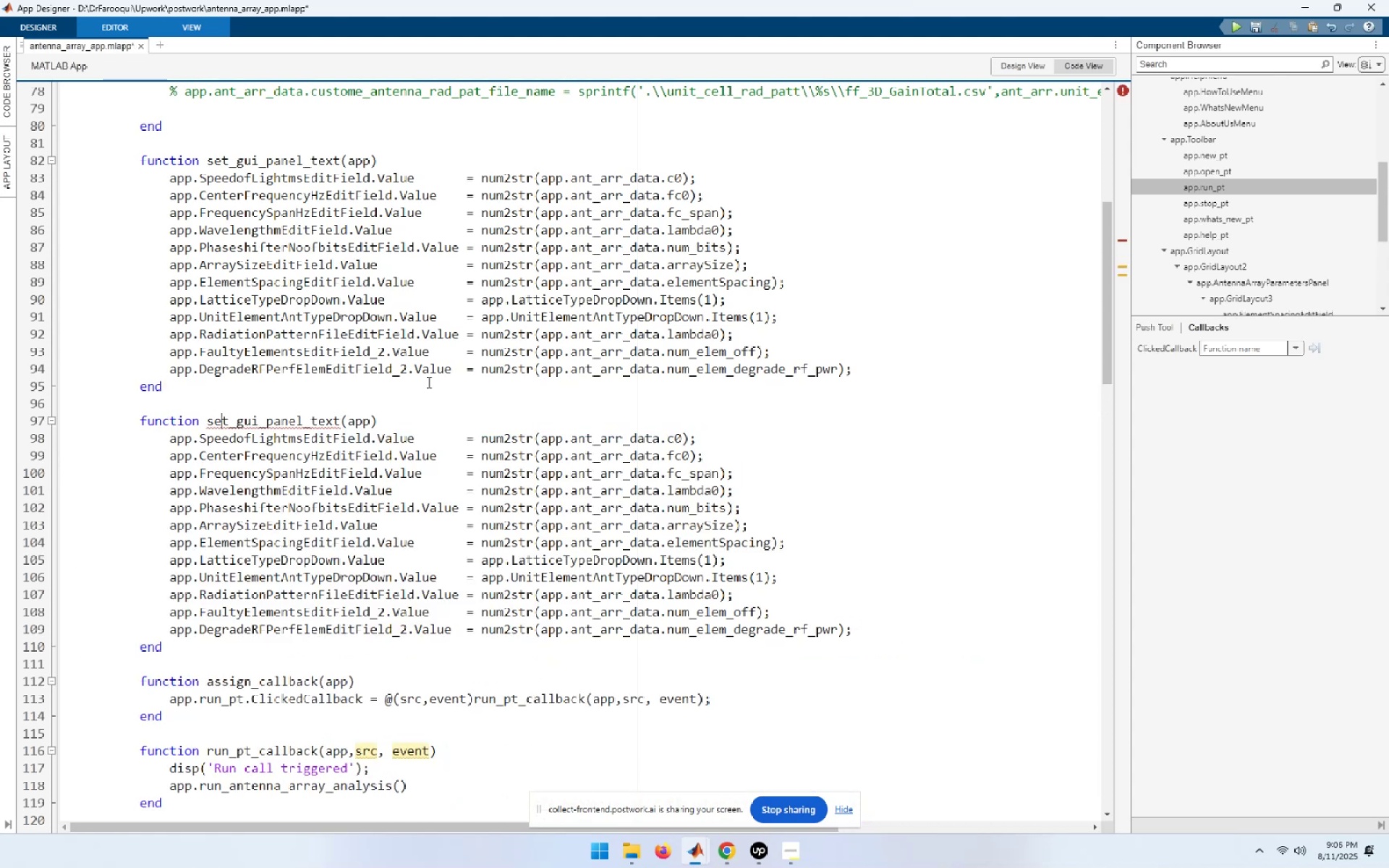 
key(ArrowLeft)
 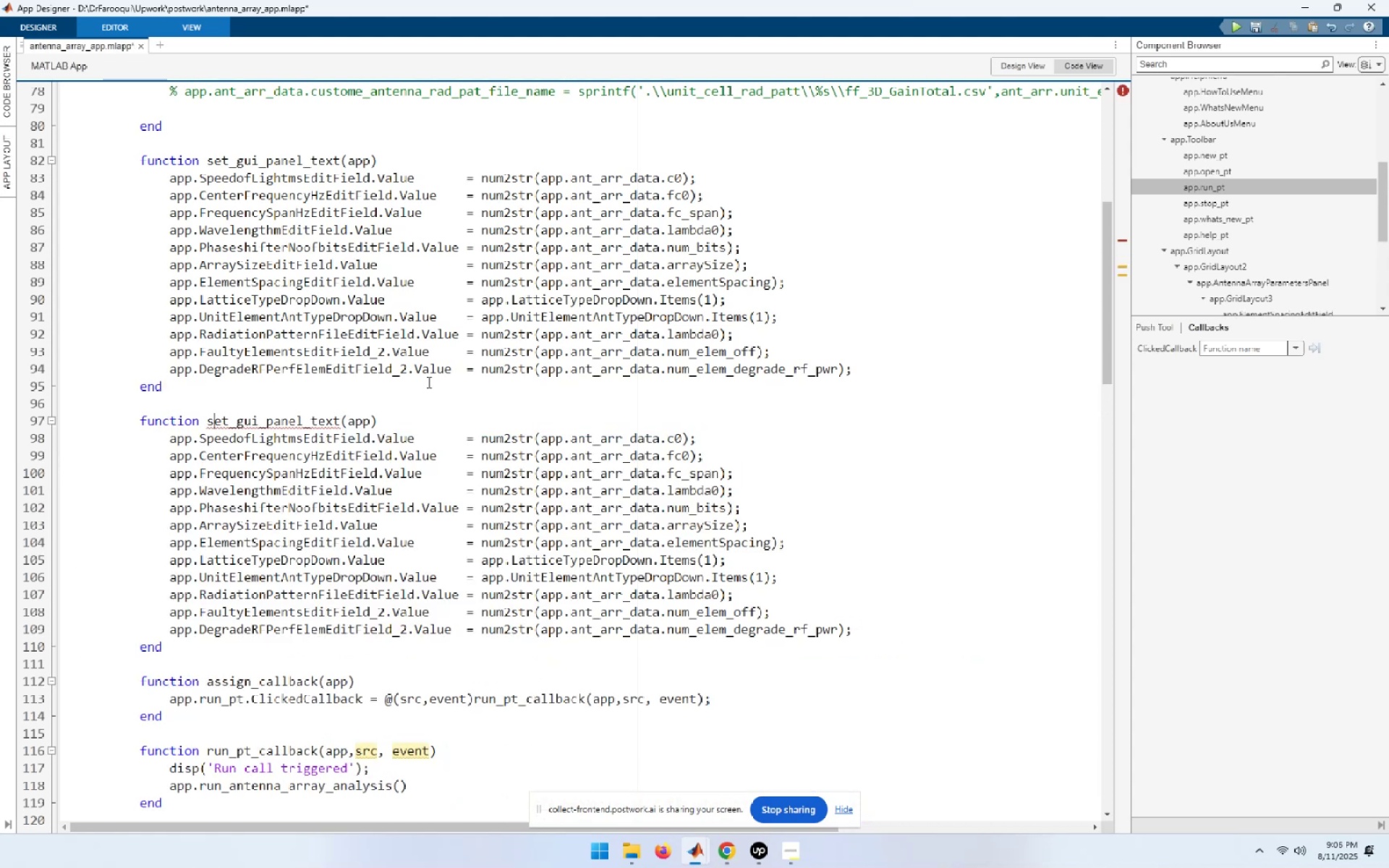 
key(Backspace)
 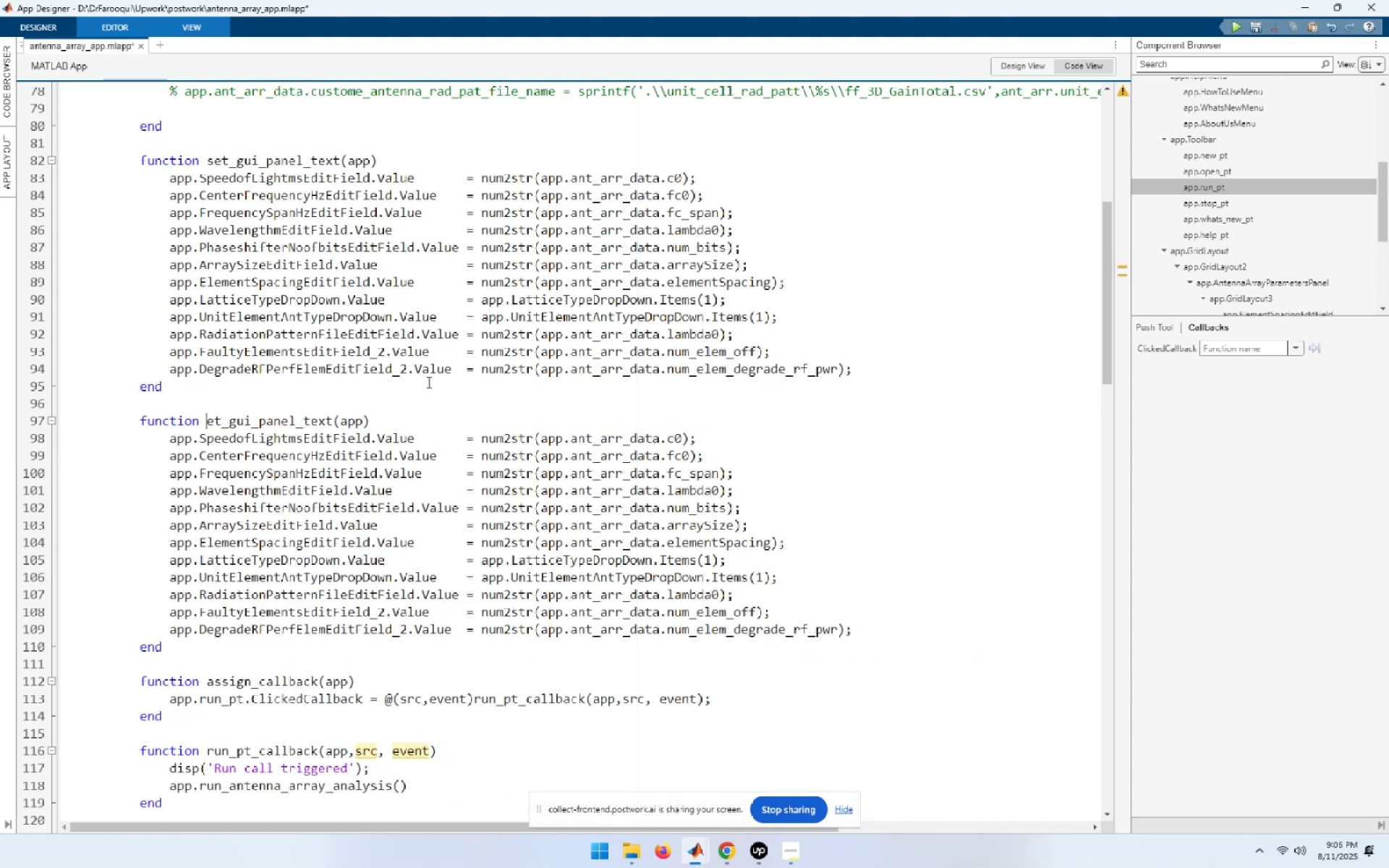 
key(G)
 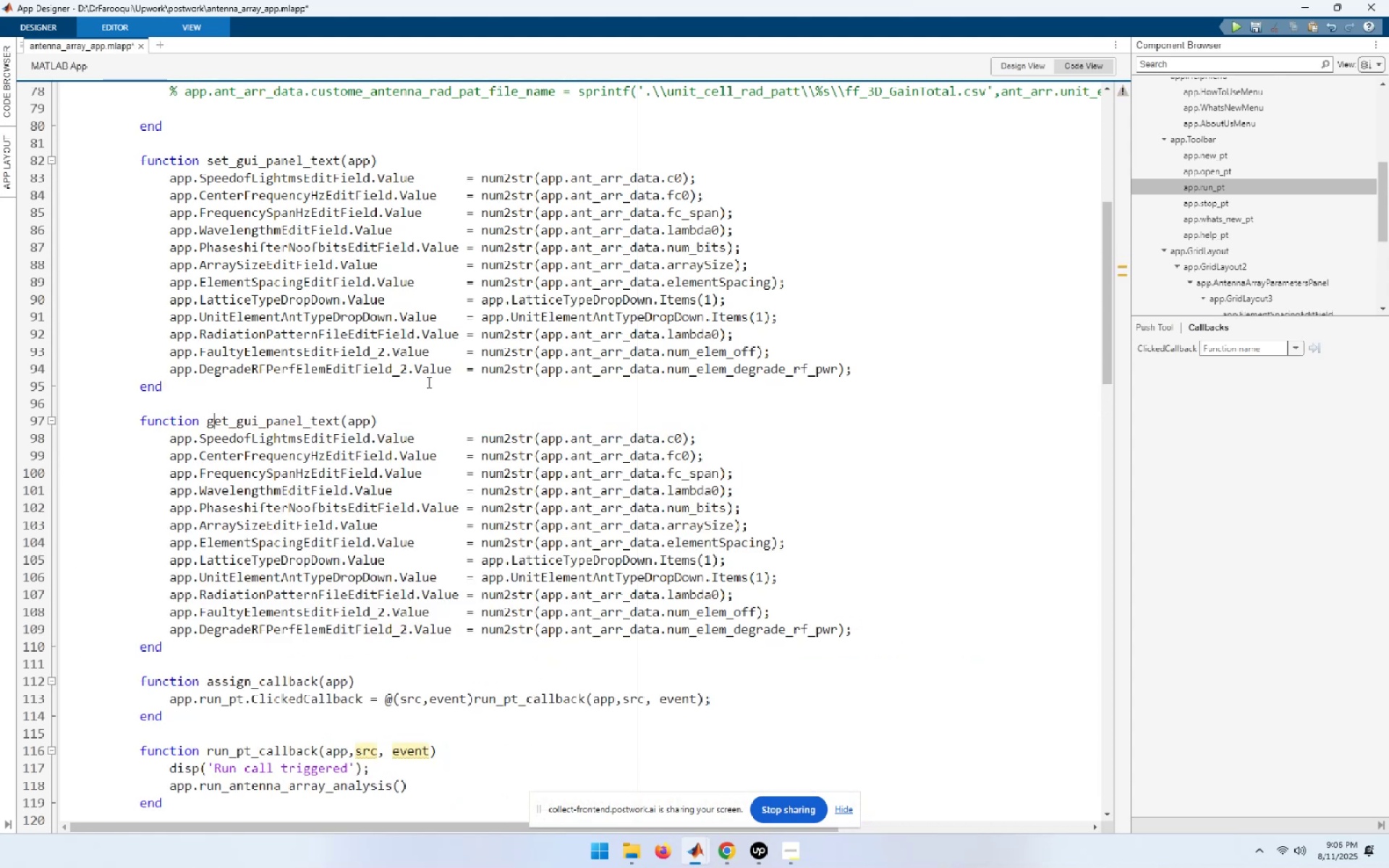 
hold_key(key=ArrowRight, duration=1.02)
 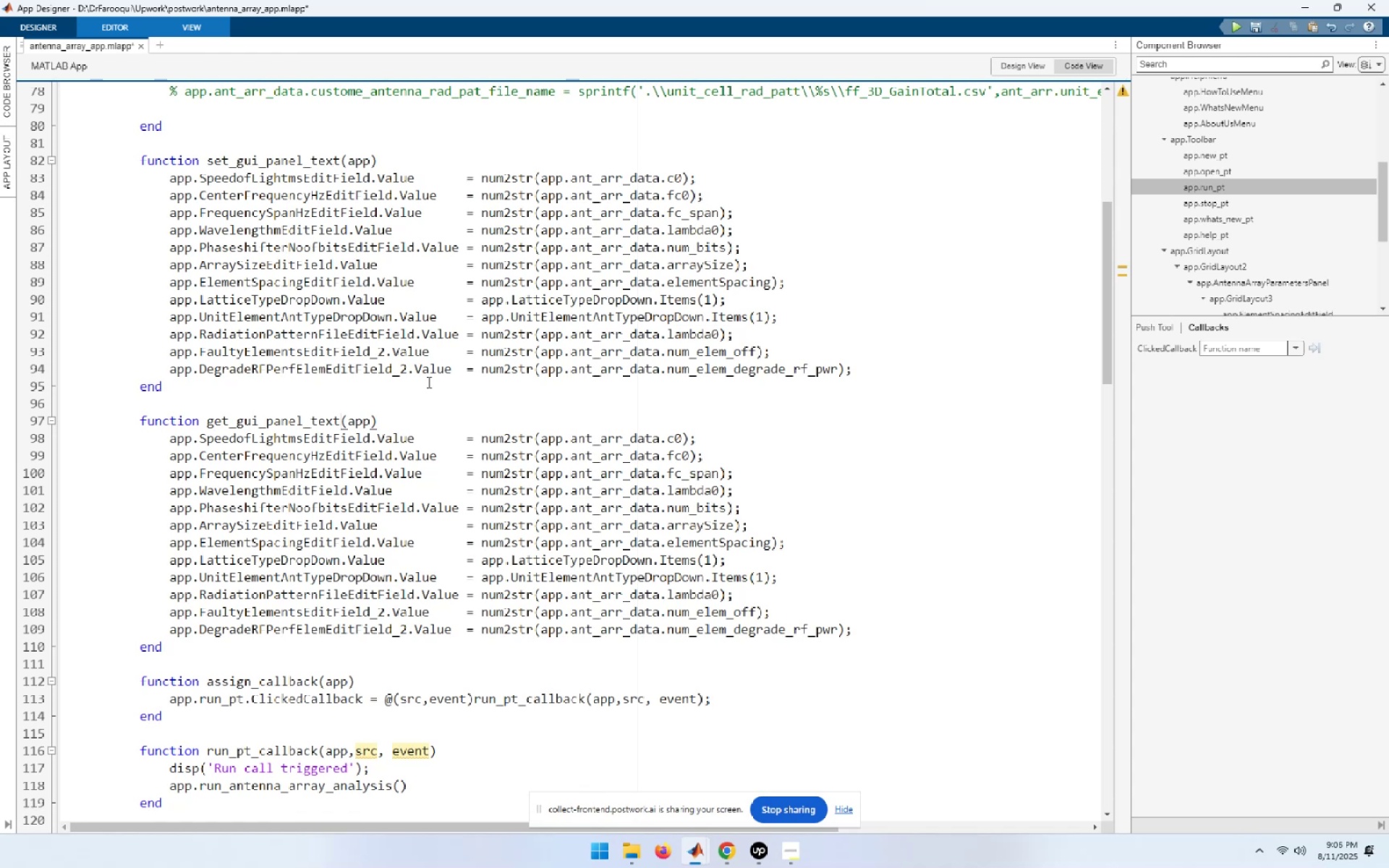 
key(ArrowLeft)
 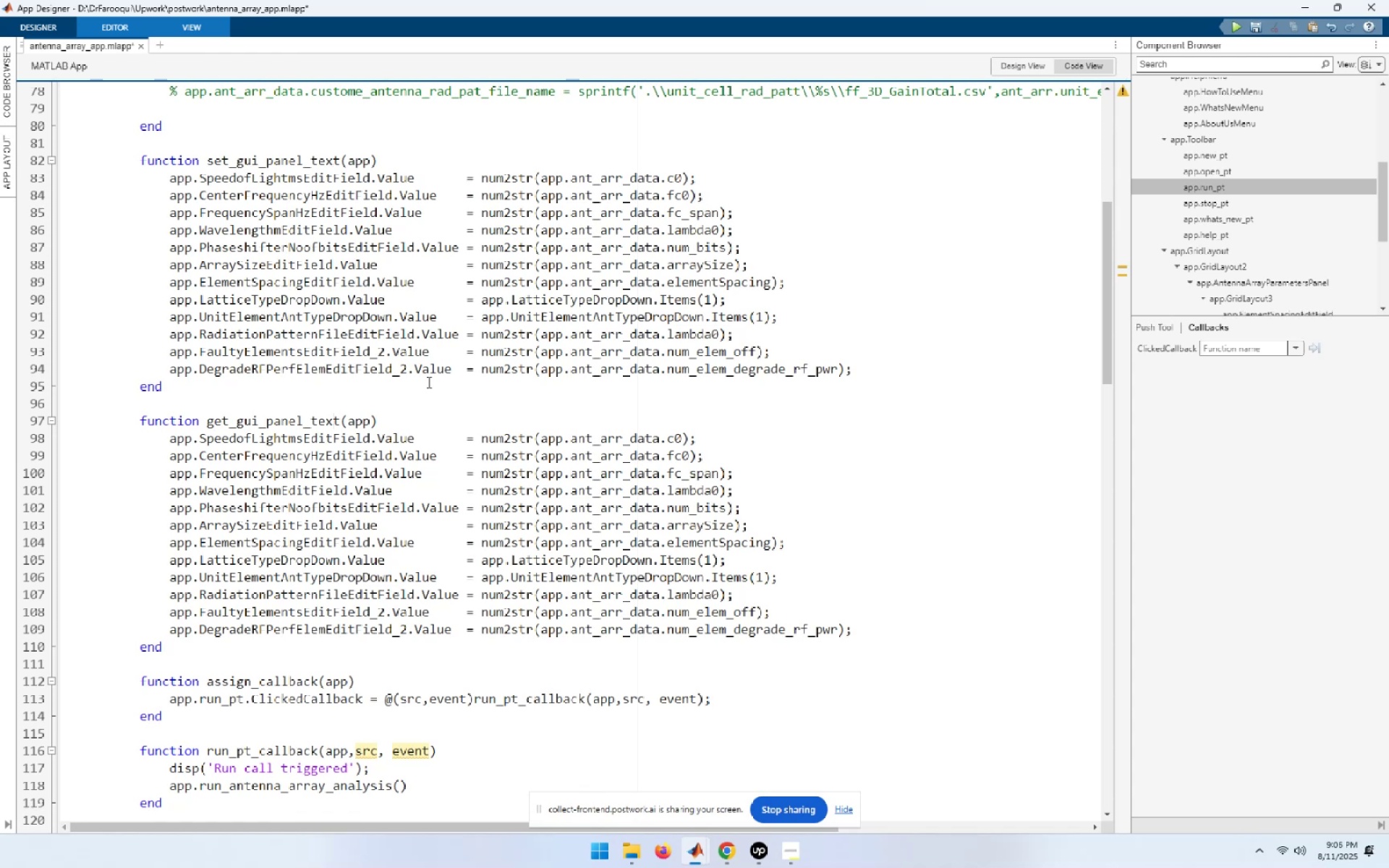 
key(ArrowRight)
 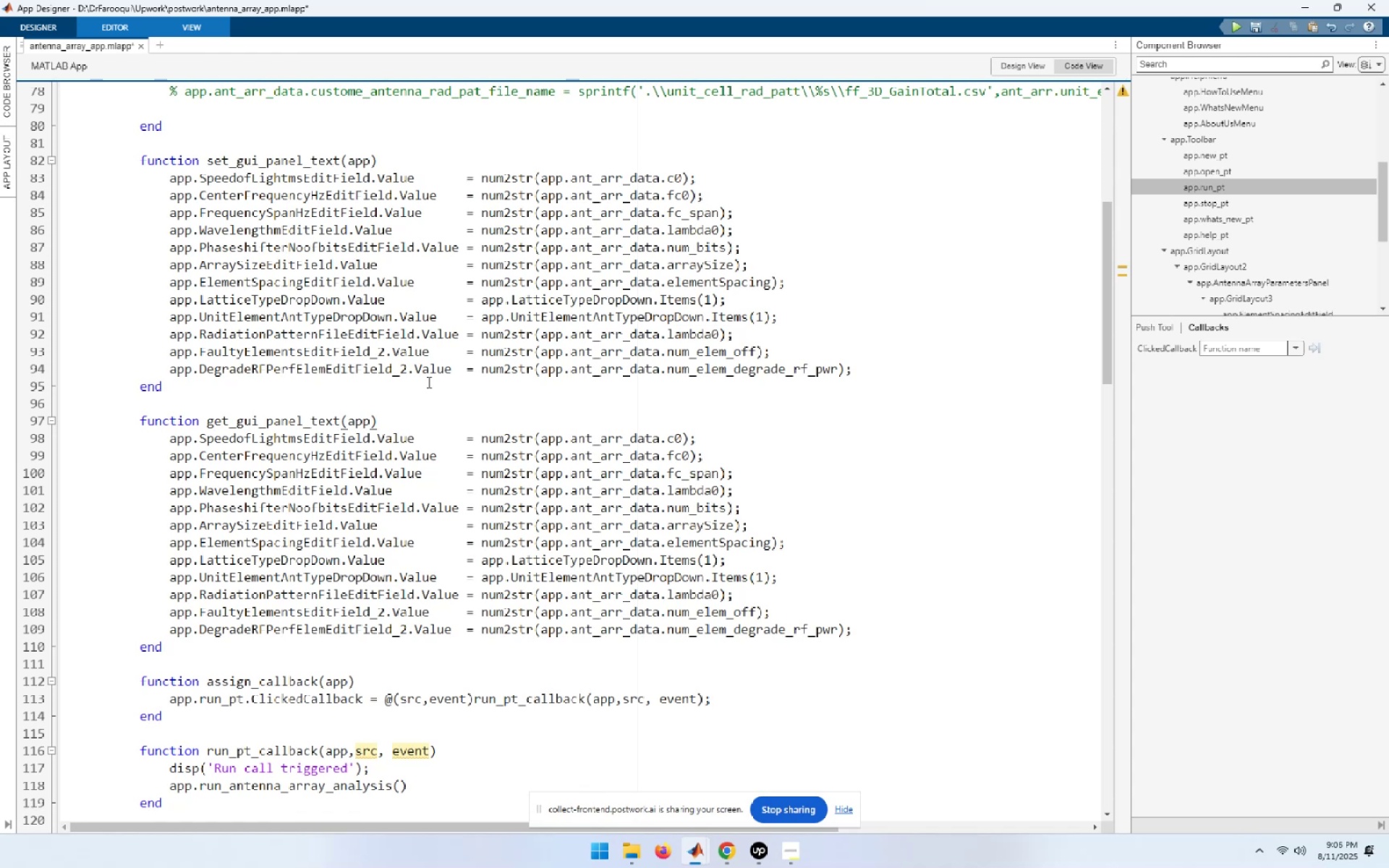 
type(_value)
 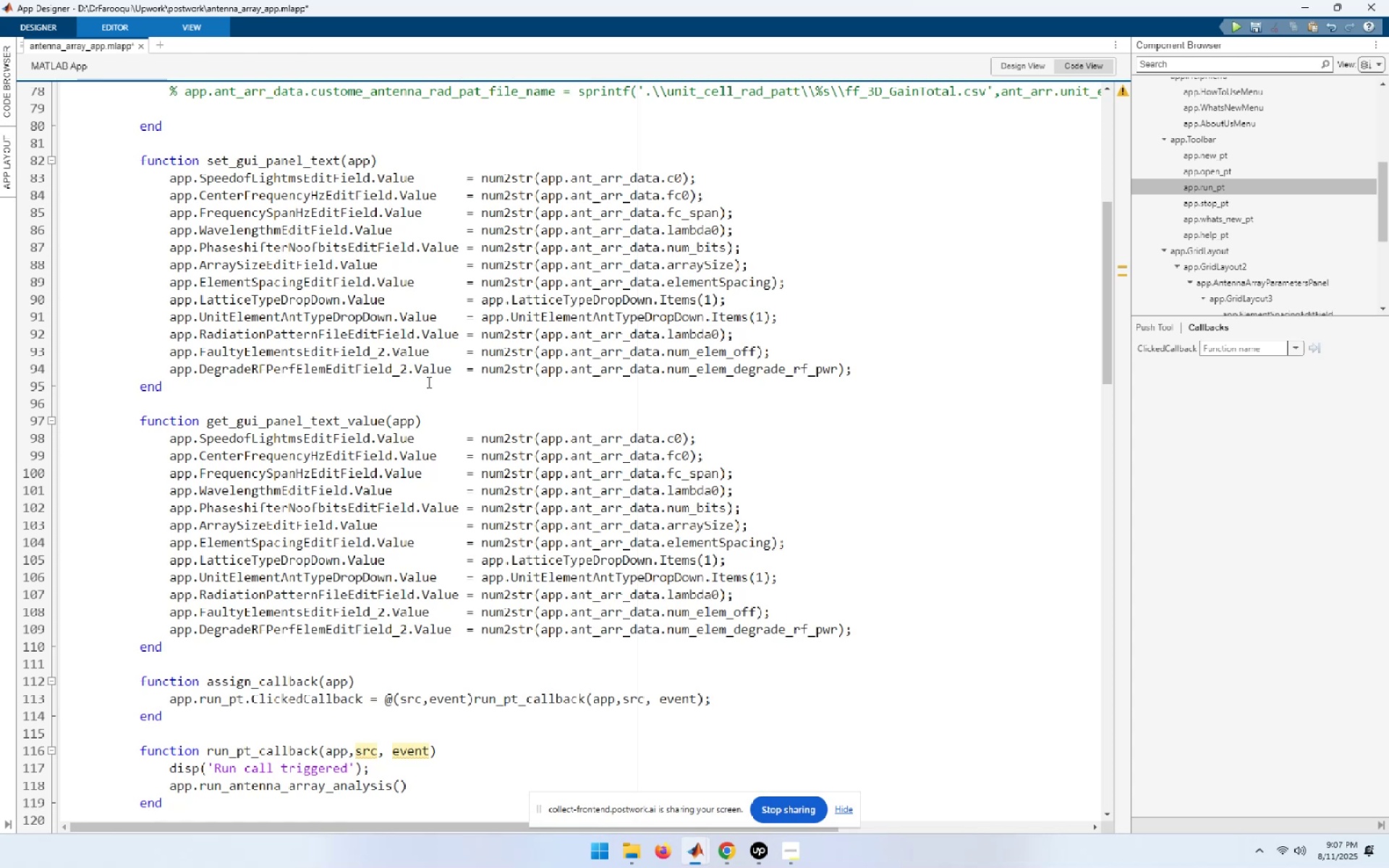 
wait(15.38)
 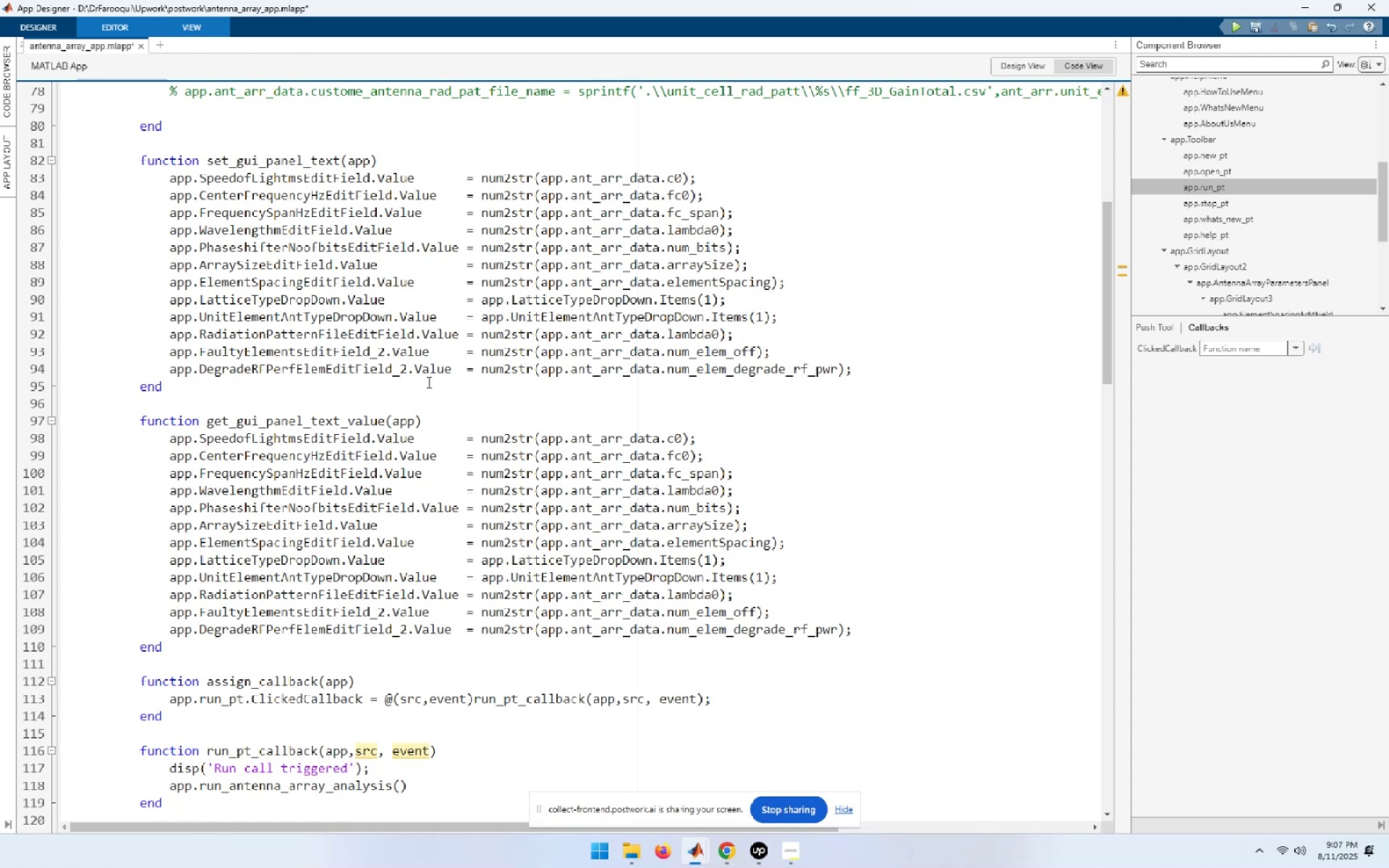 
key(ArrowDown)
 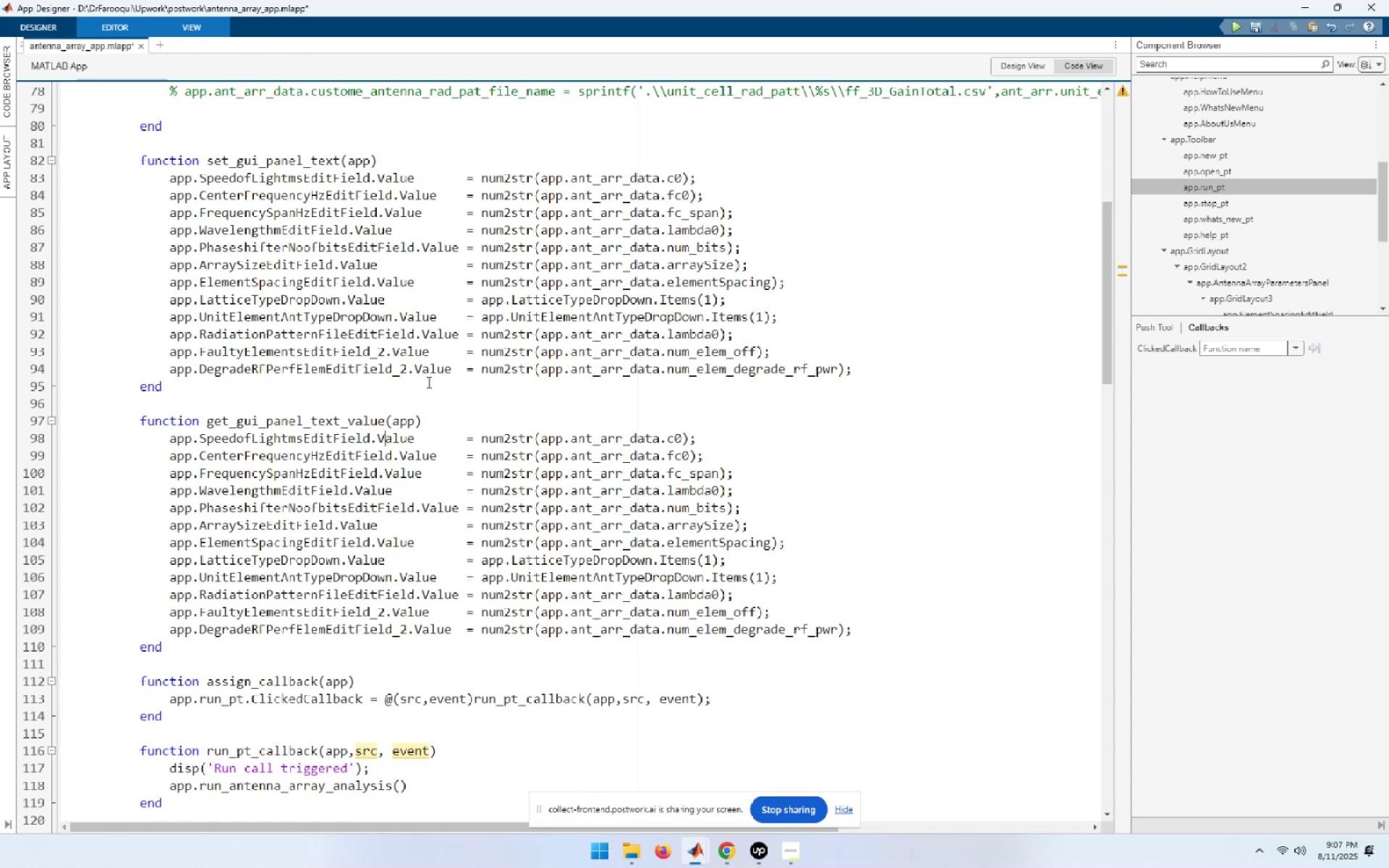 
key(ArrowRight)
 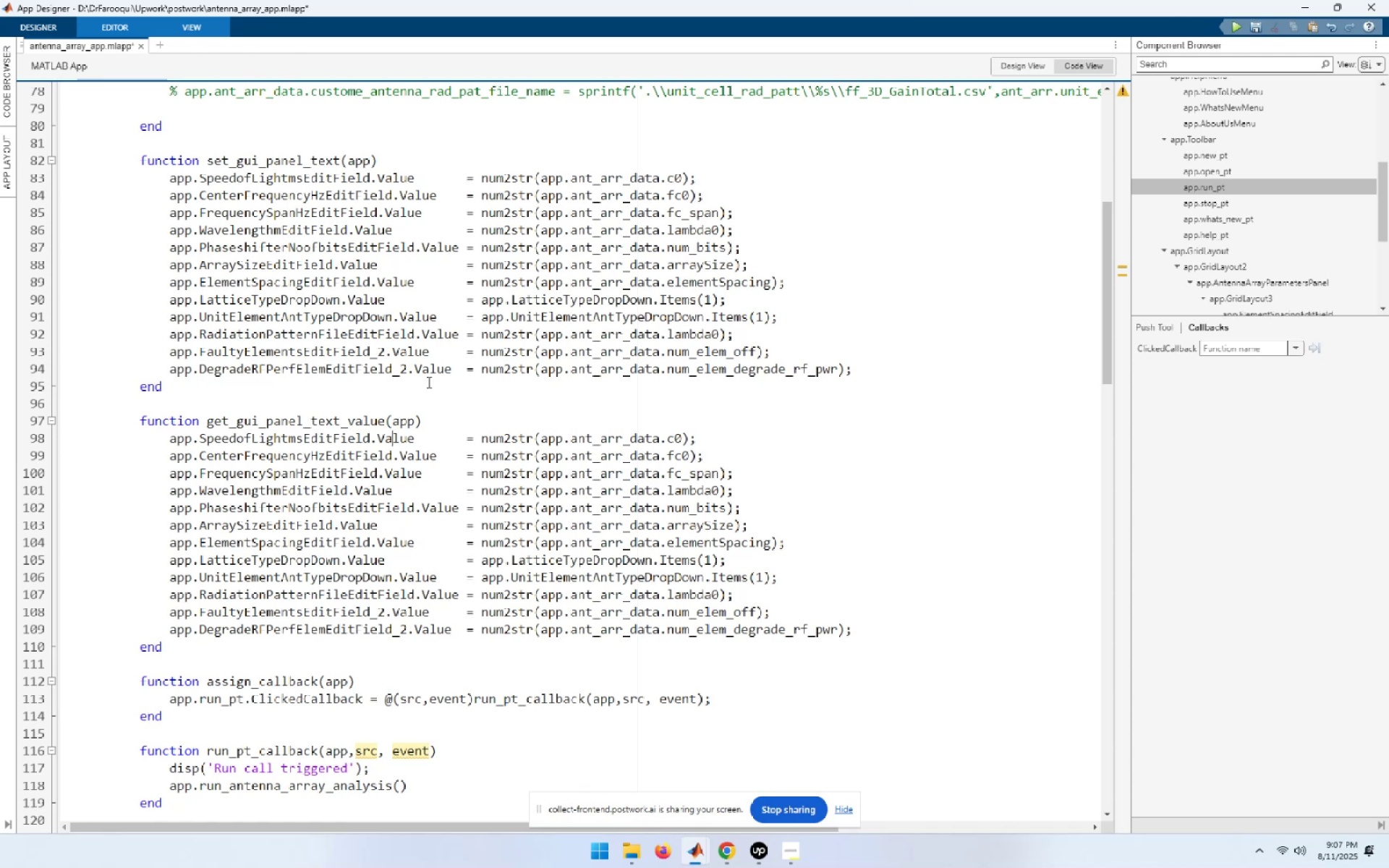 
key(ArrowRight)
 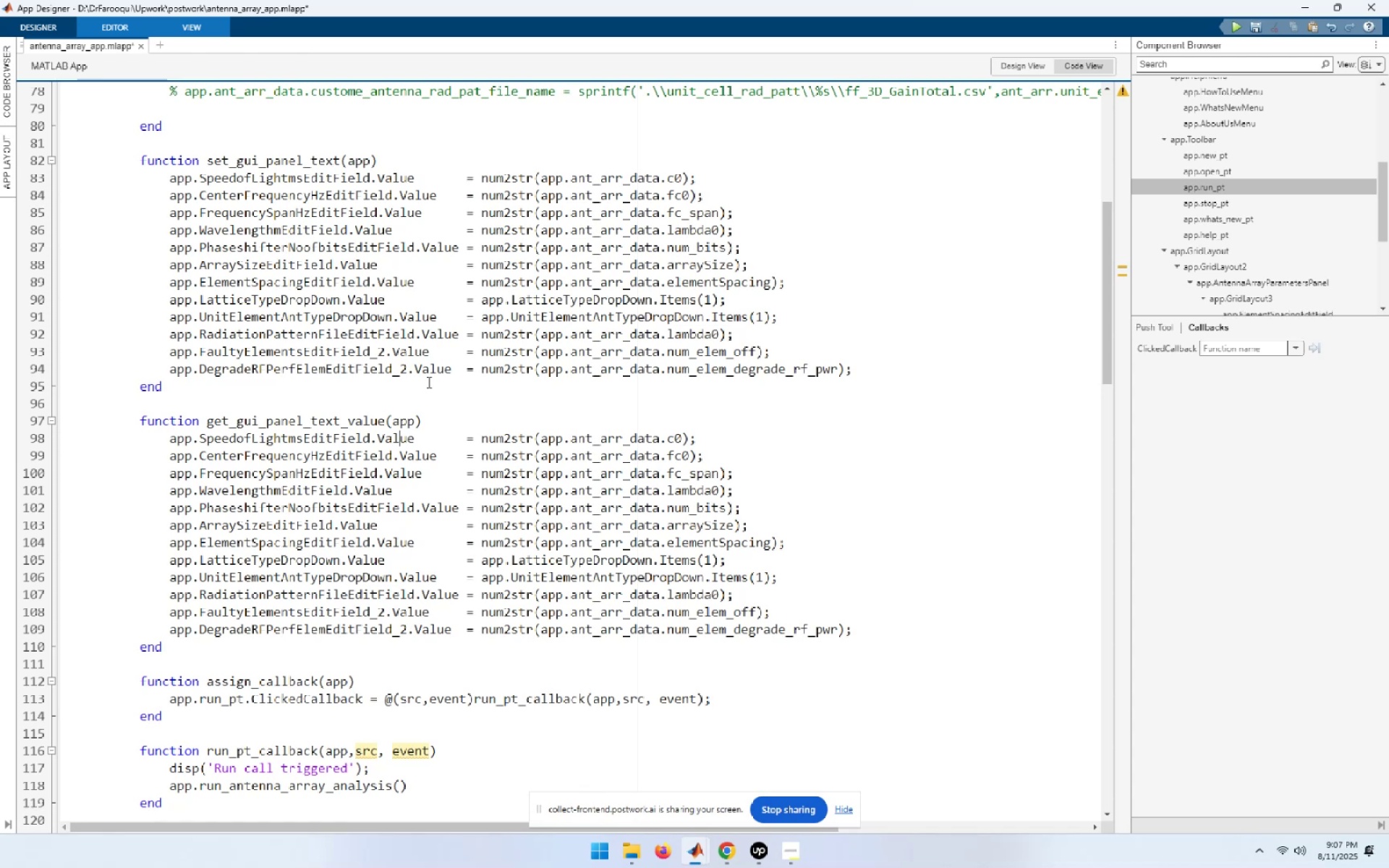 
key(ArrowRight)
 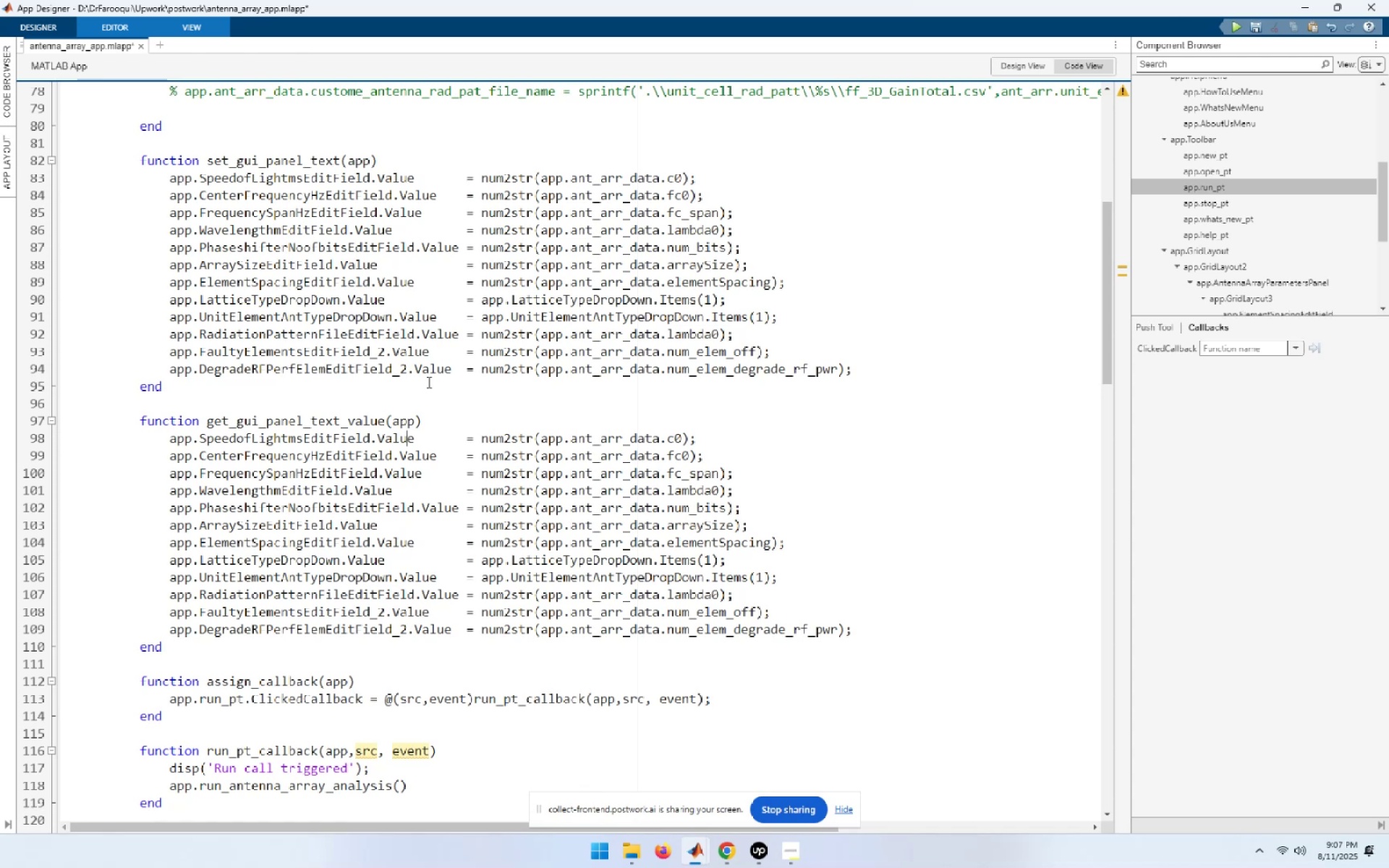 
key(ArrowRight)
 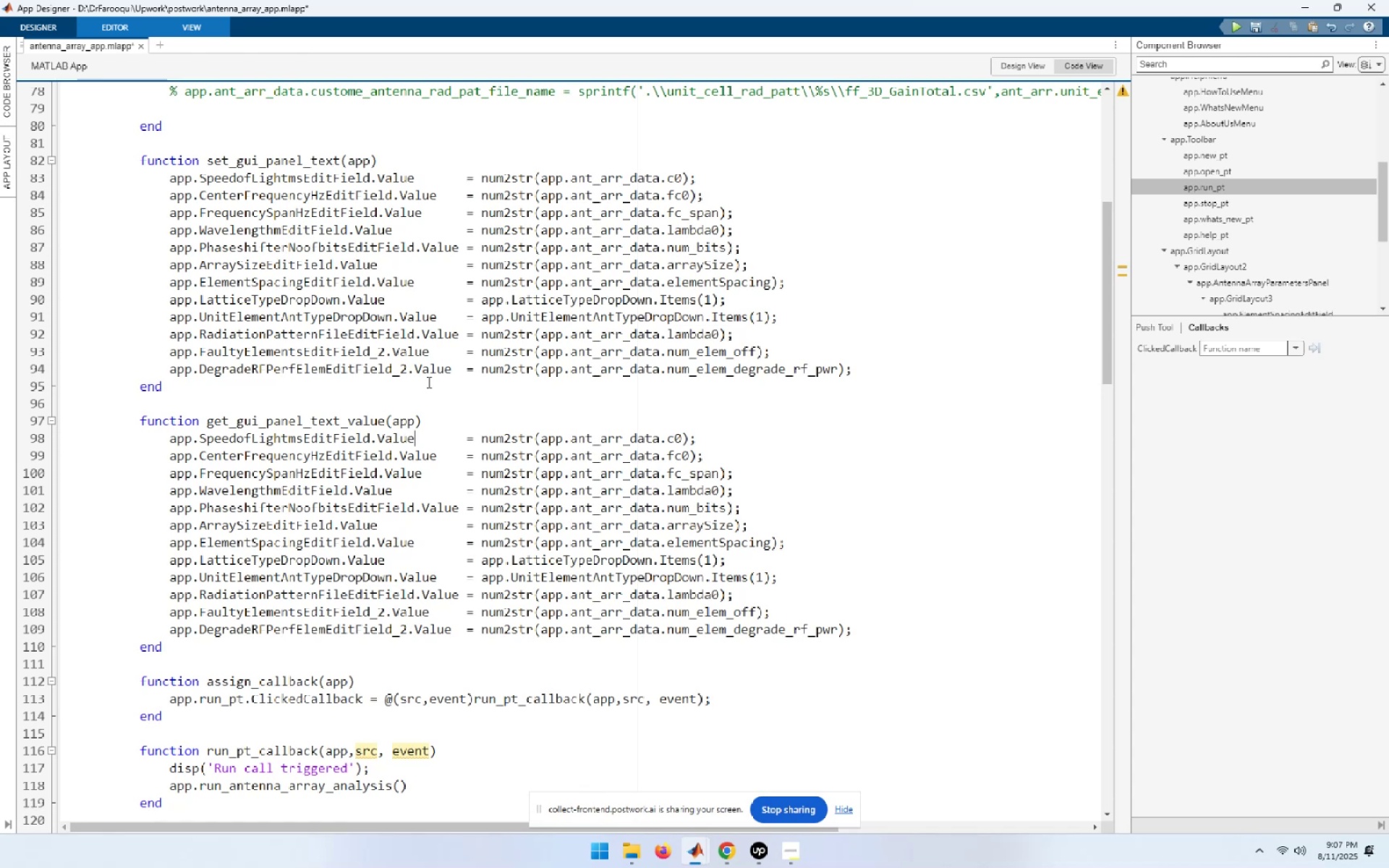 
key(Shift+End)
 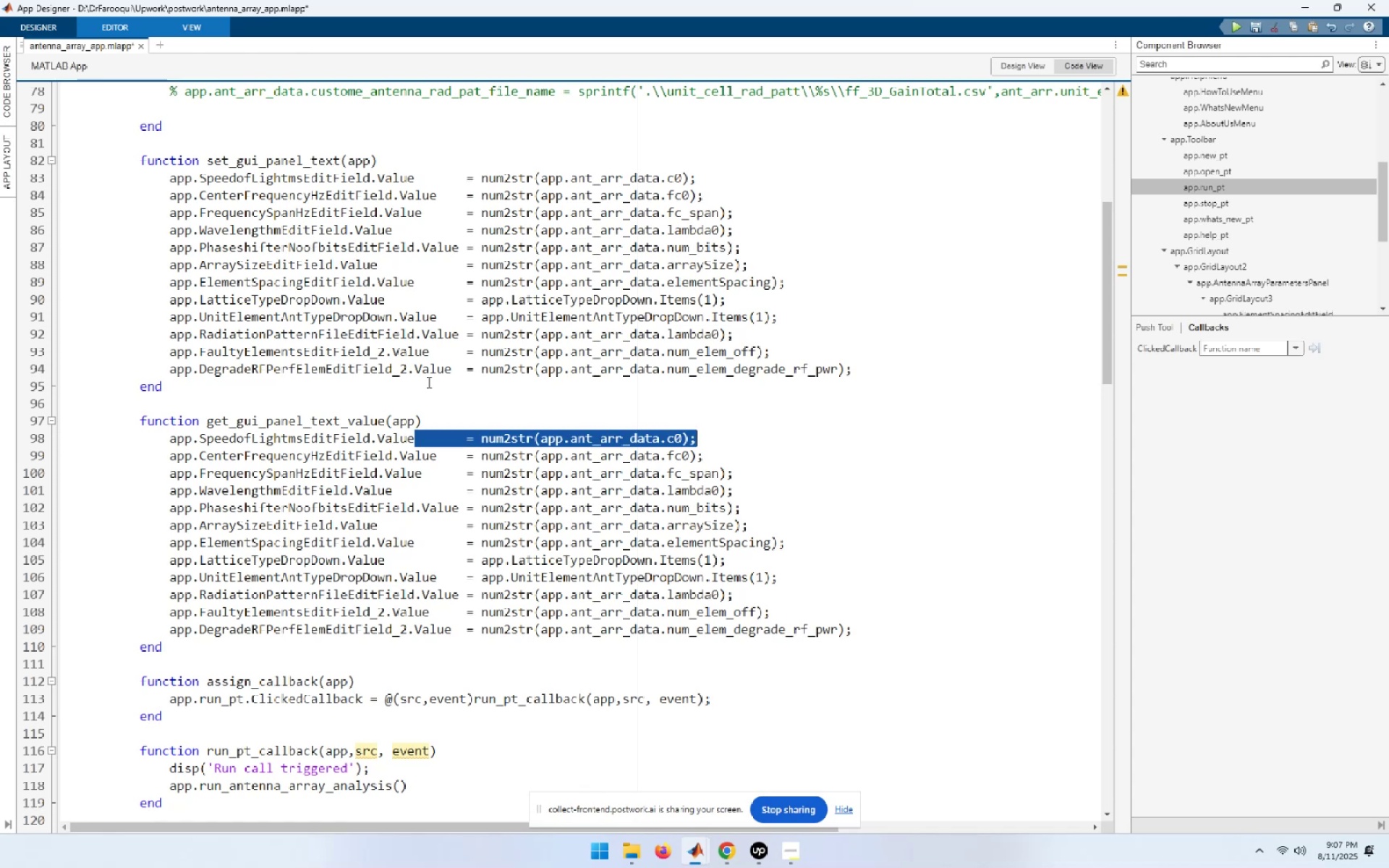 
key(Control+X)
 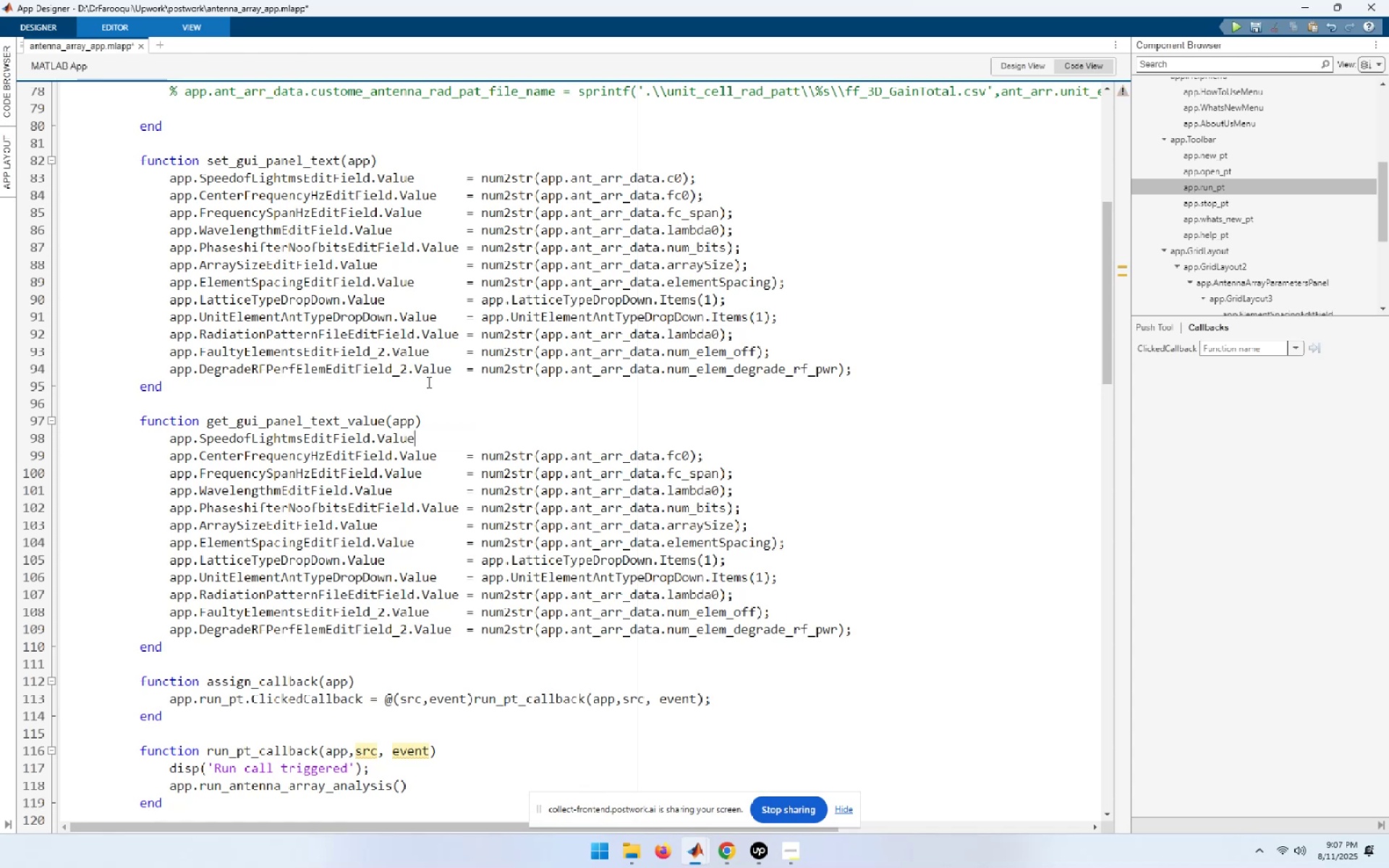 
key(Home)
 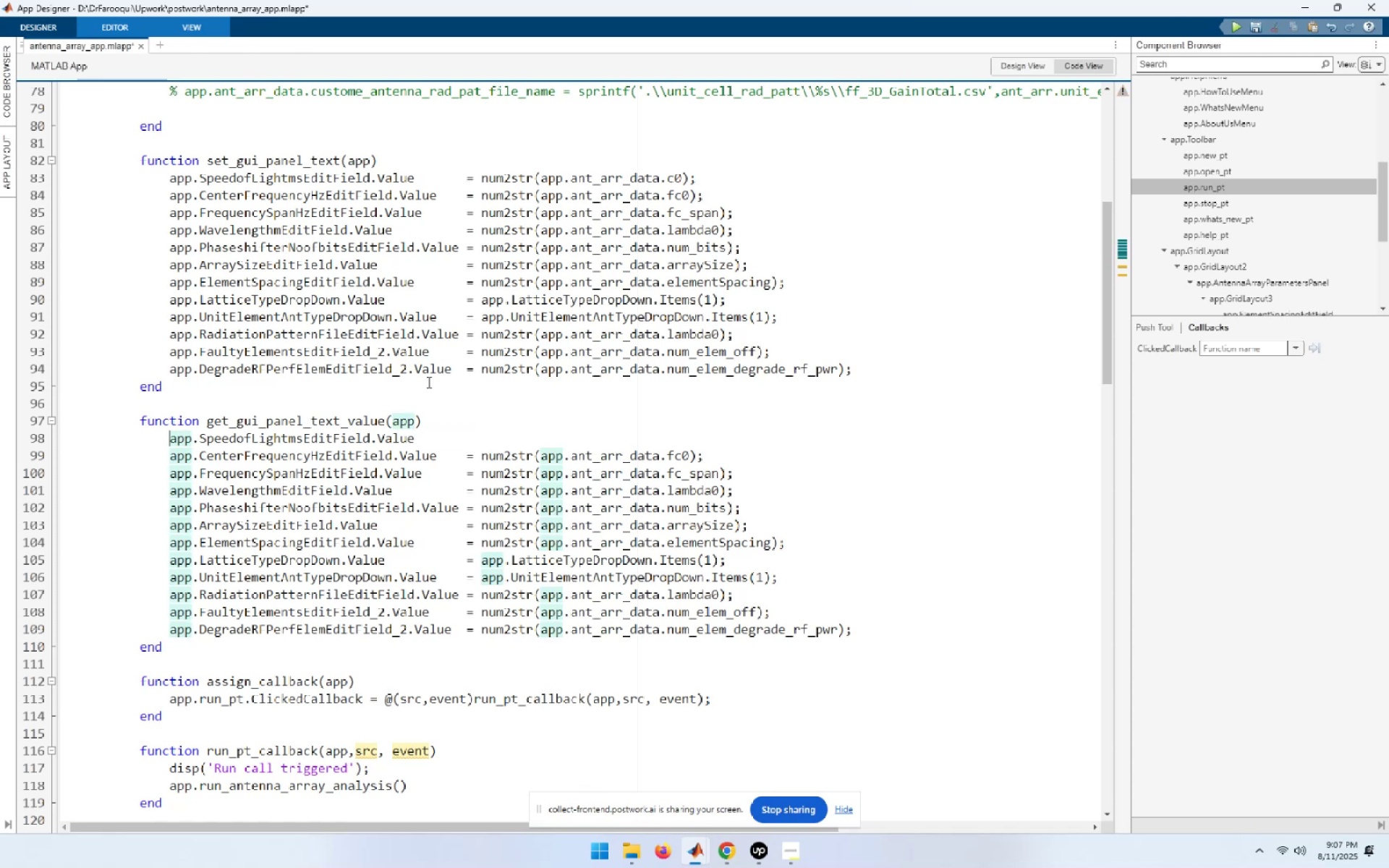 
key(Control+ControlLeft)
 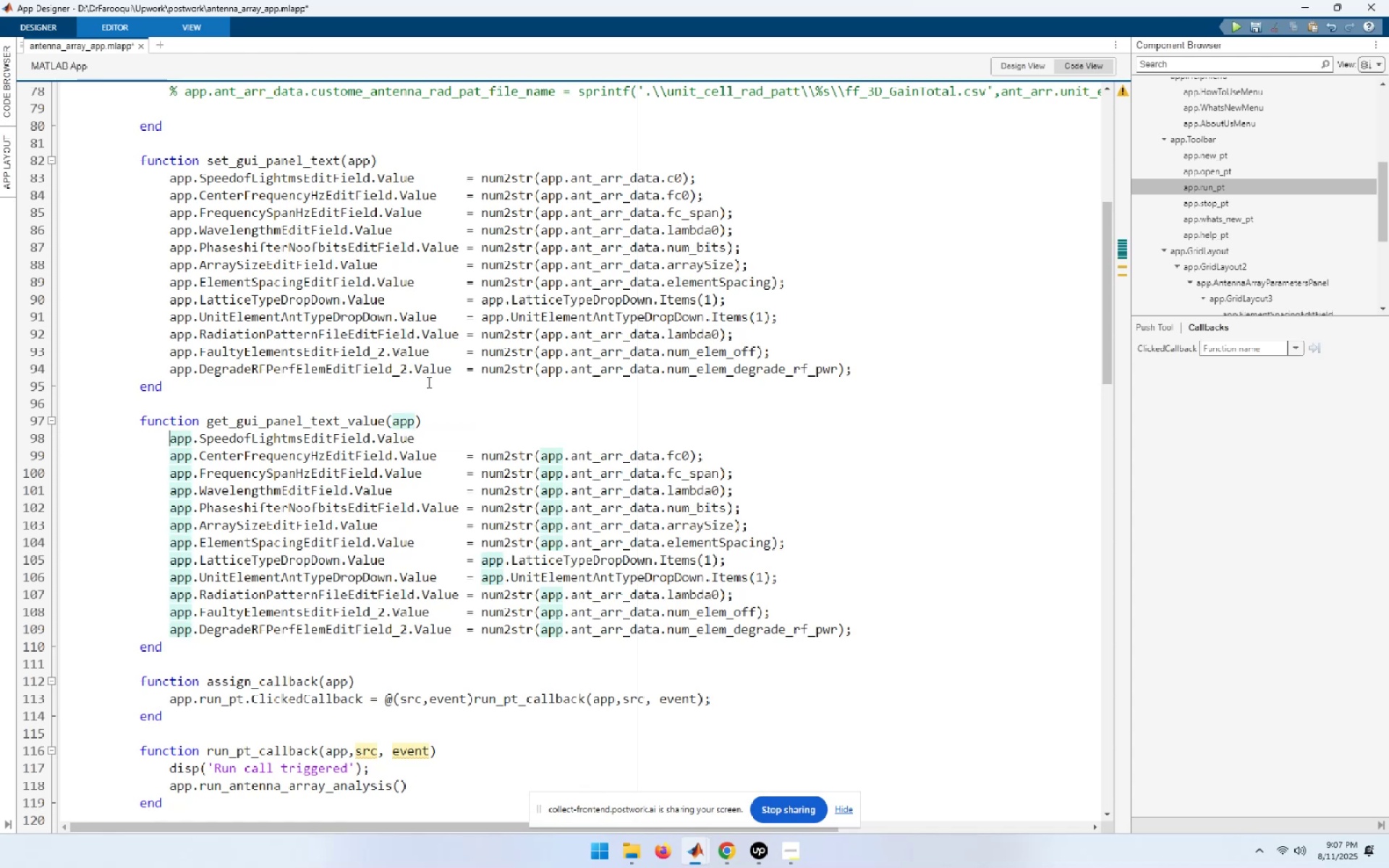 
key(Control+V)
 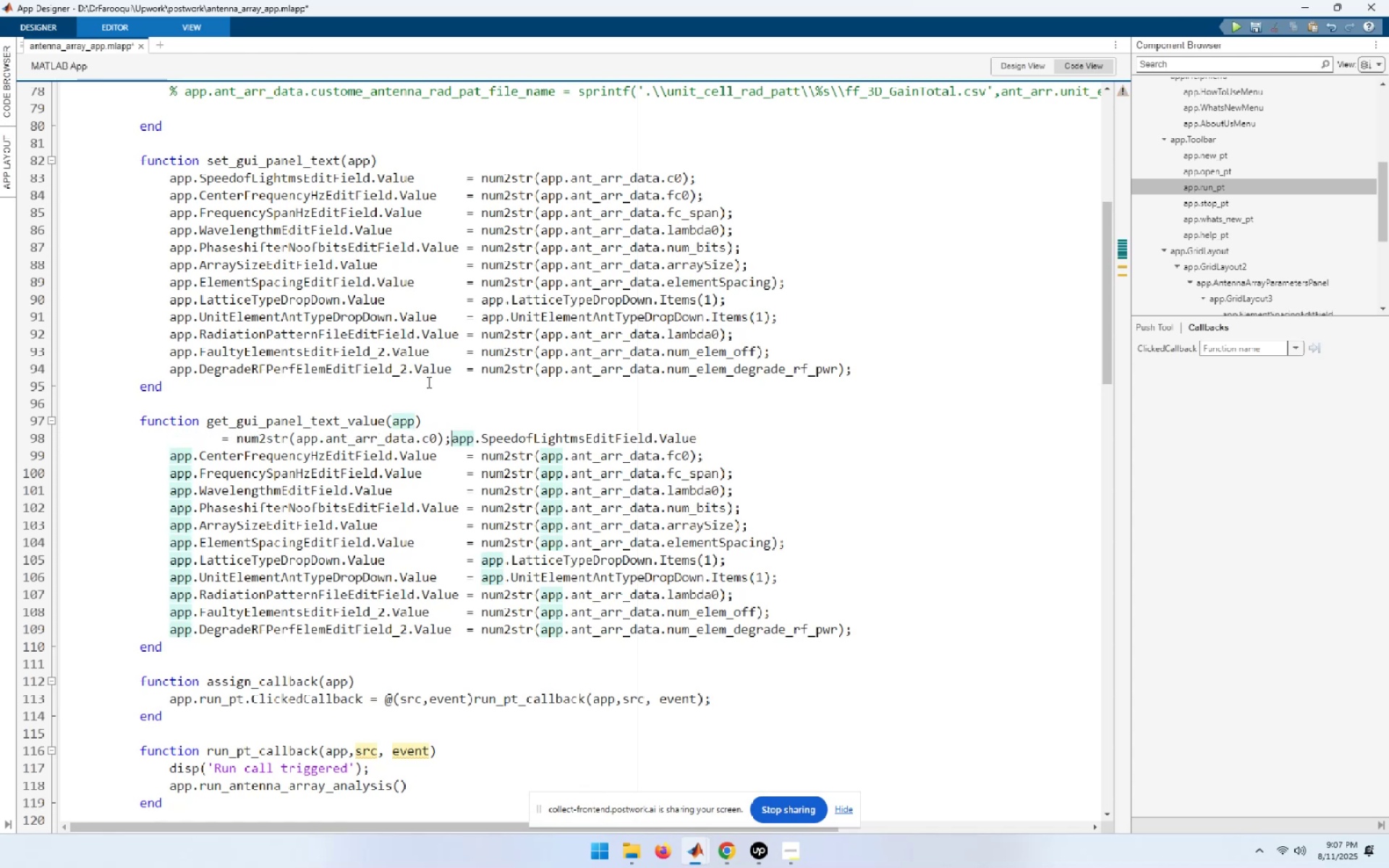 
key(Space)
 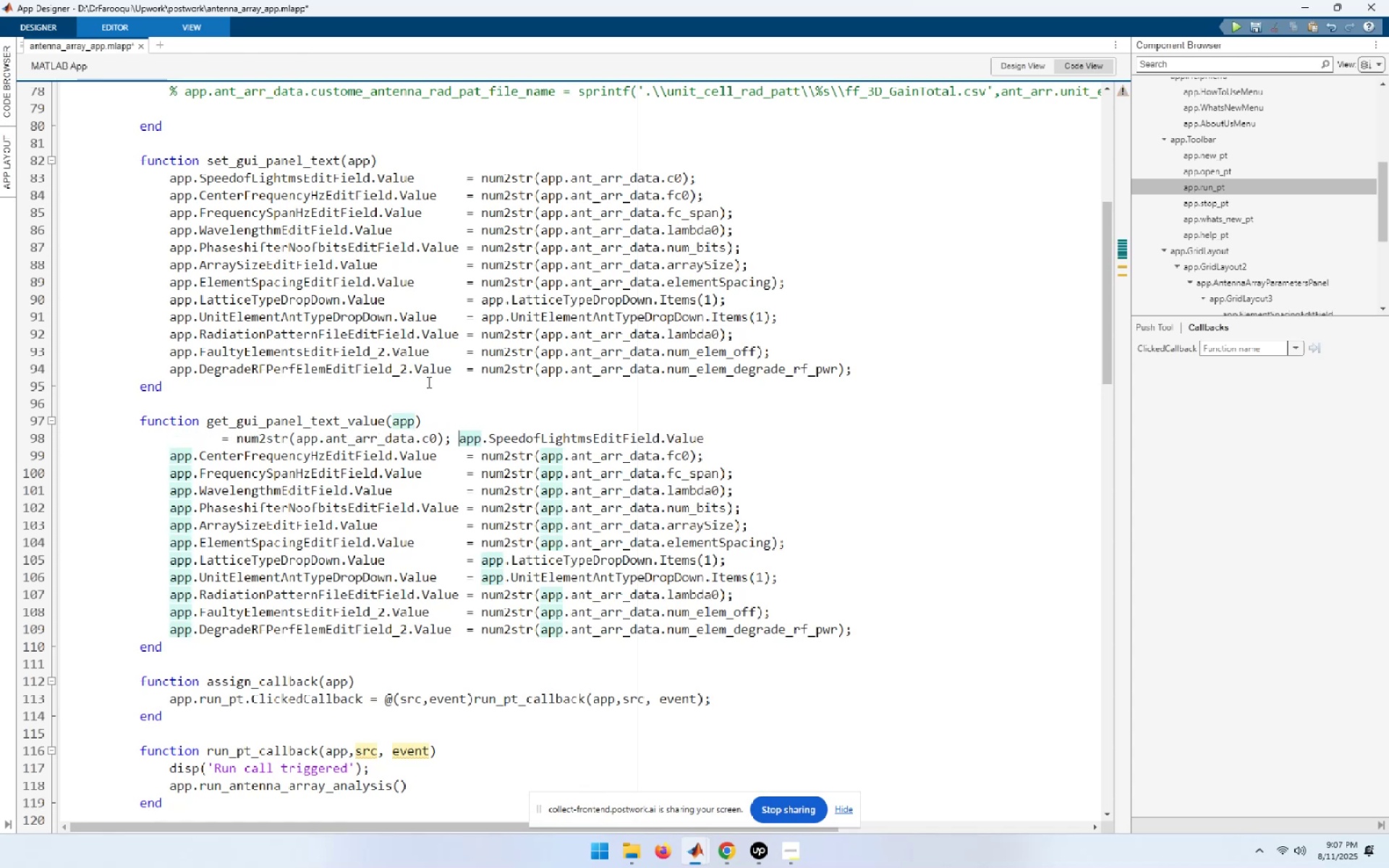 
key(ArrowDown)
 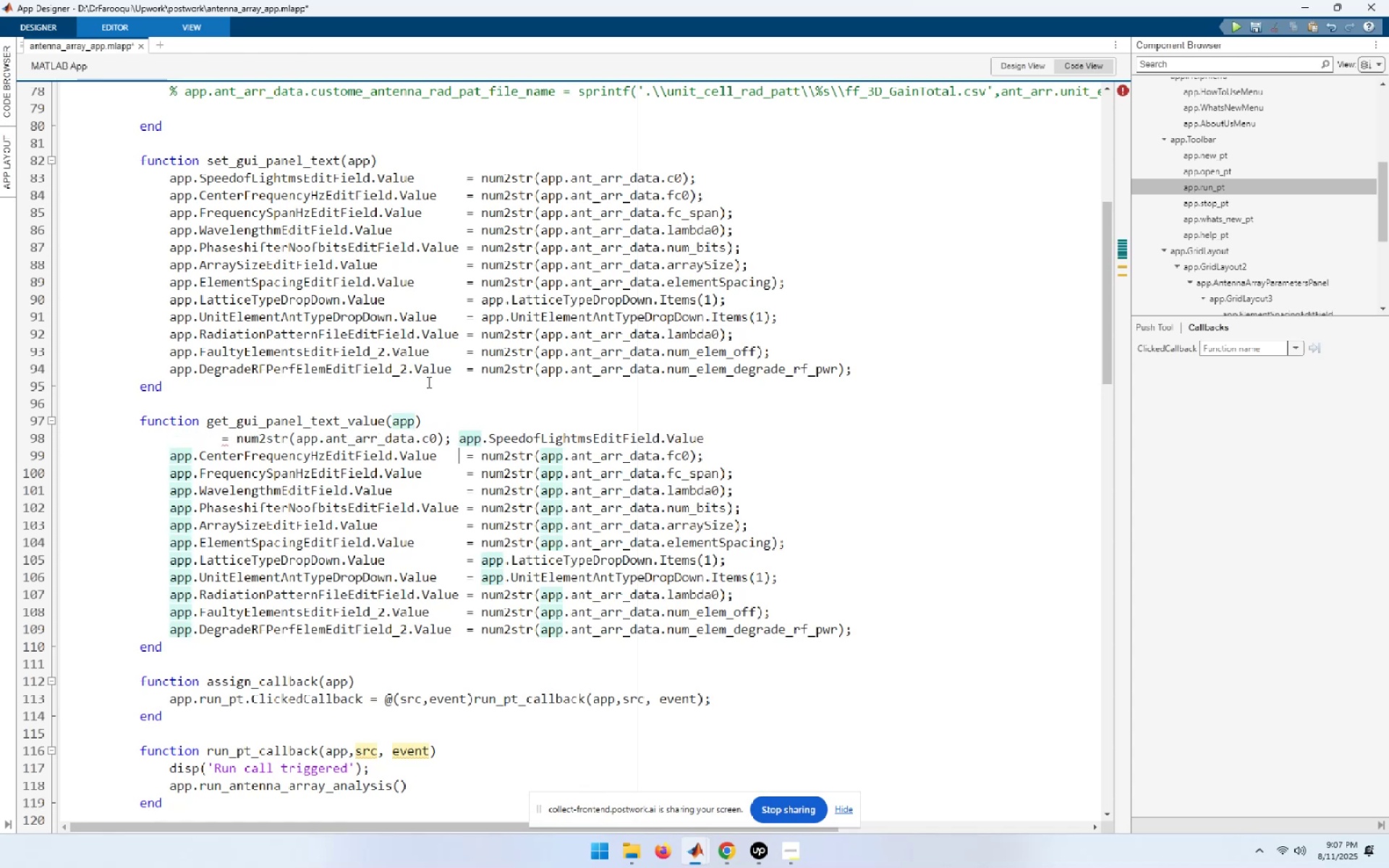 
key(Shift+End)
 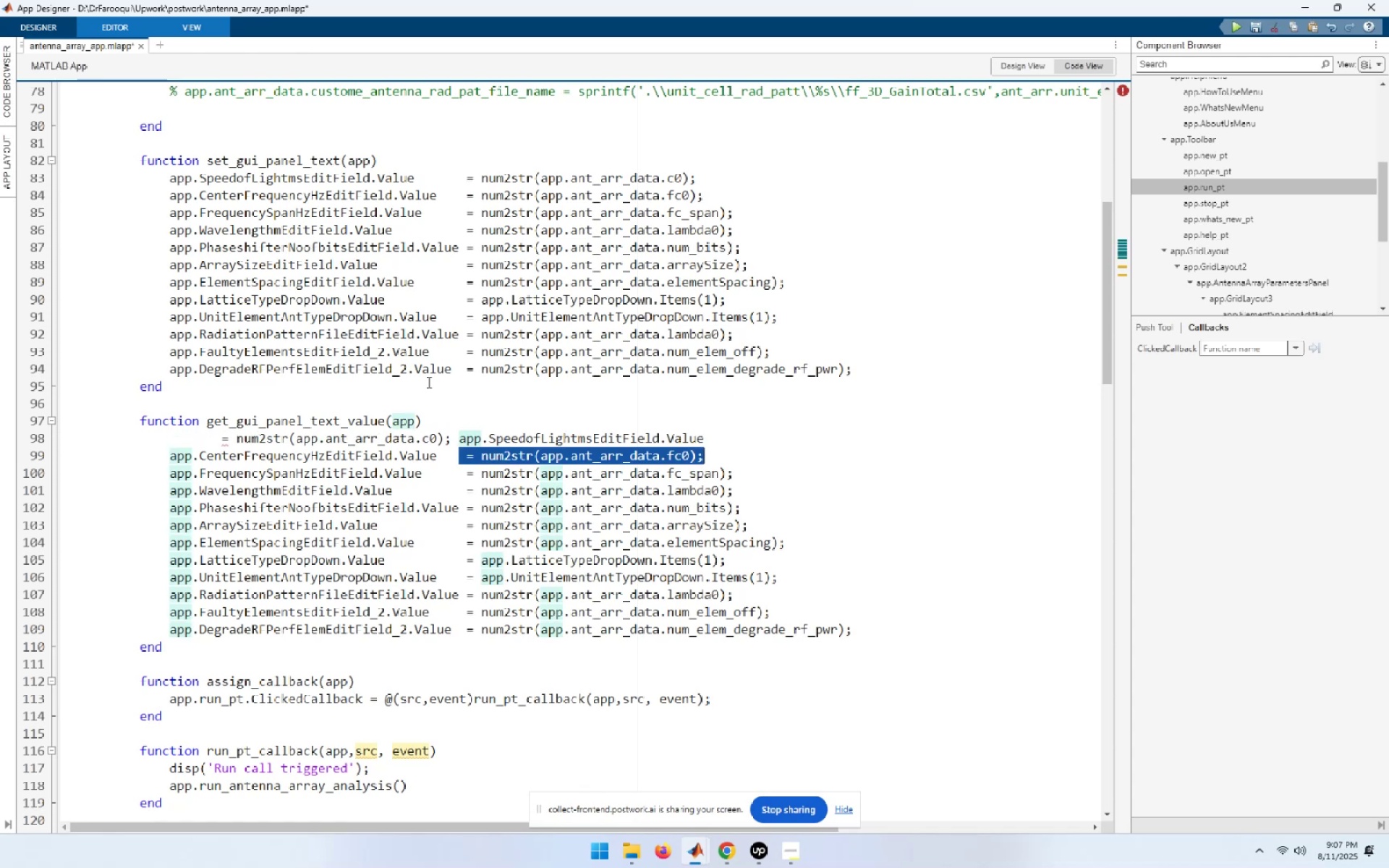 
key(Control+X)
 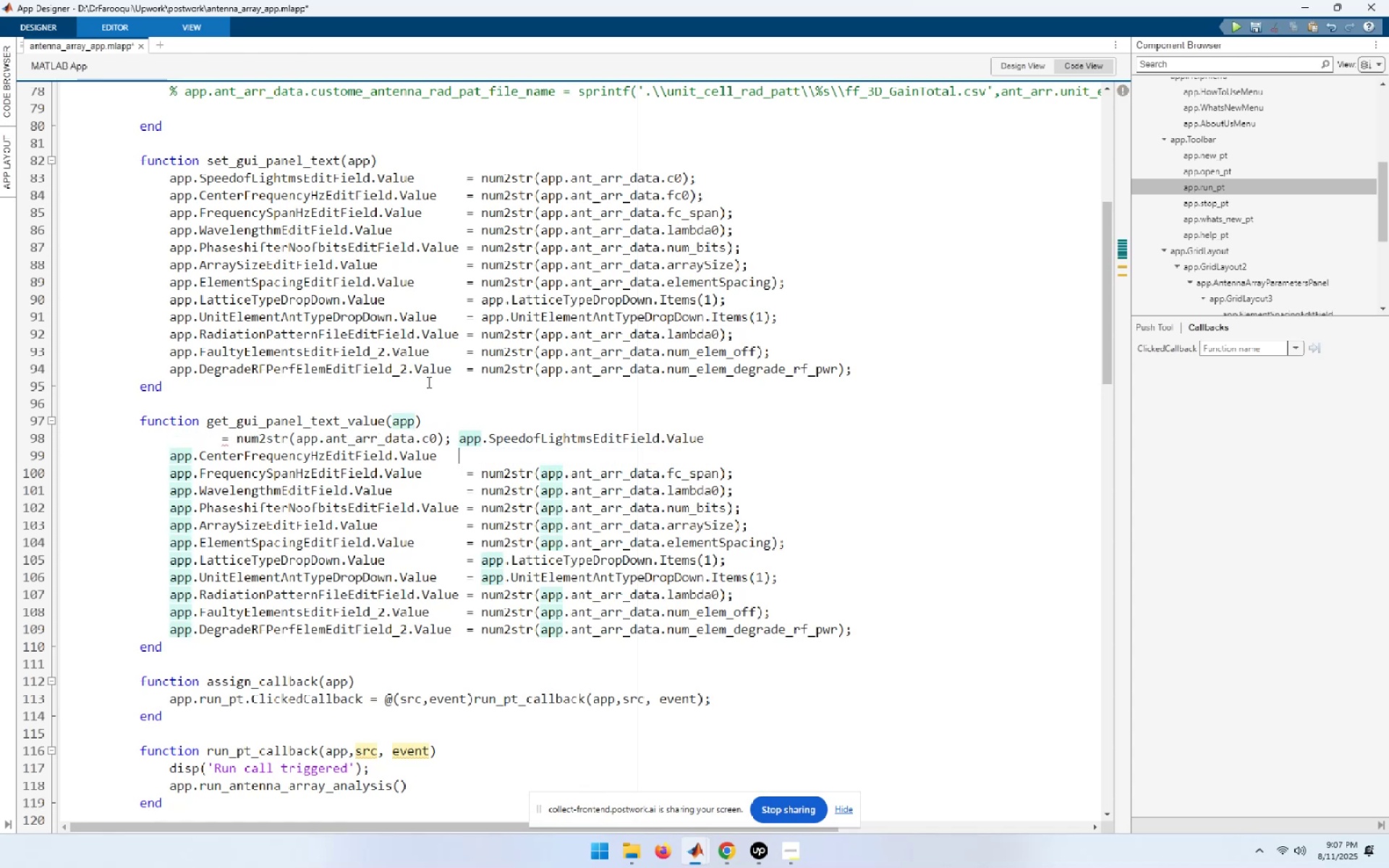 
key(Home)
 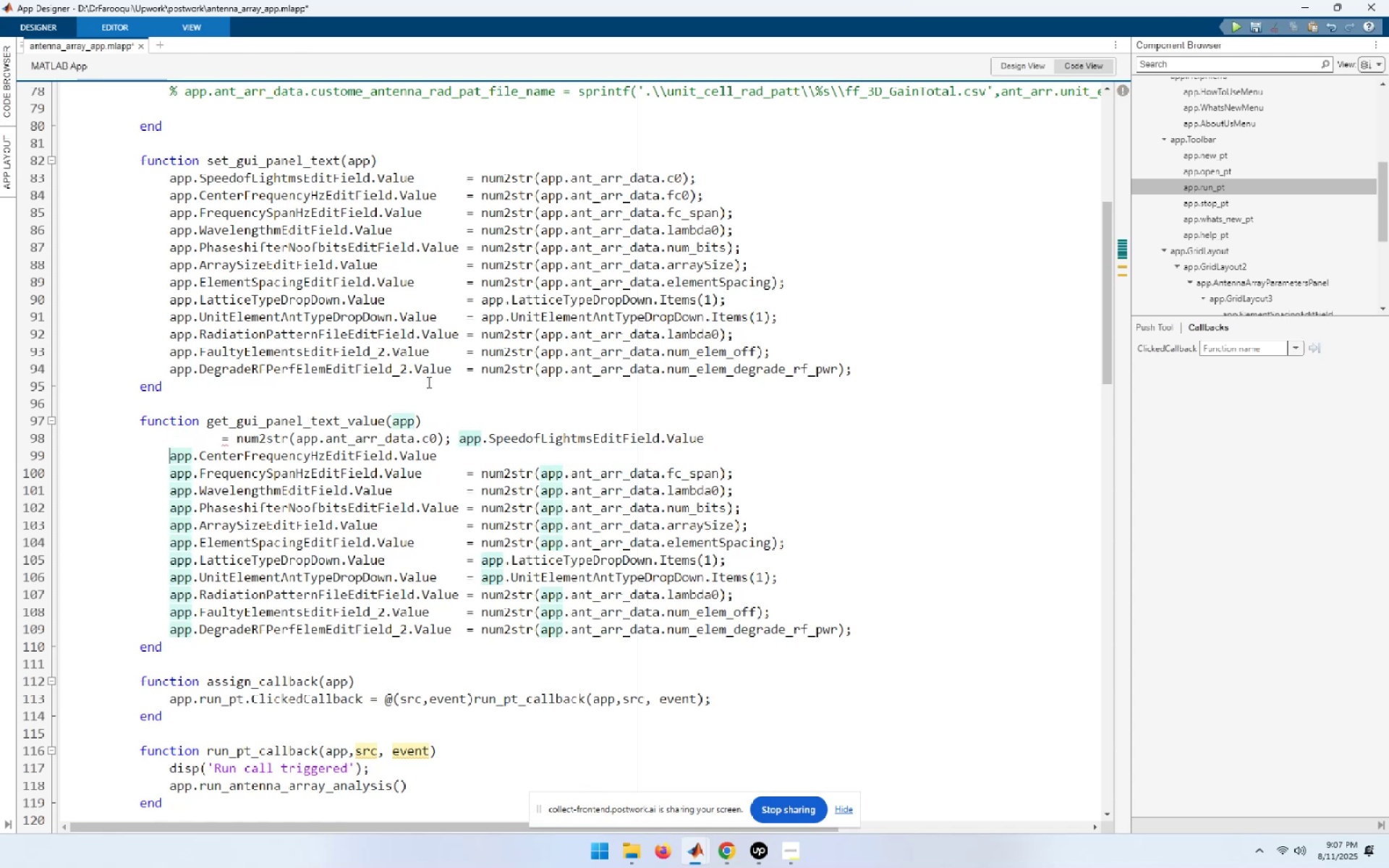 
key(Control+ControlLeft)
 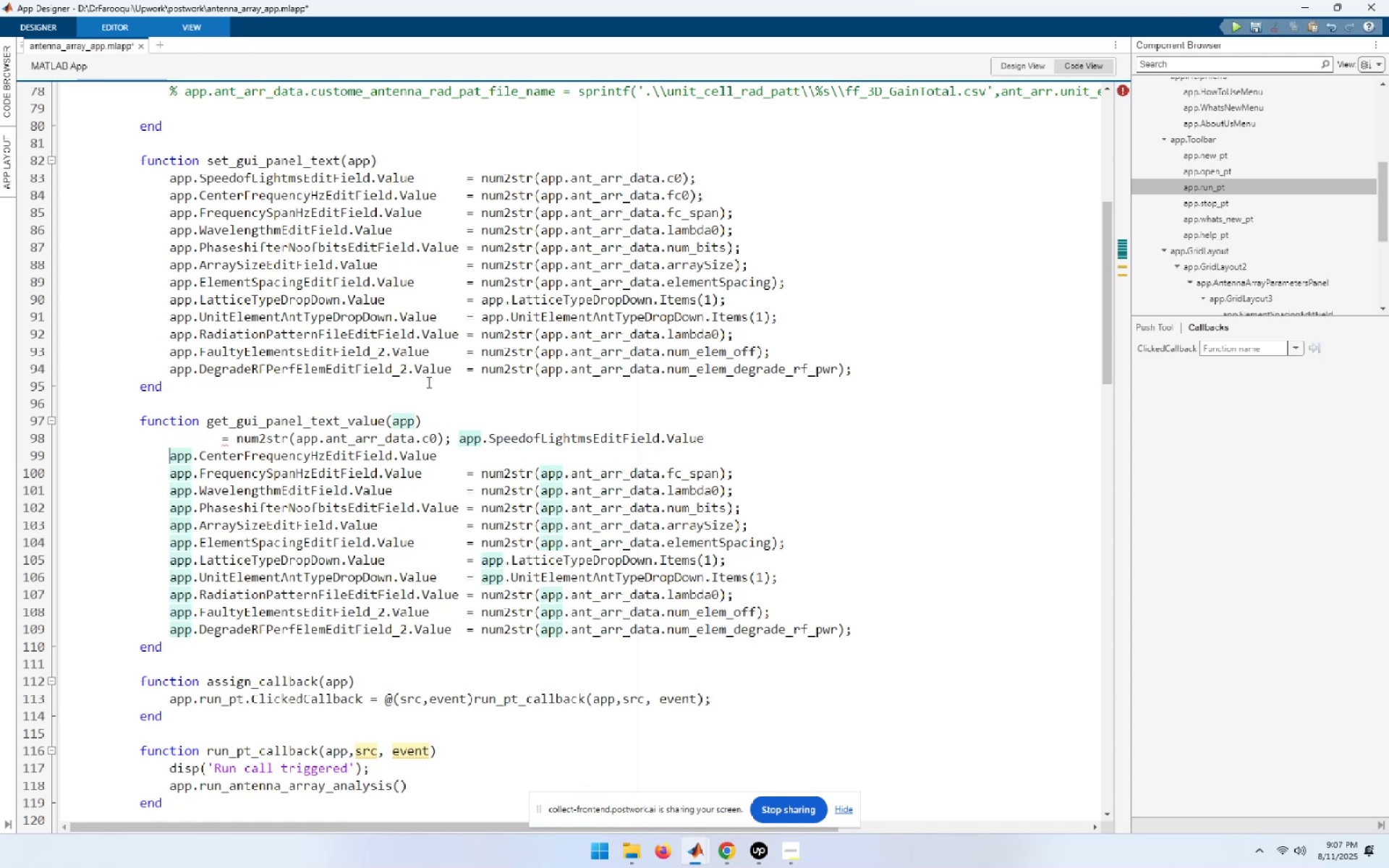 
key(Control+V)
 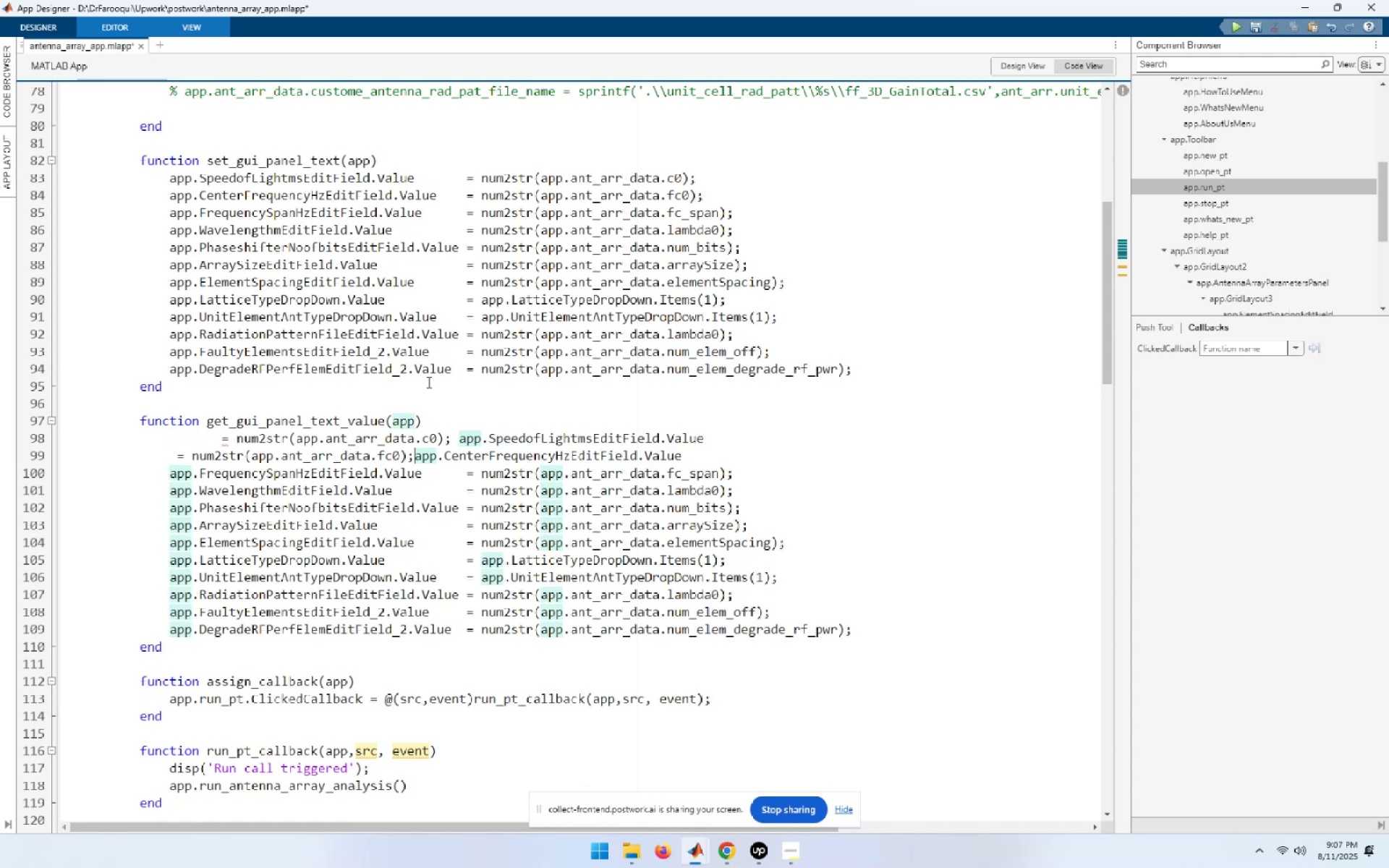 
key(Space)
 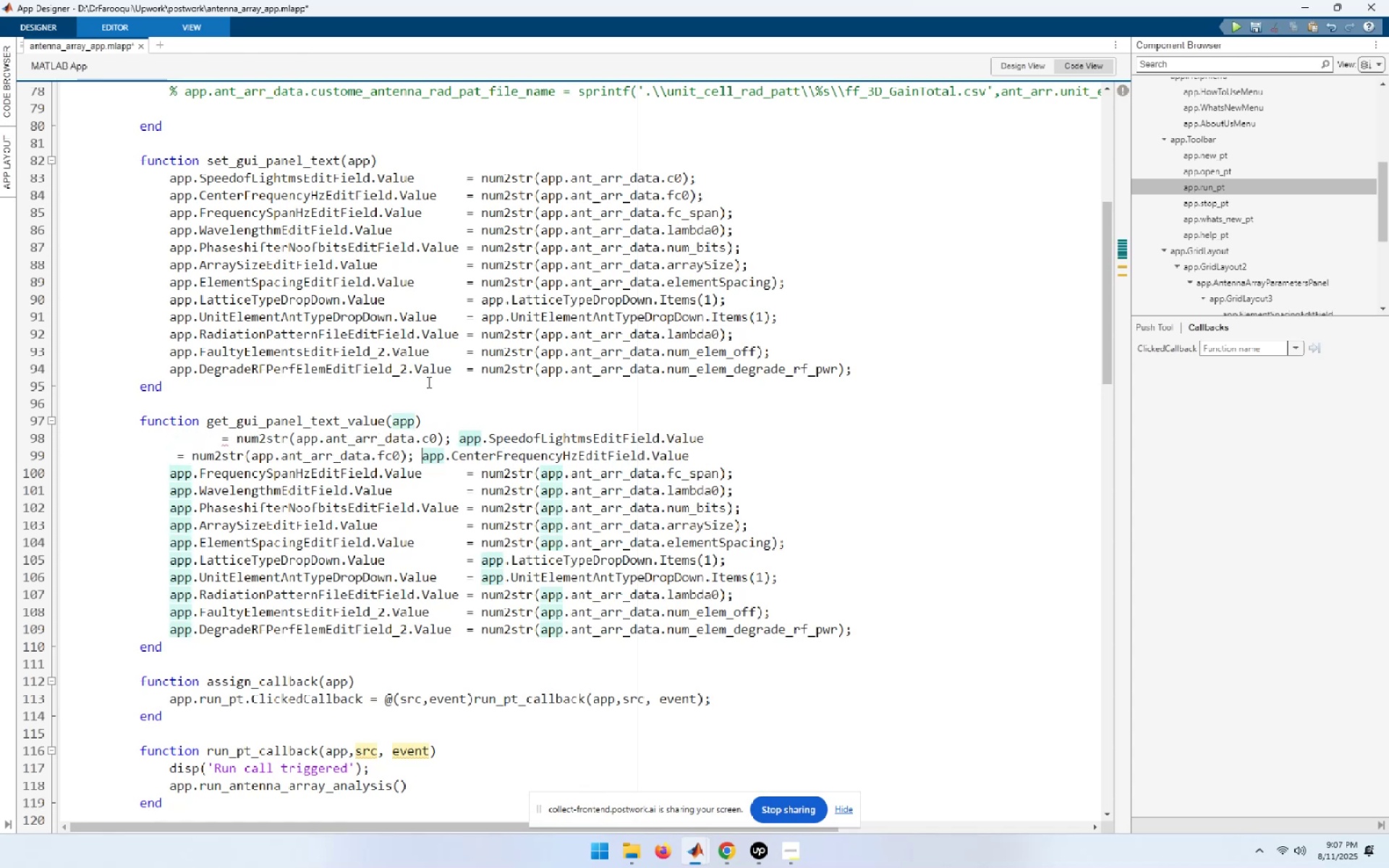 
key(ArrowDown)
 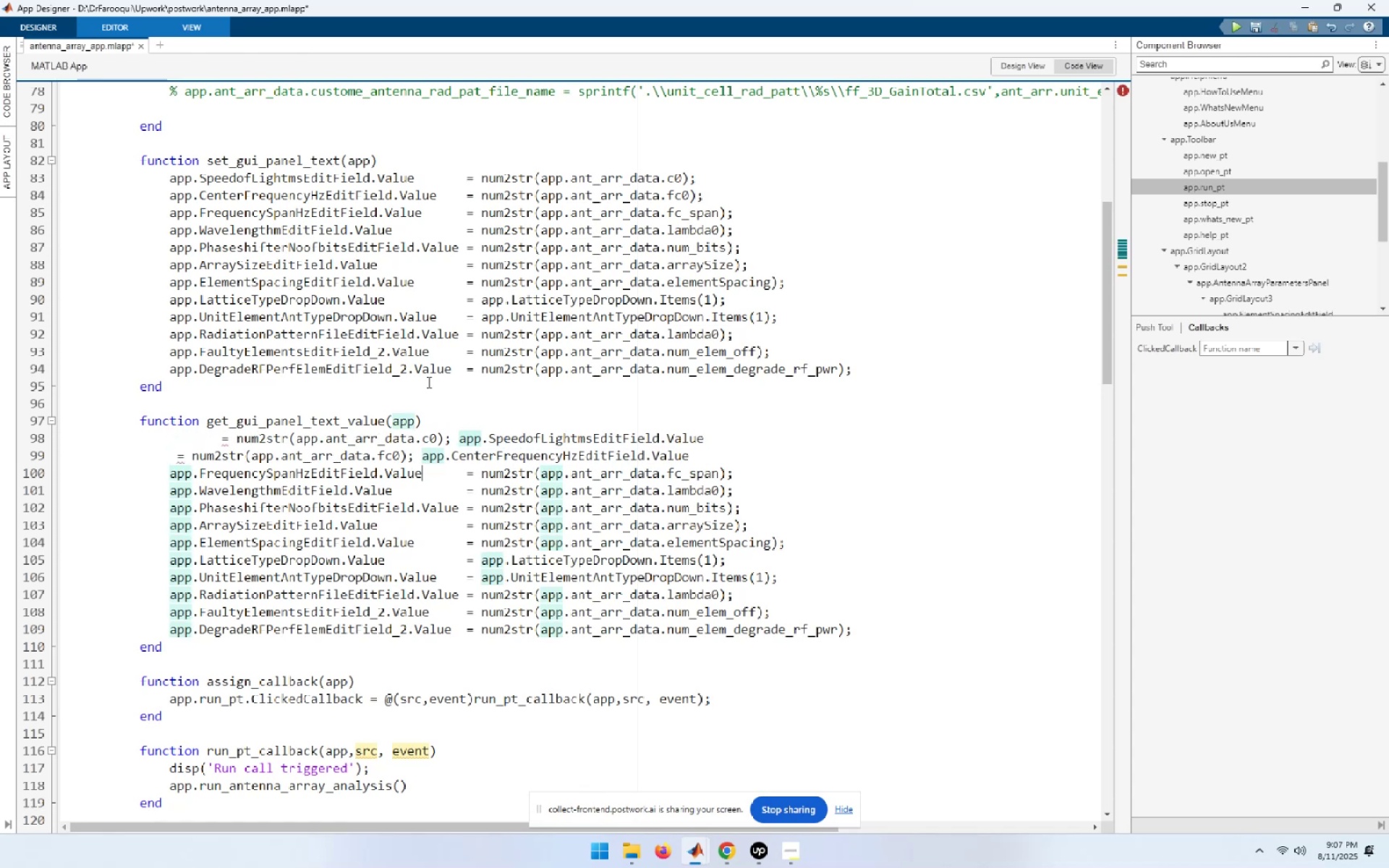 
key(Shift+End)
 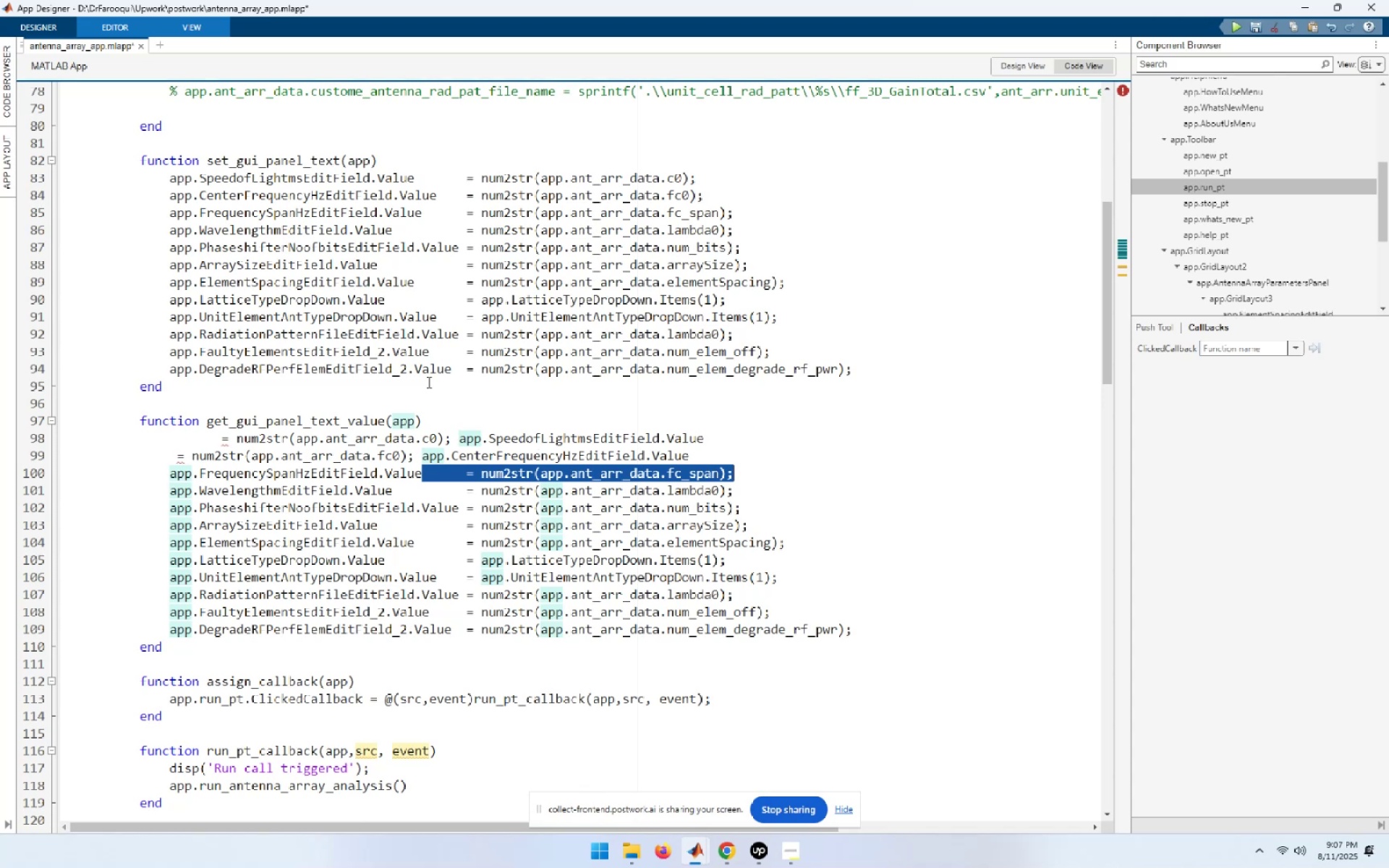 
key(Control+X)
 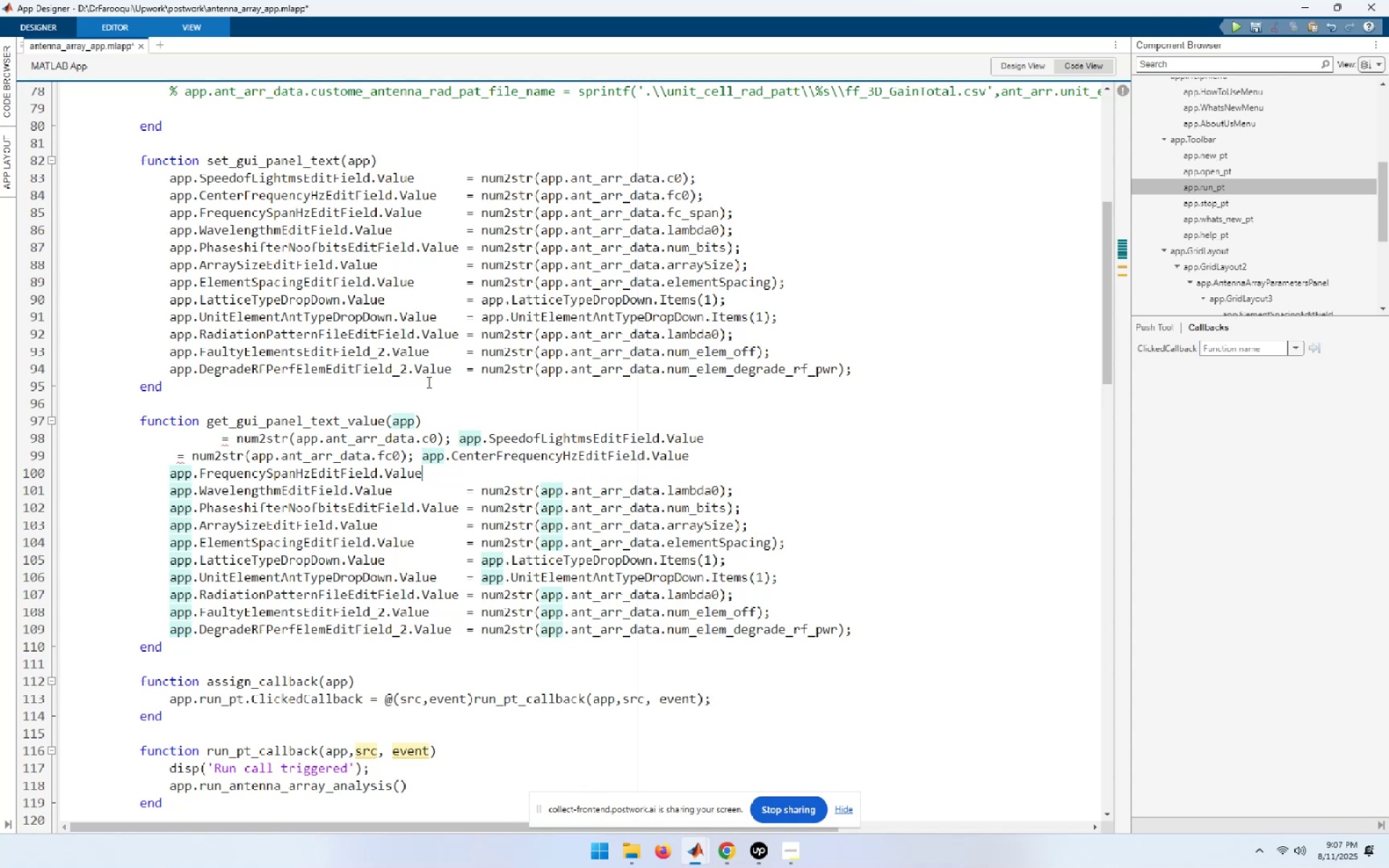 
key(Home)
 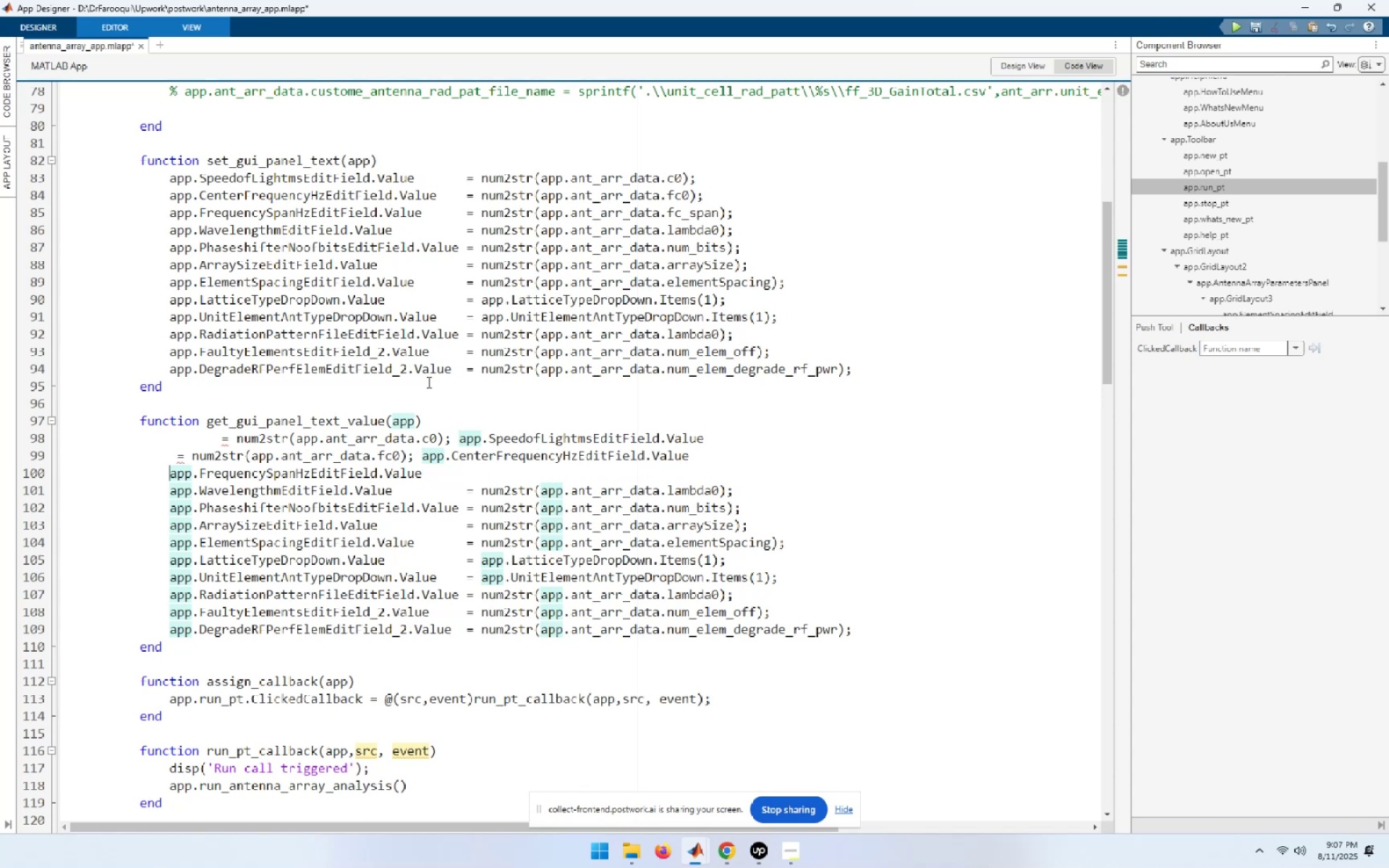 
key(Control+ControlLeft)
 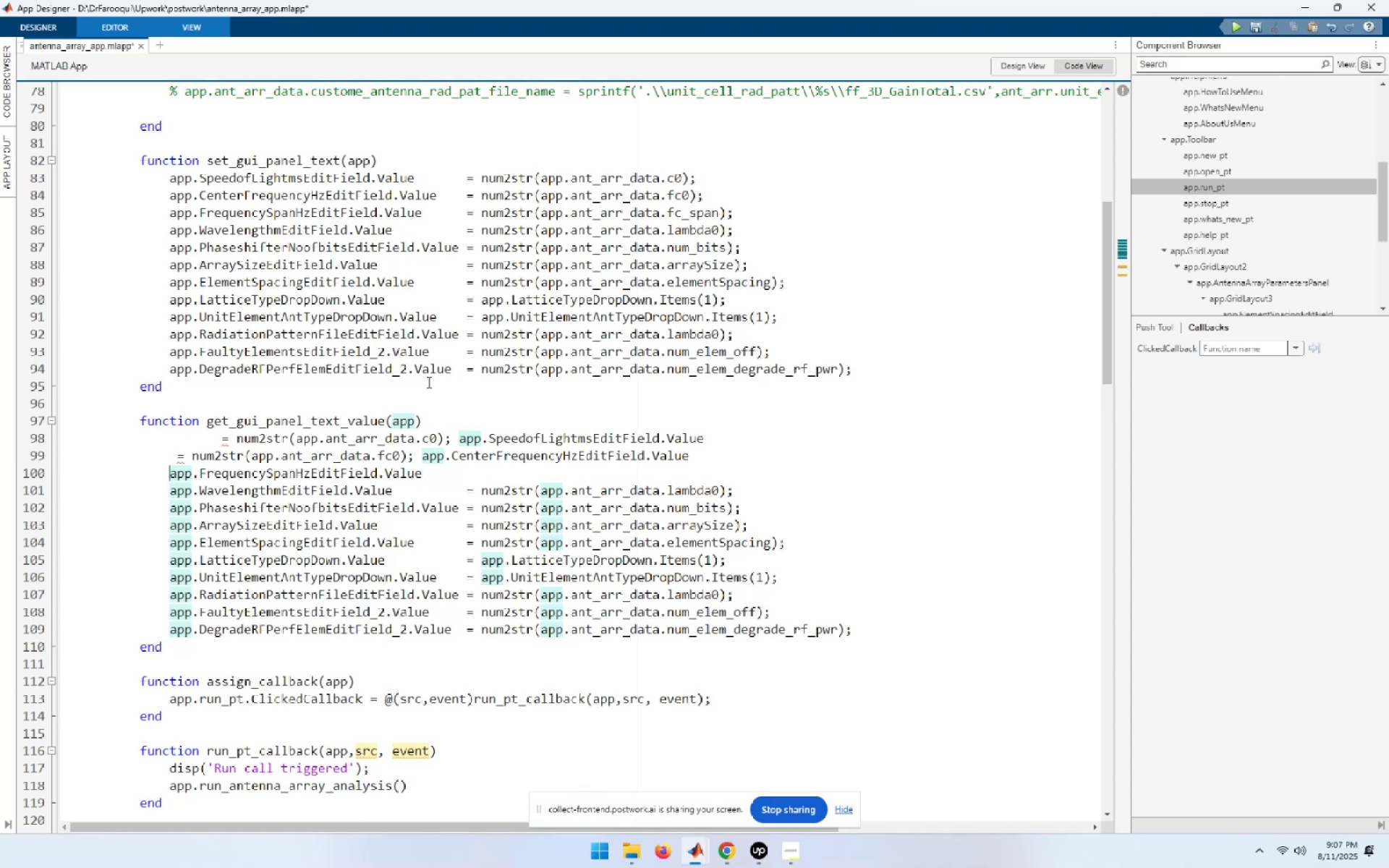 
key(Control+V)
 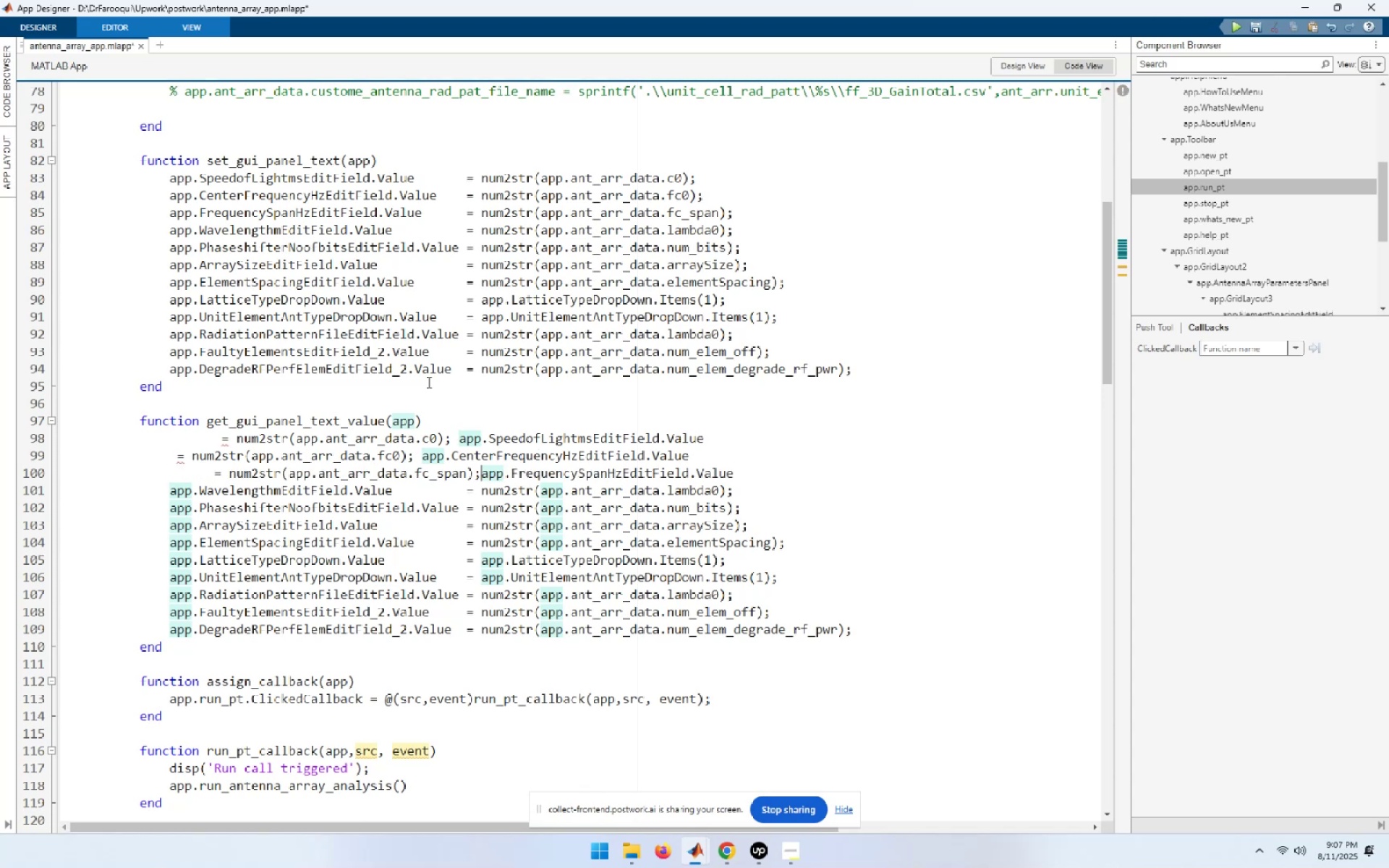 
key(Space)
 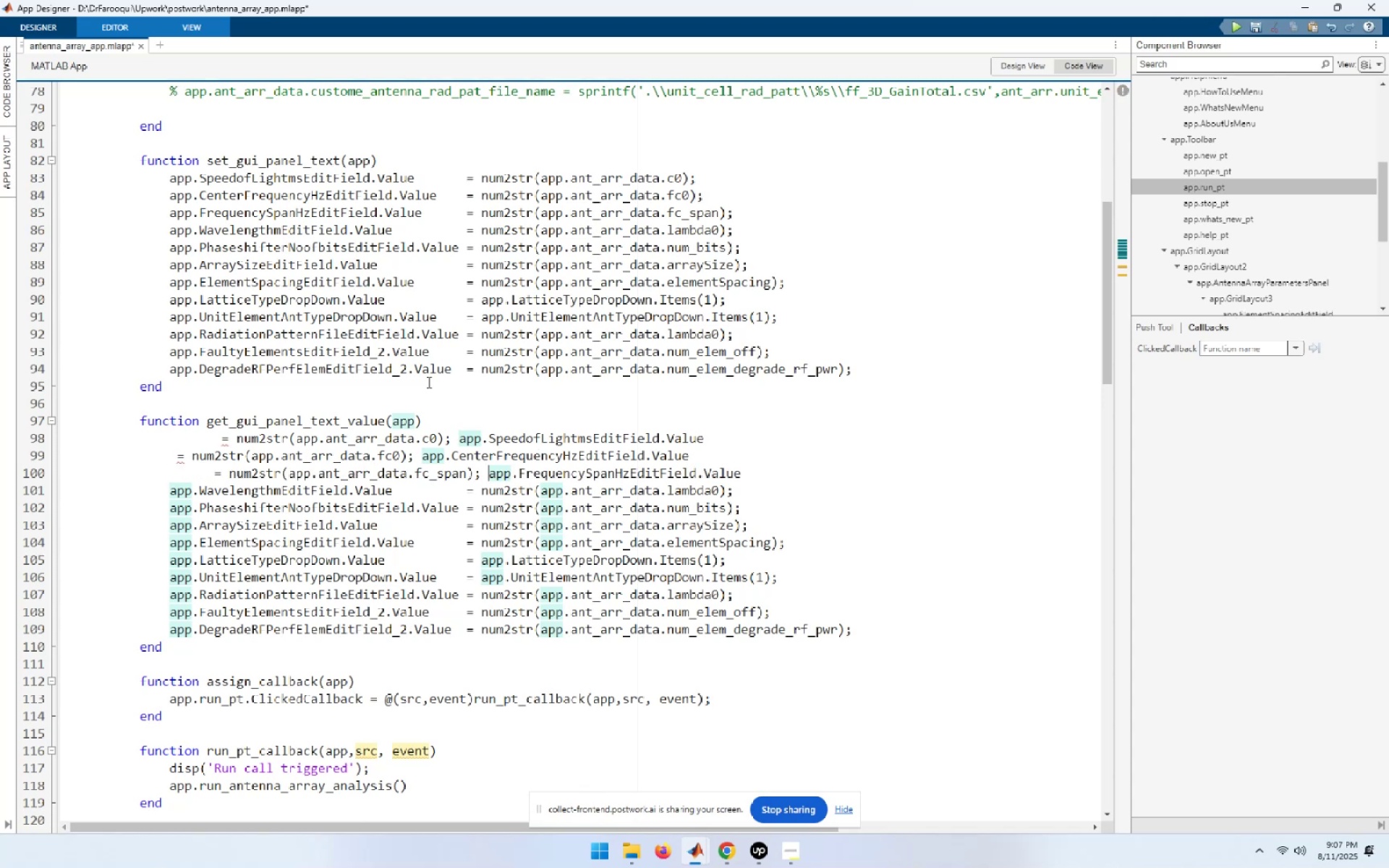 
key(Space)
 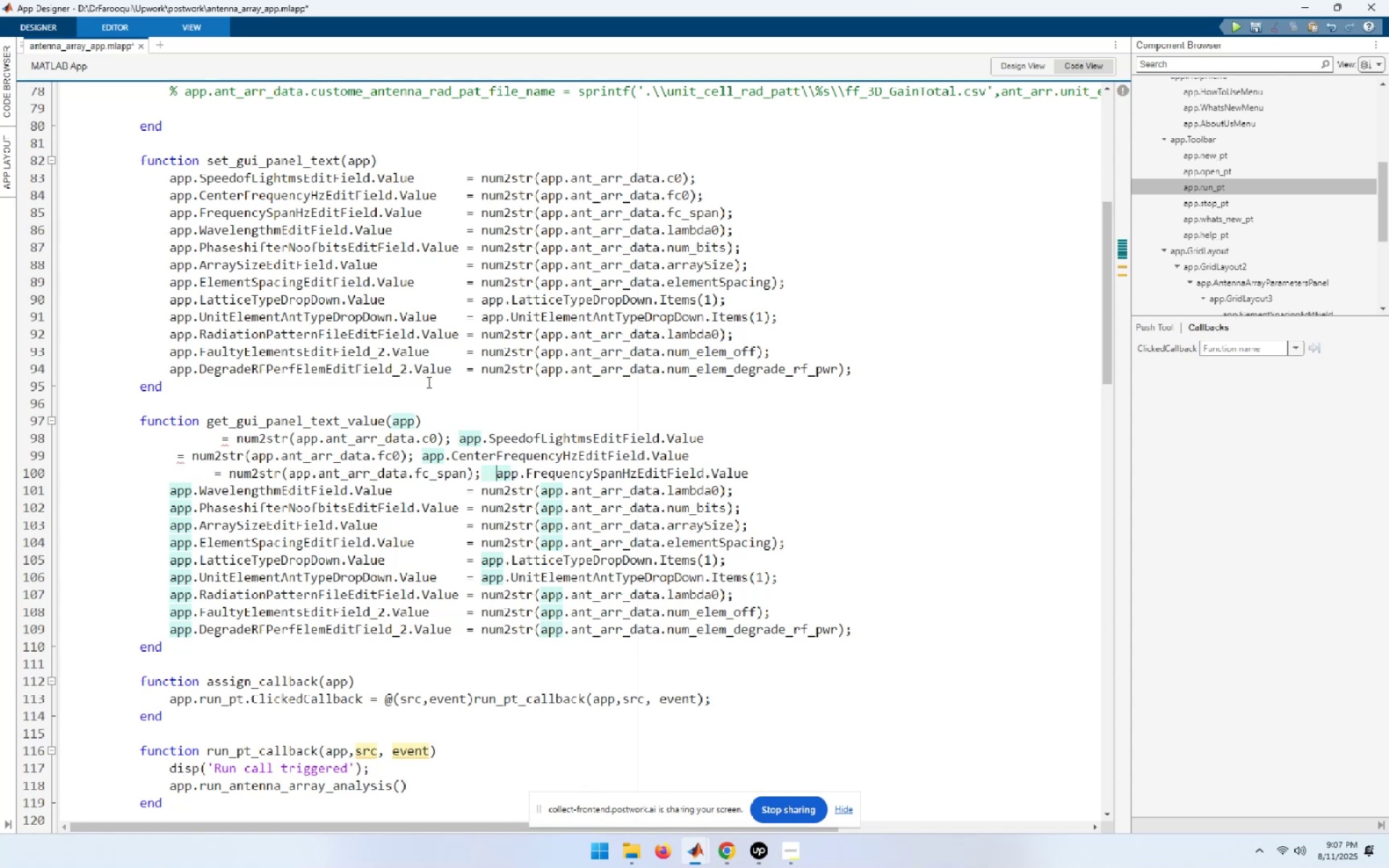 
key(Space)
 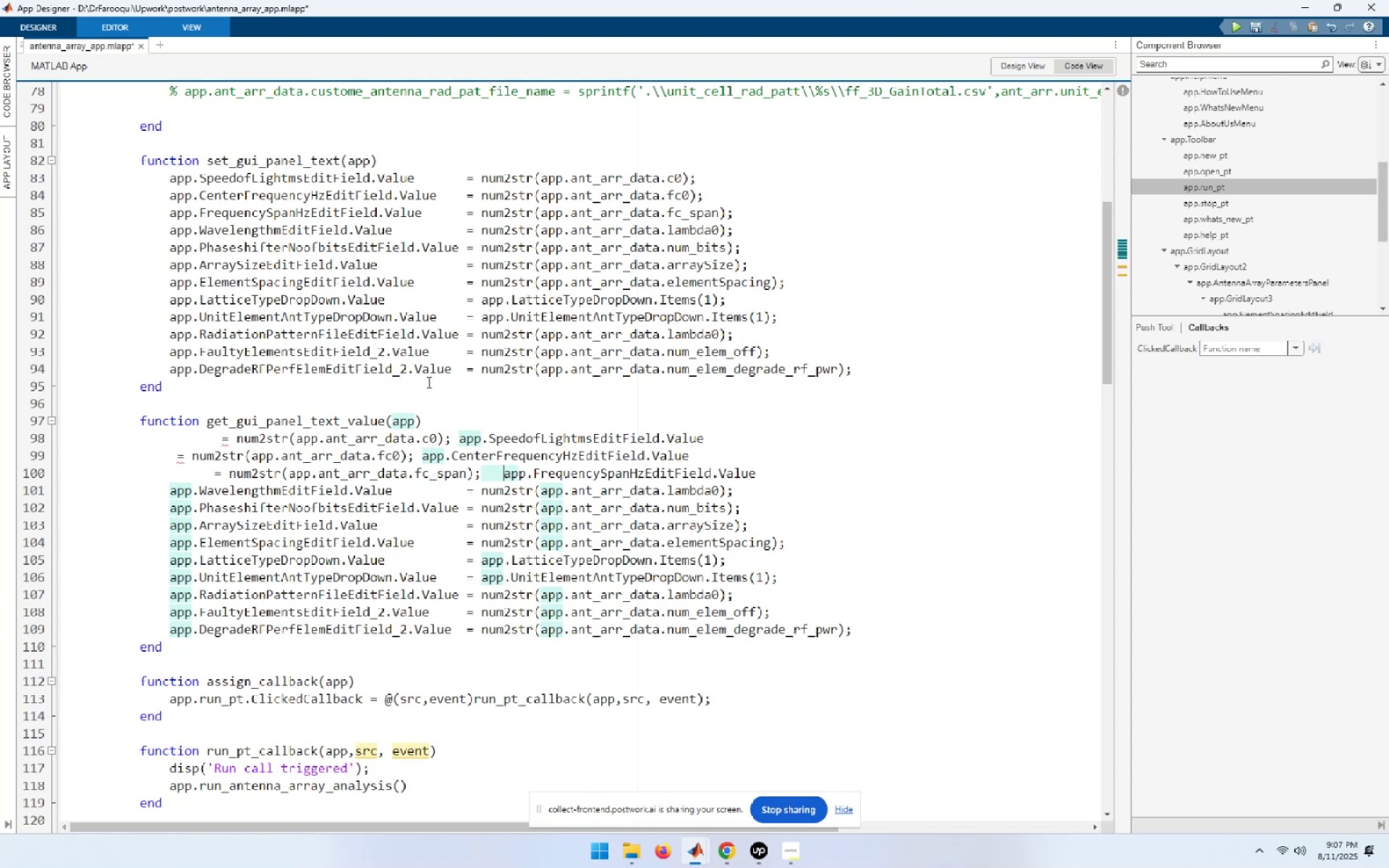 
key(ArrowDown)
 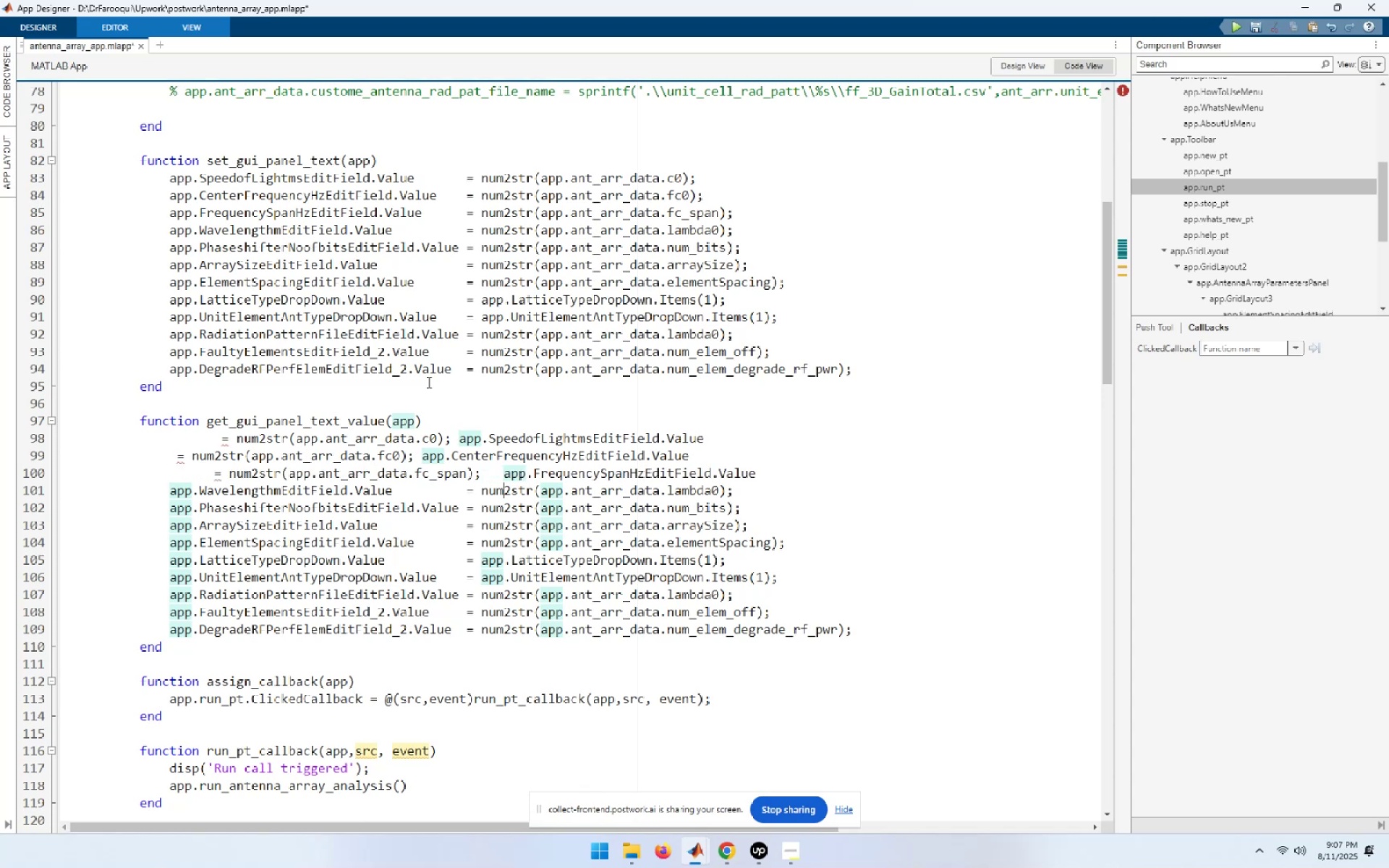 
key(ArrowLeft)
 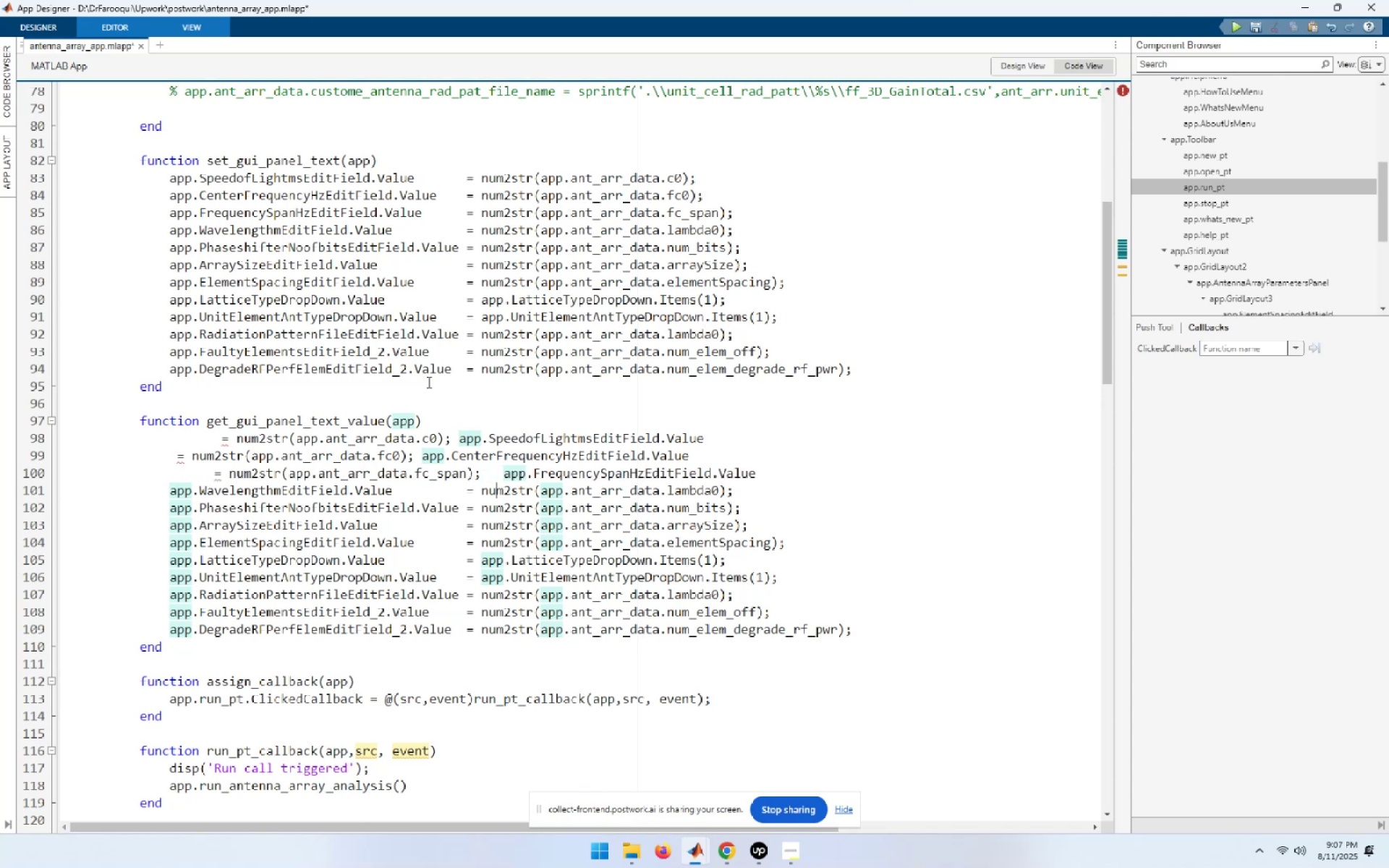 
key(ArrowLeft)
 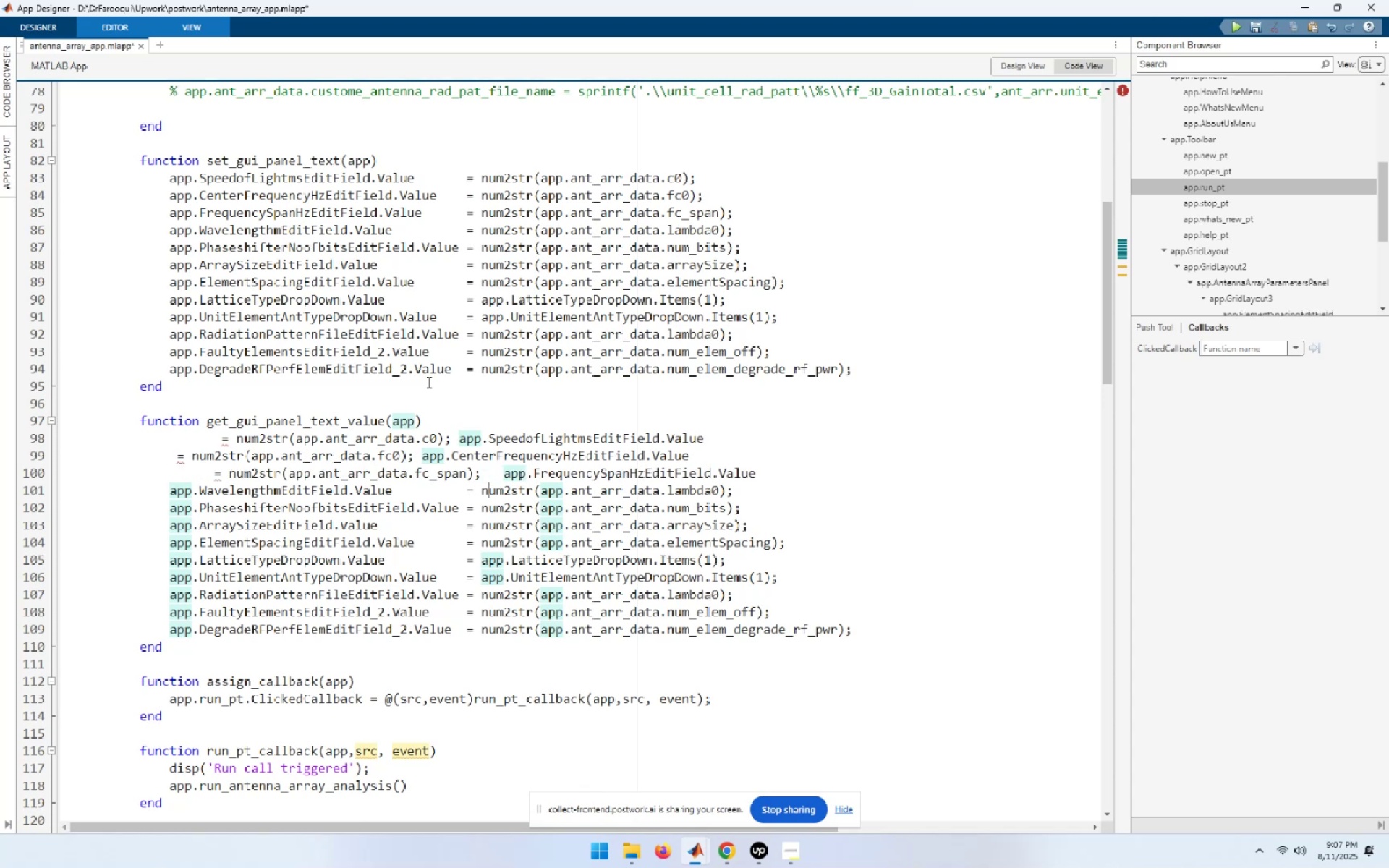 
key(ArrowLeft)
 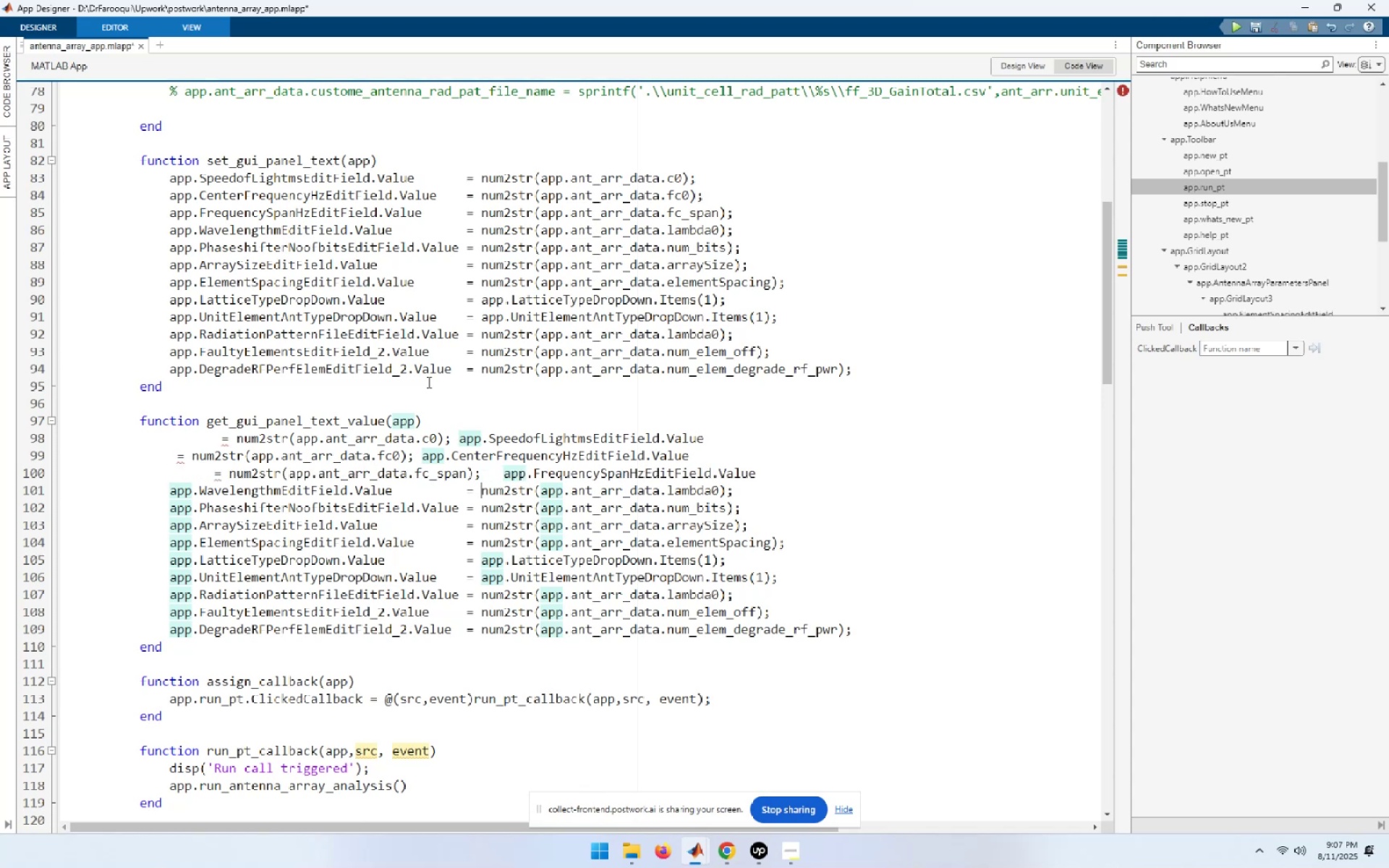 
key(ArrowLeft)
 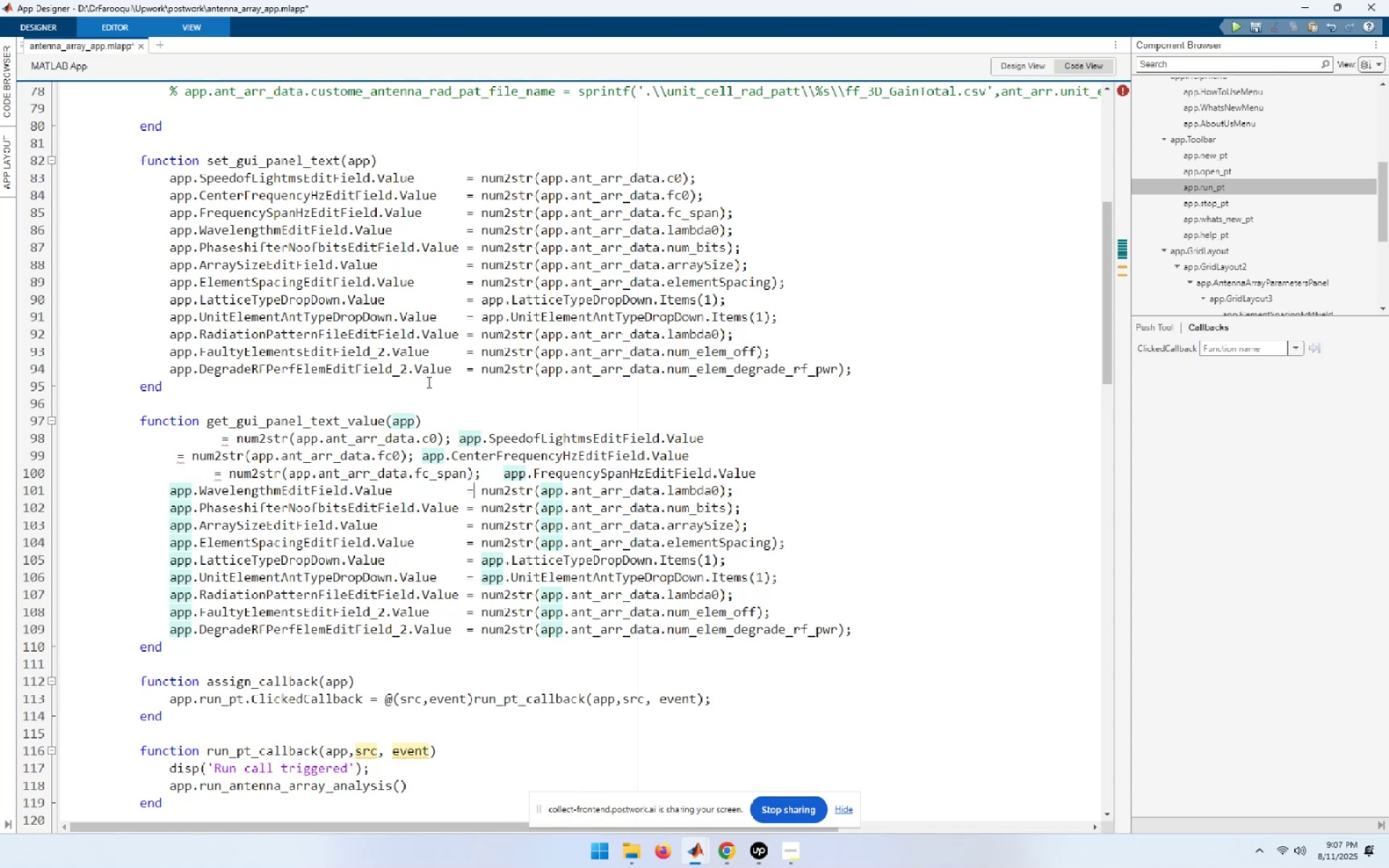 
key(ArrowLeft)
 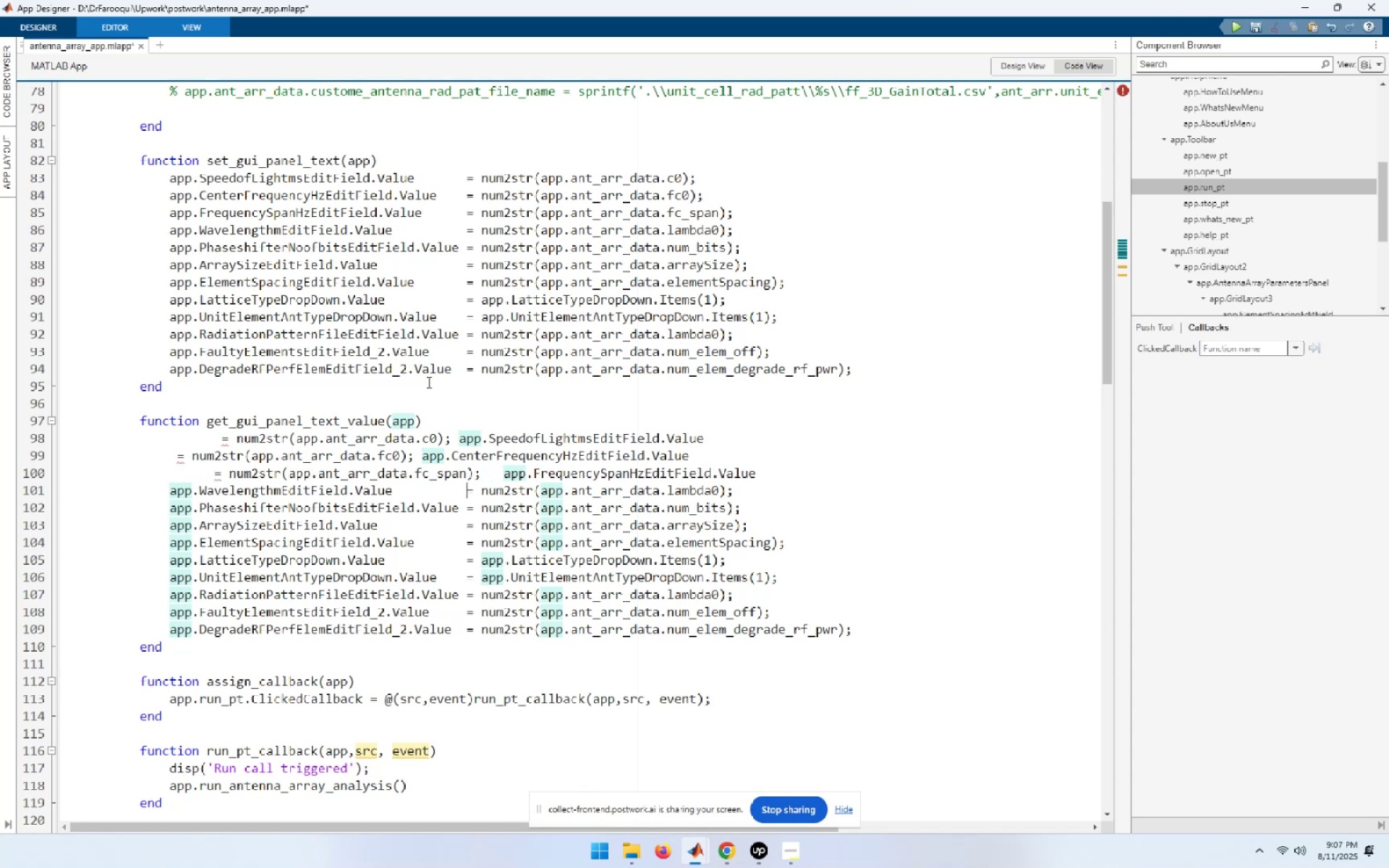 
key(Shift+End)
 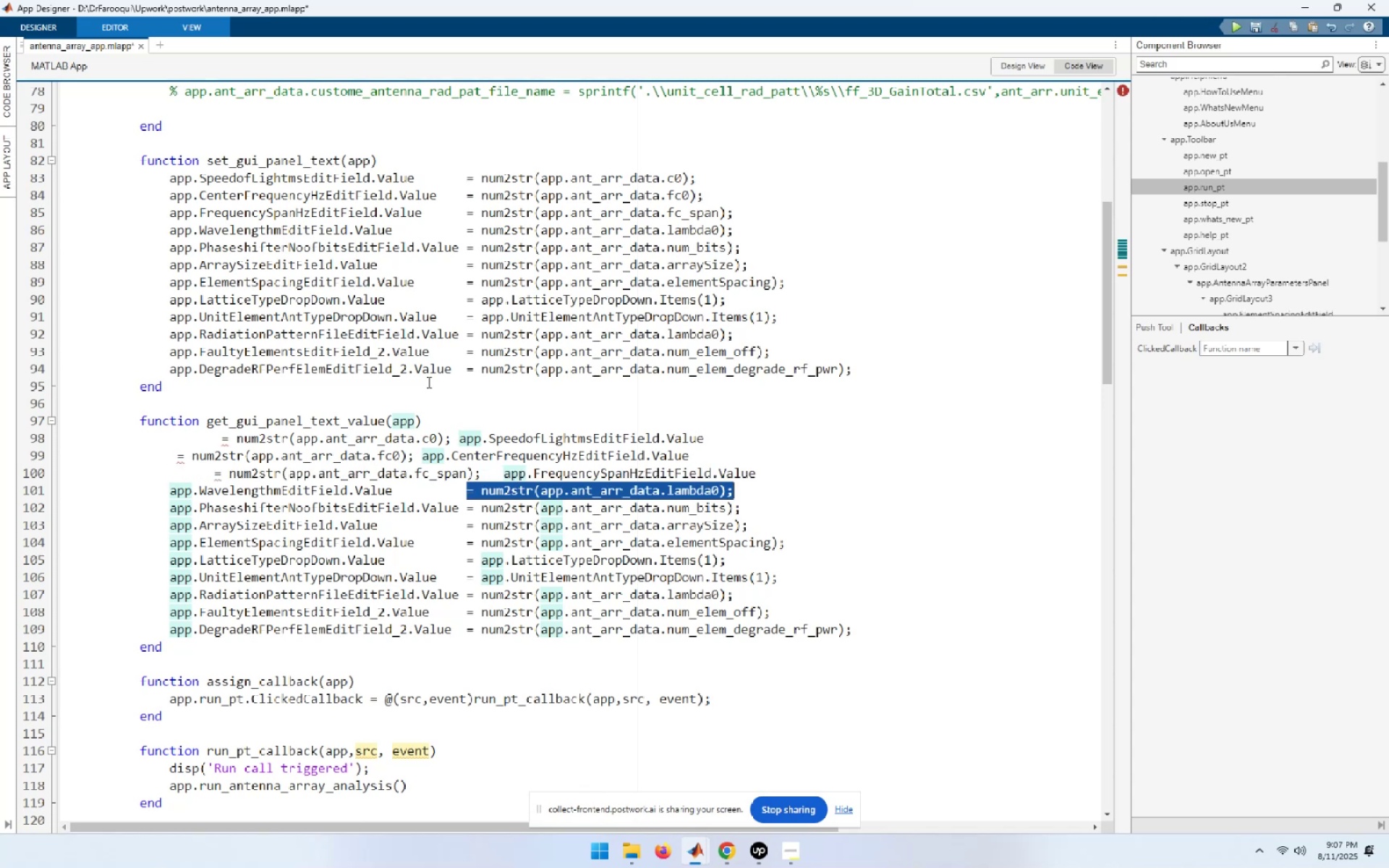 
key(Control+X)
 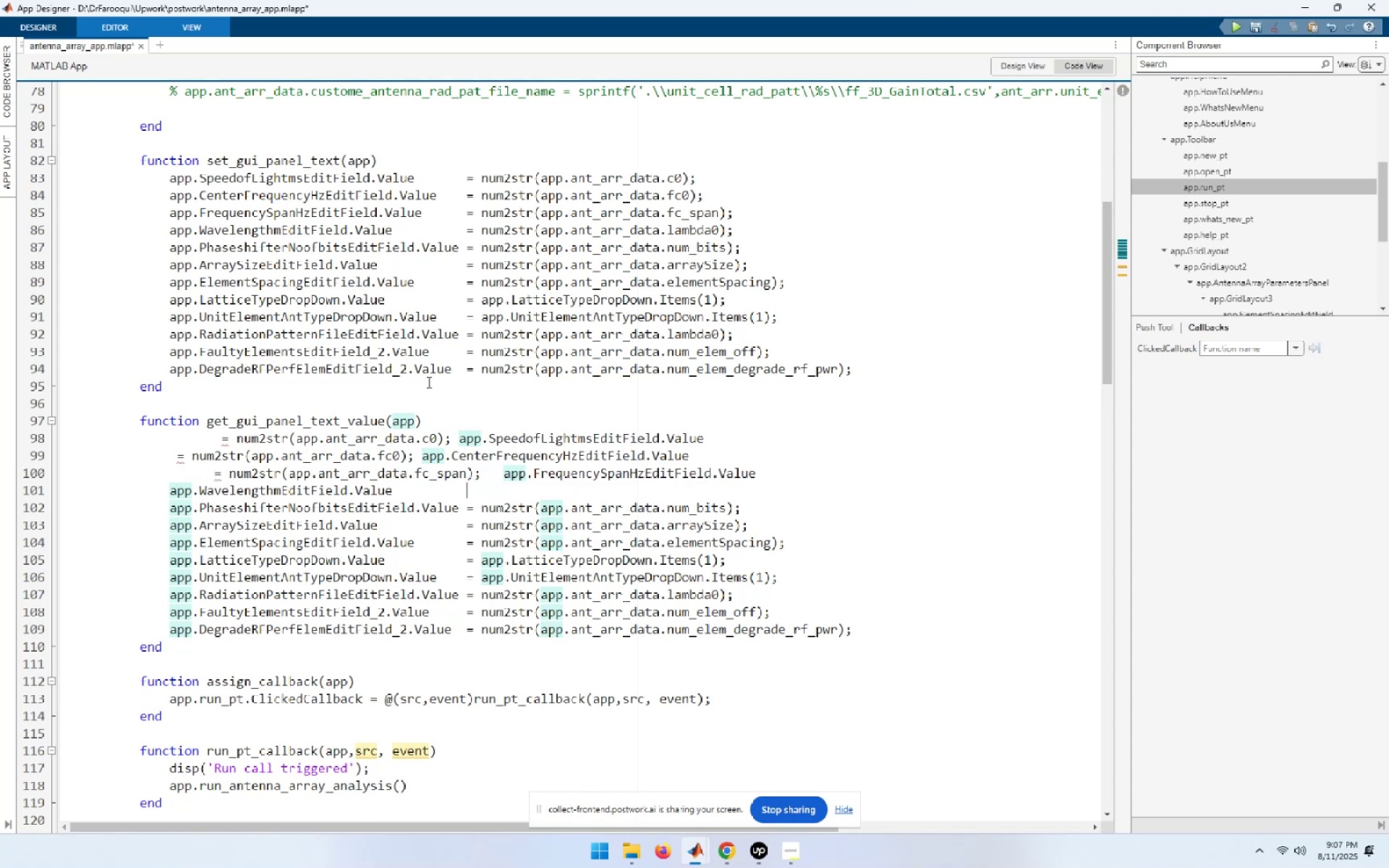 
key(Home)
 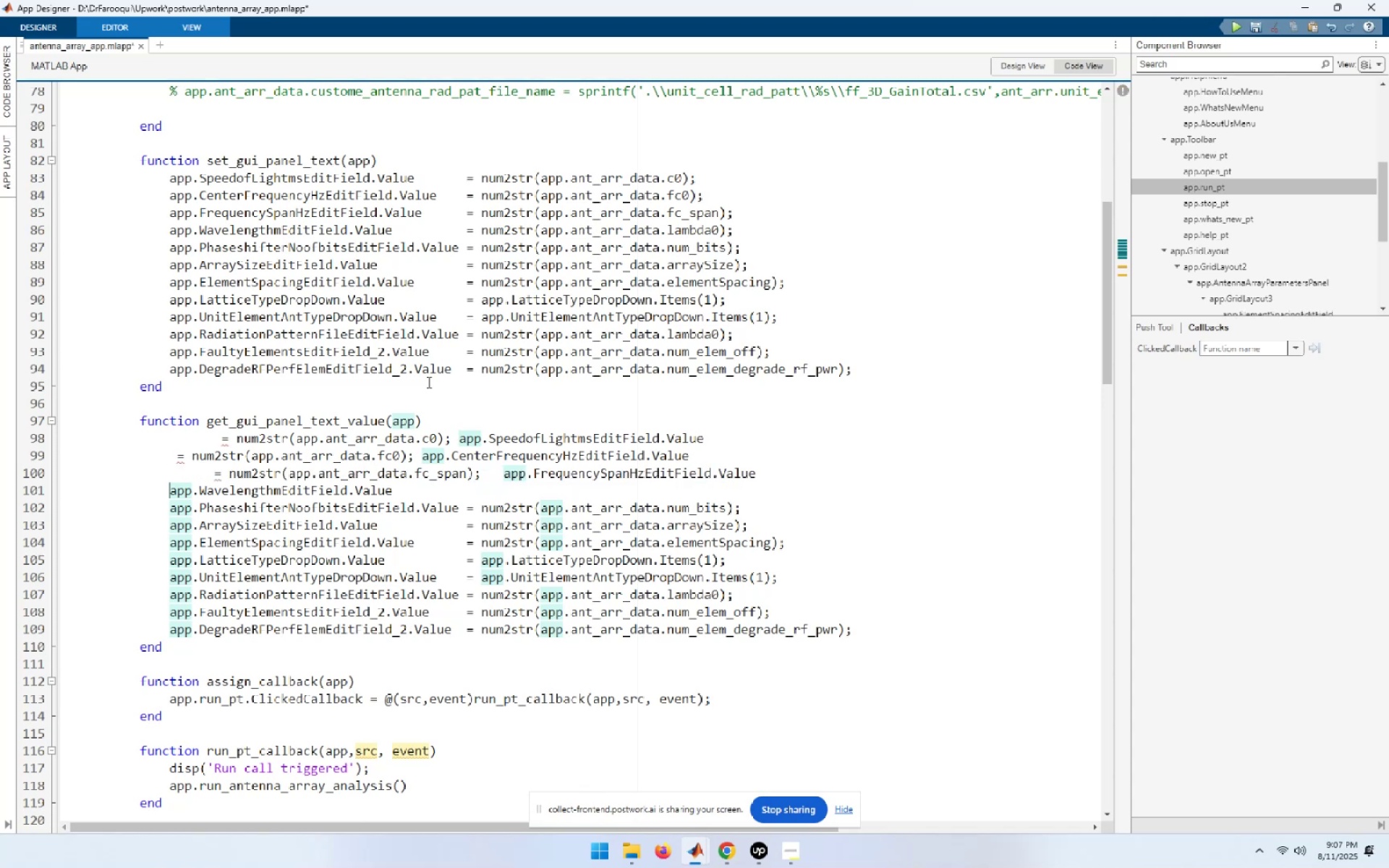 
key(Control+ControlLeft)
 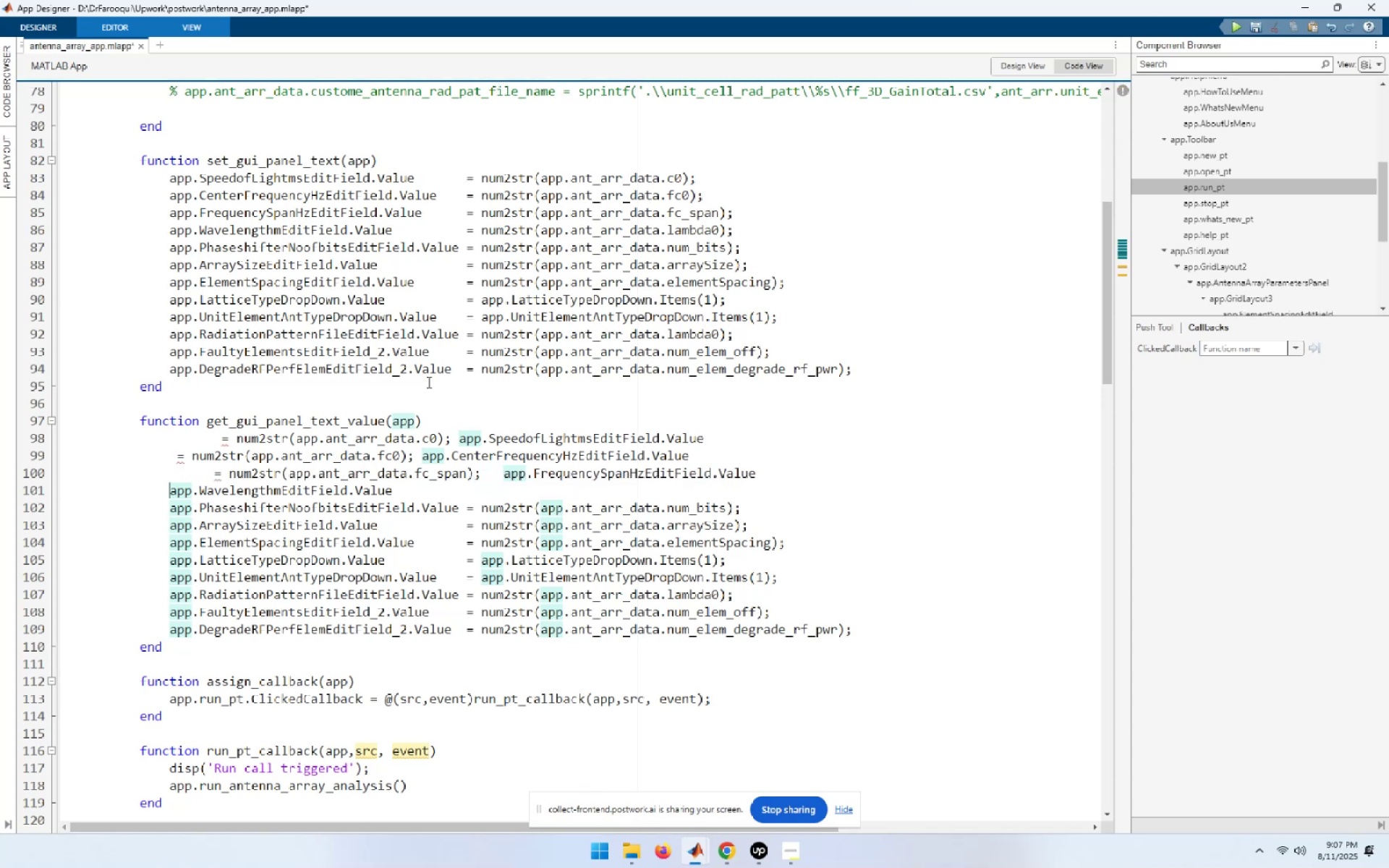 
key(Control+V)
 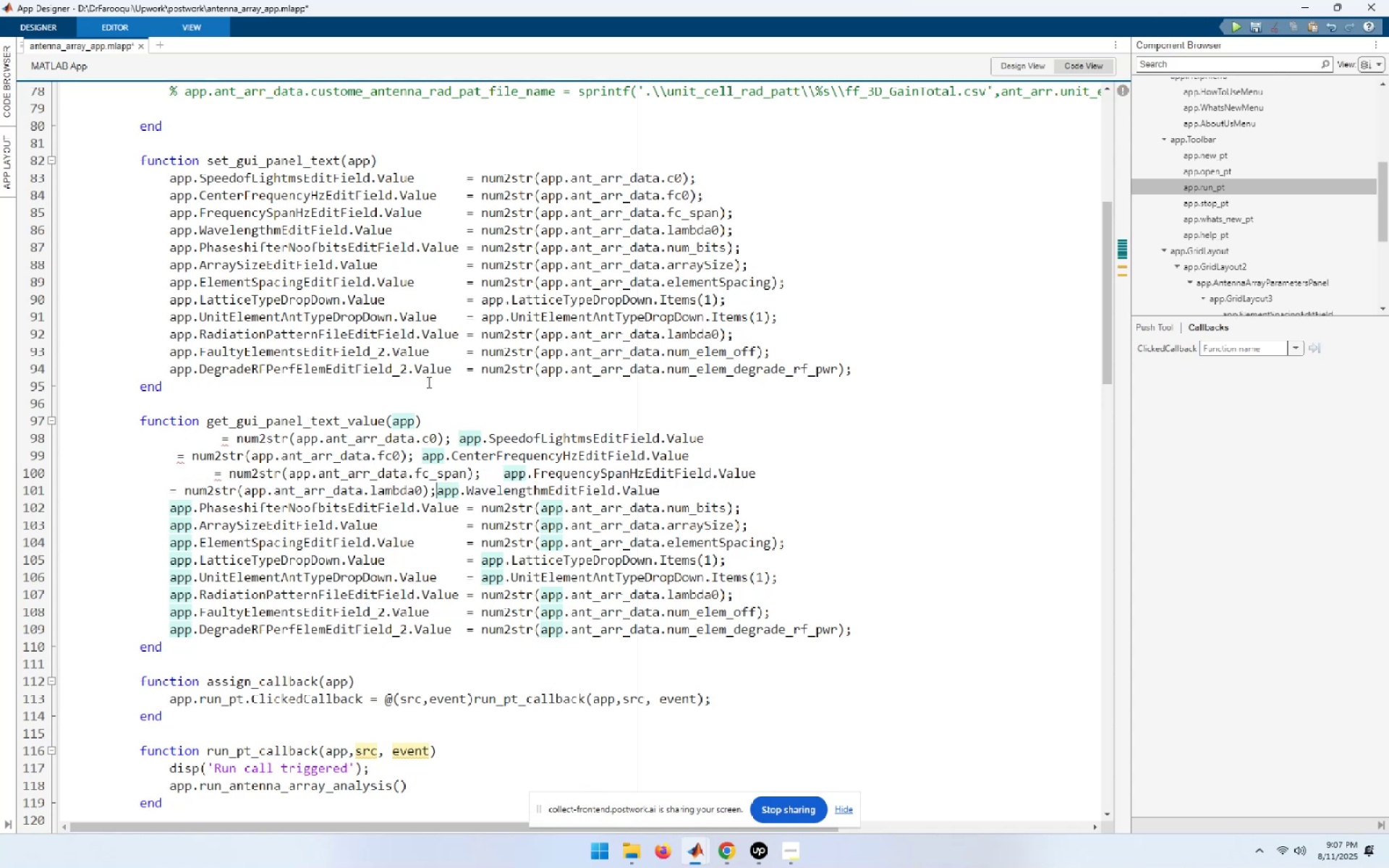 
key(Space)
 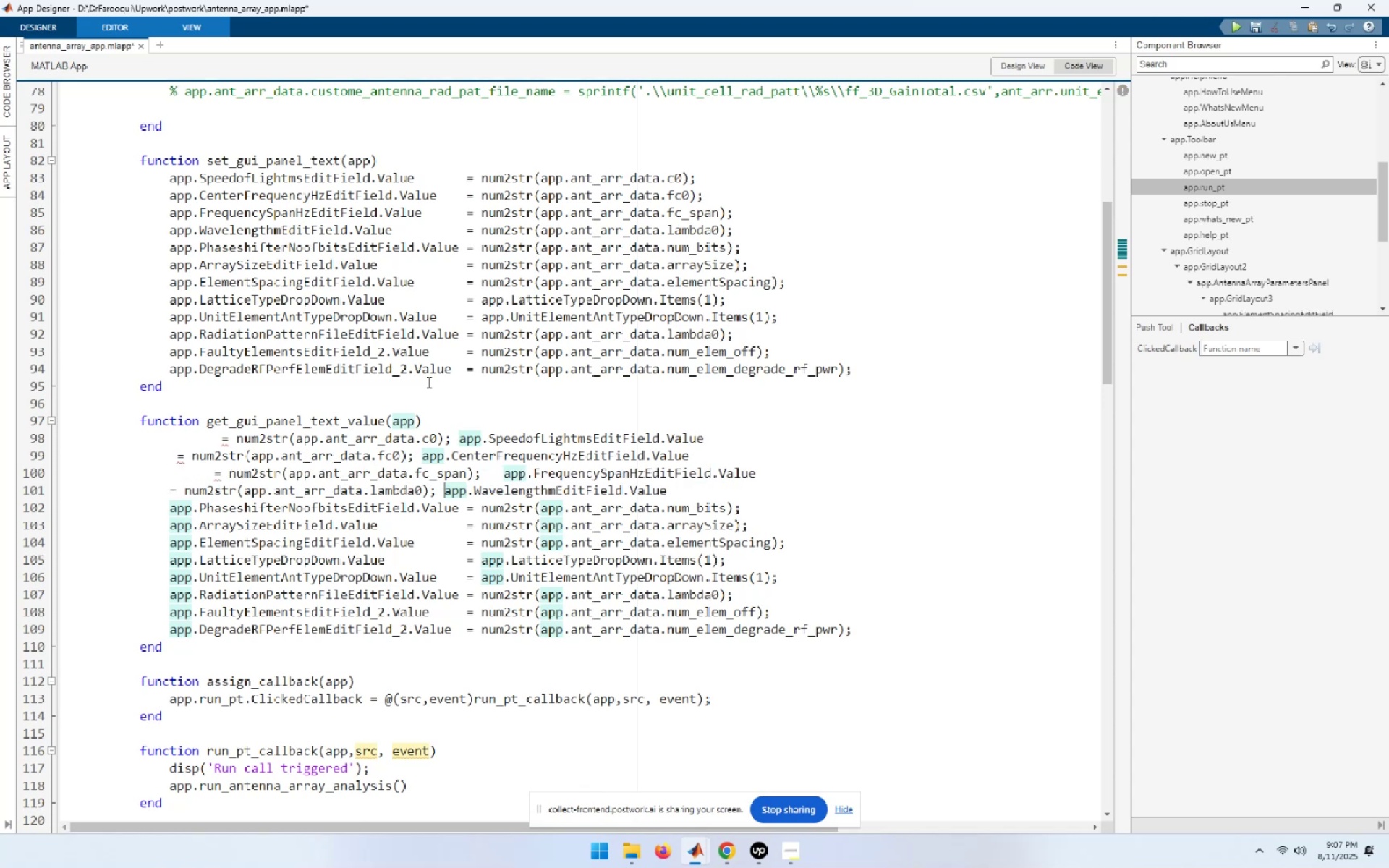 
key(Space)
 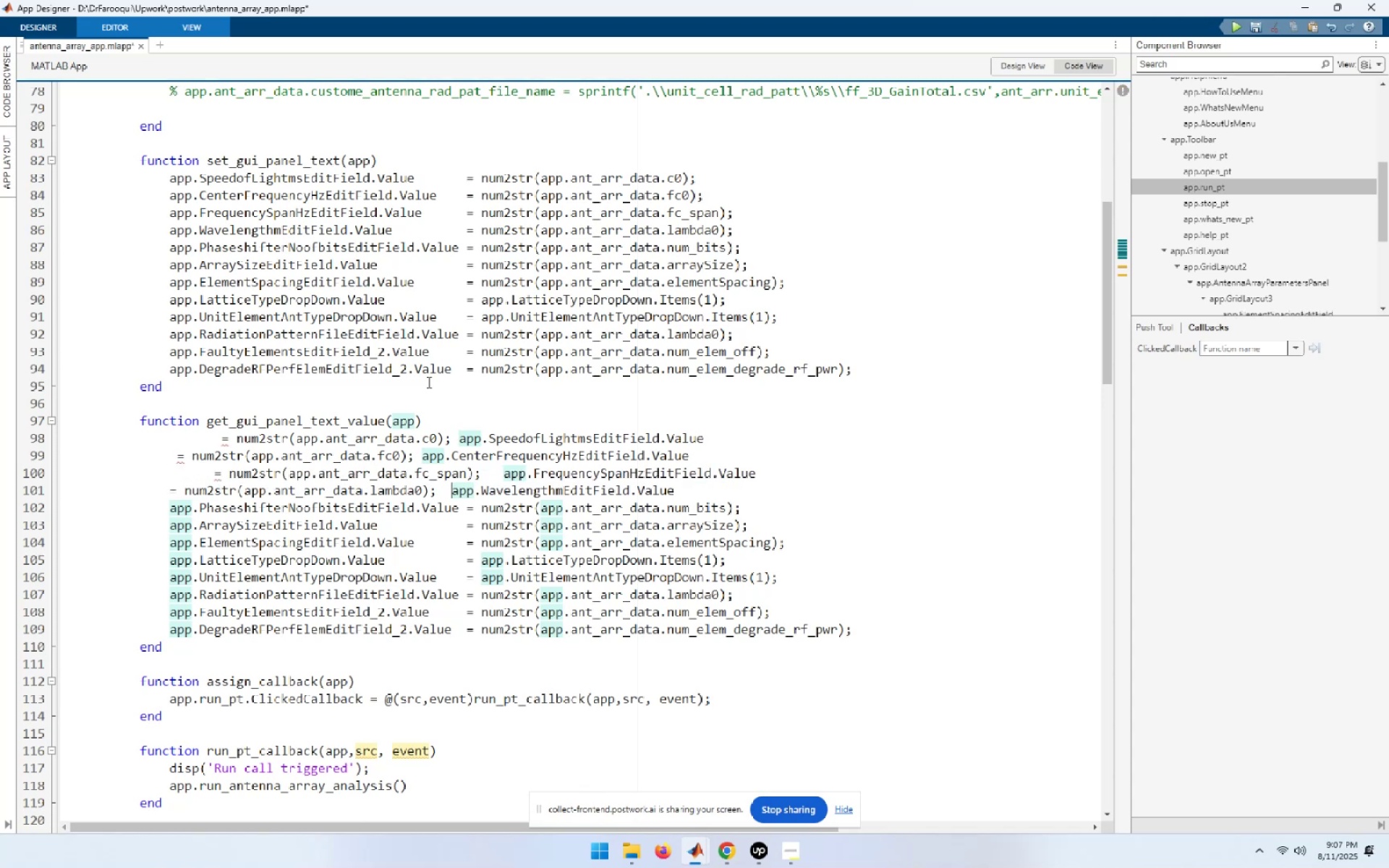 
key(Space)
 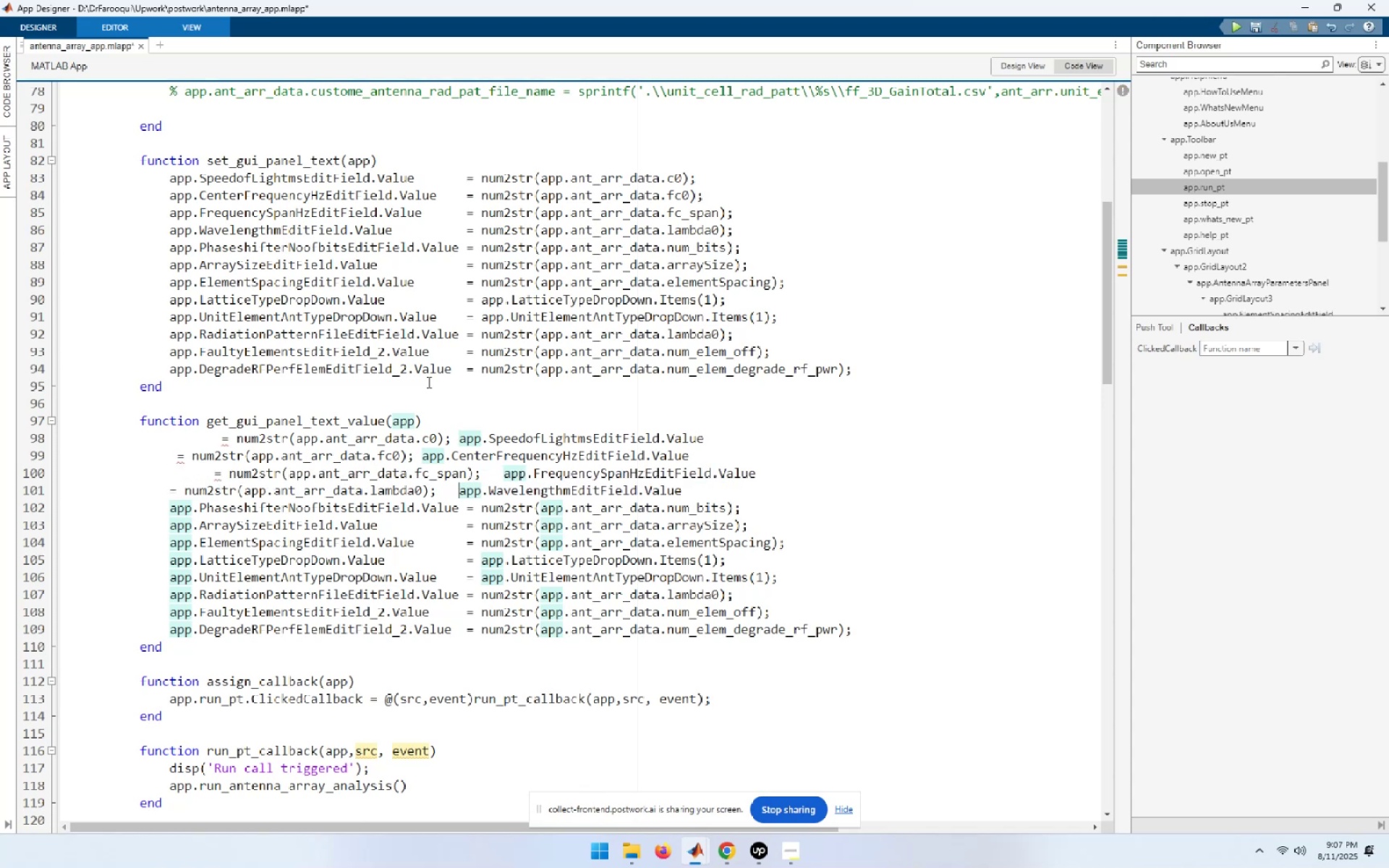 
key(Space)
 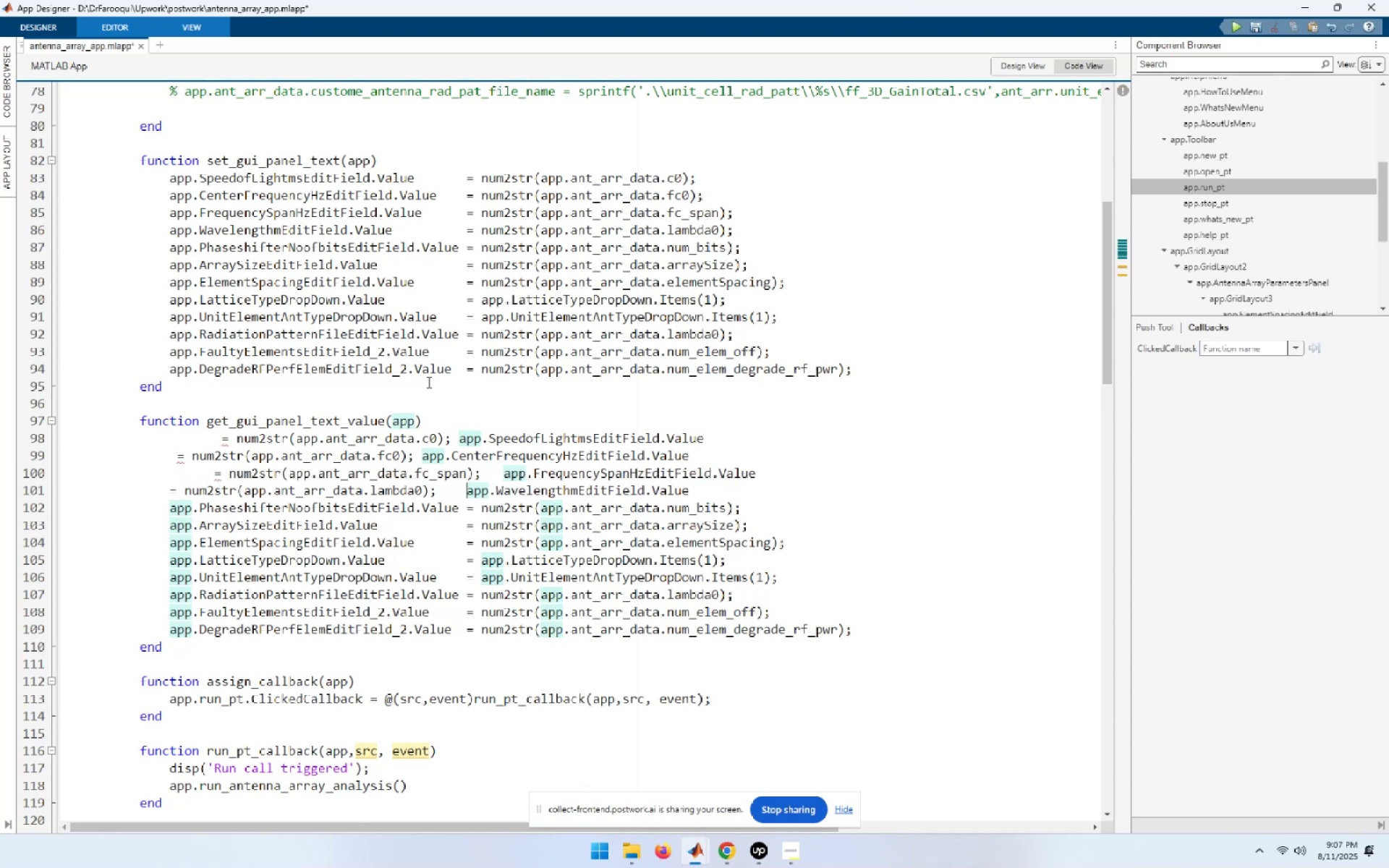 
key(ArrowDown)
 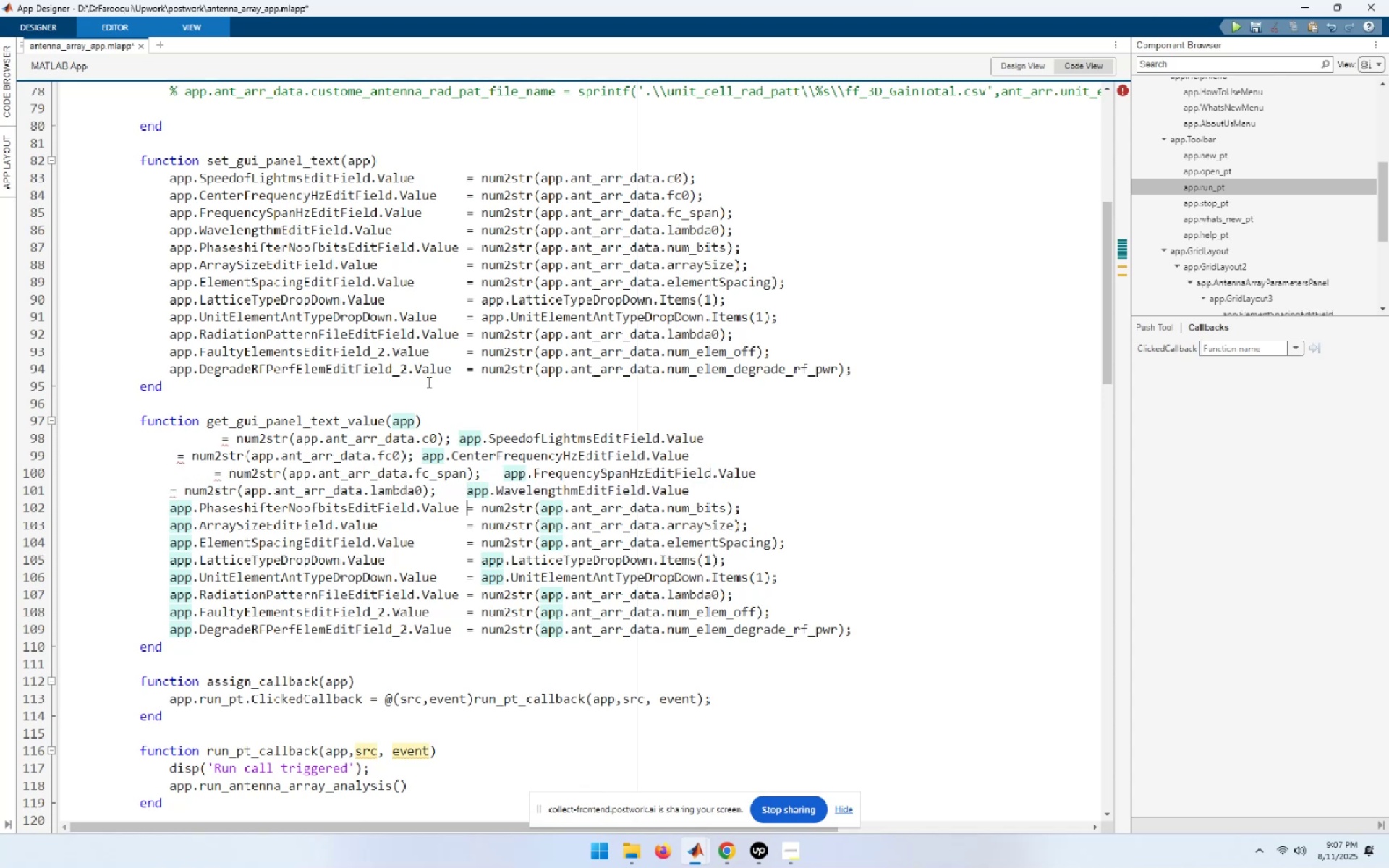 
key(ArrowLeft)
 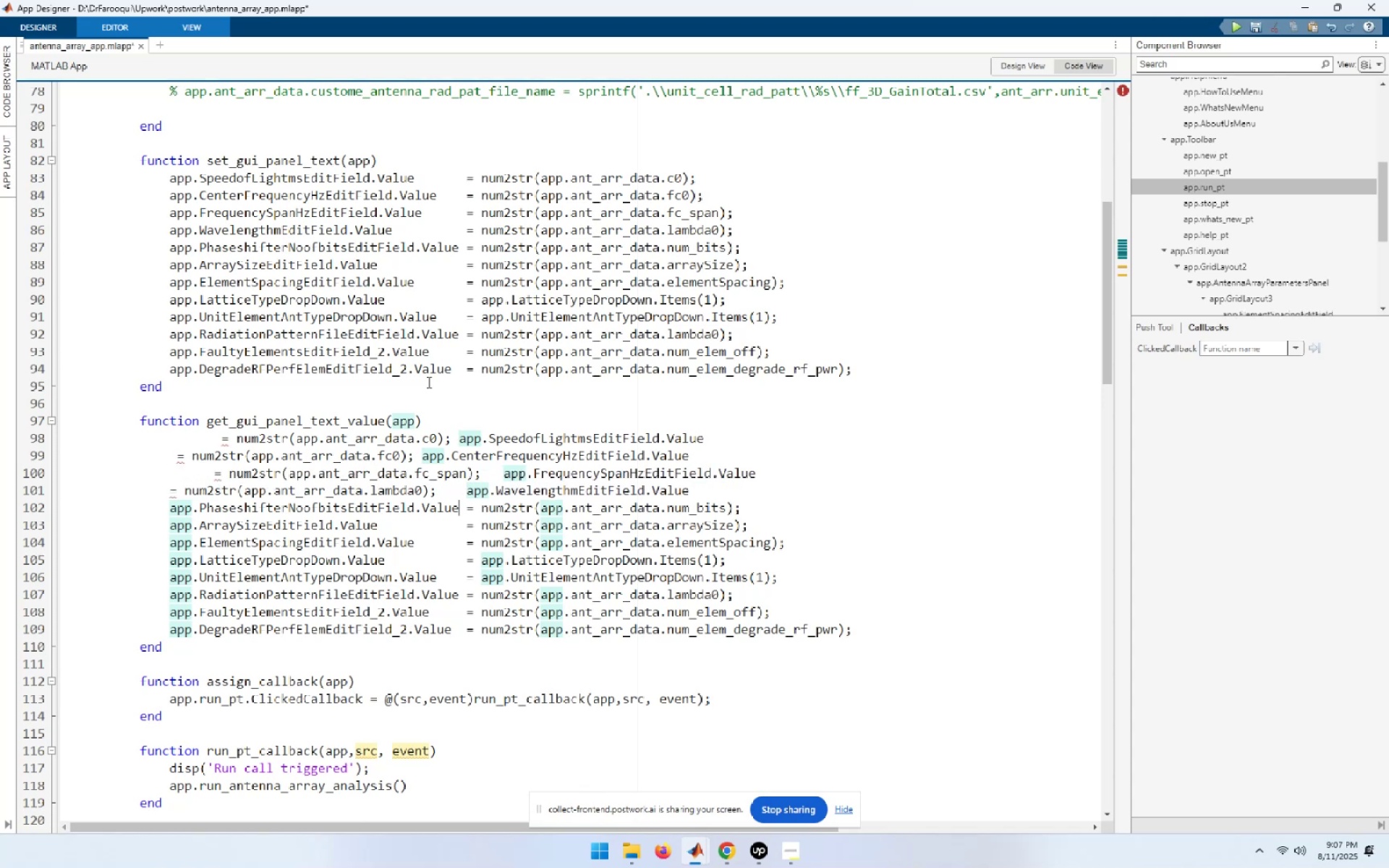 
key(ArrowRight)
 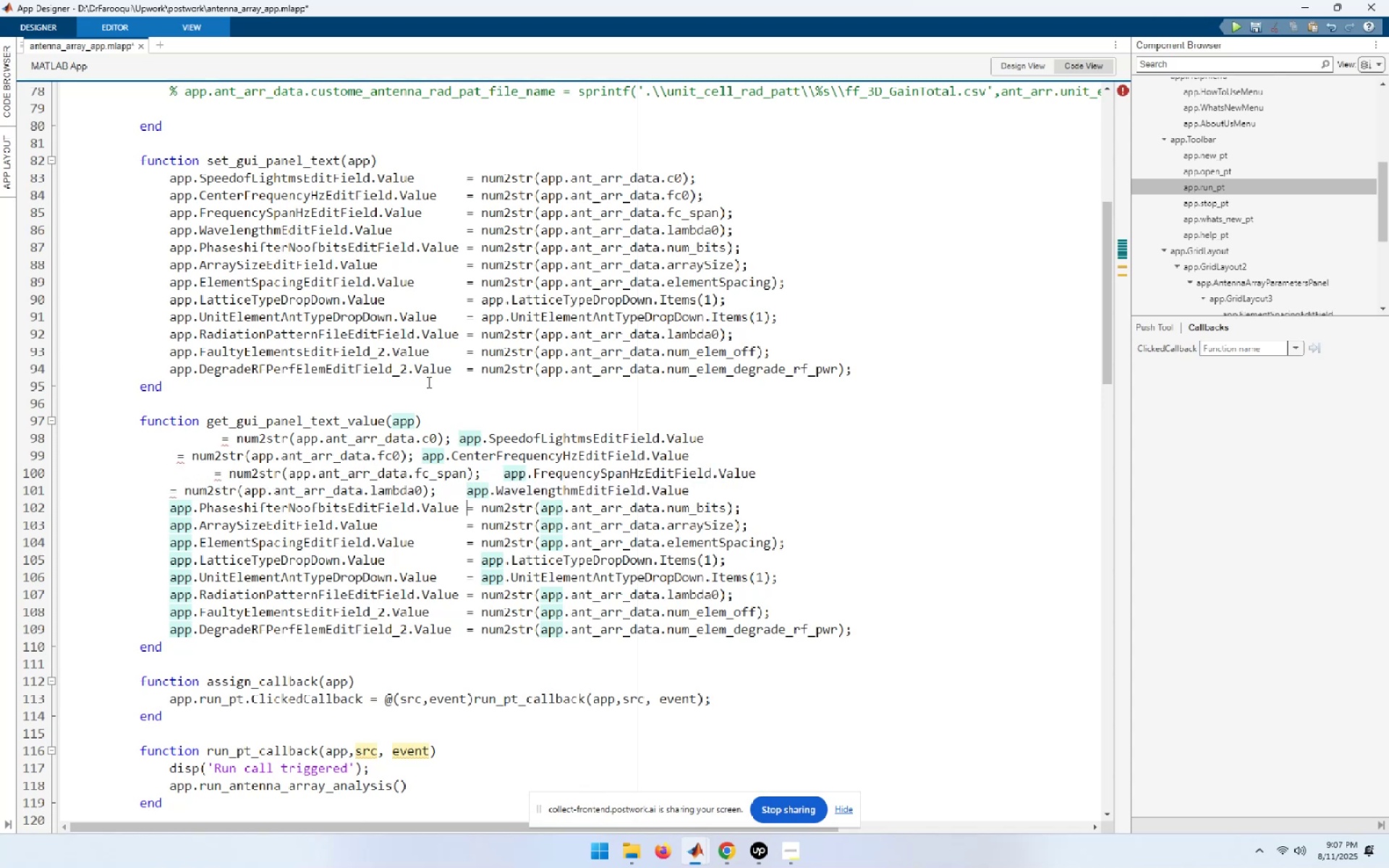 
key(Shift+End)
 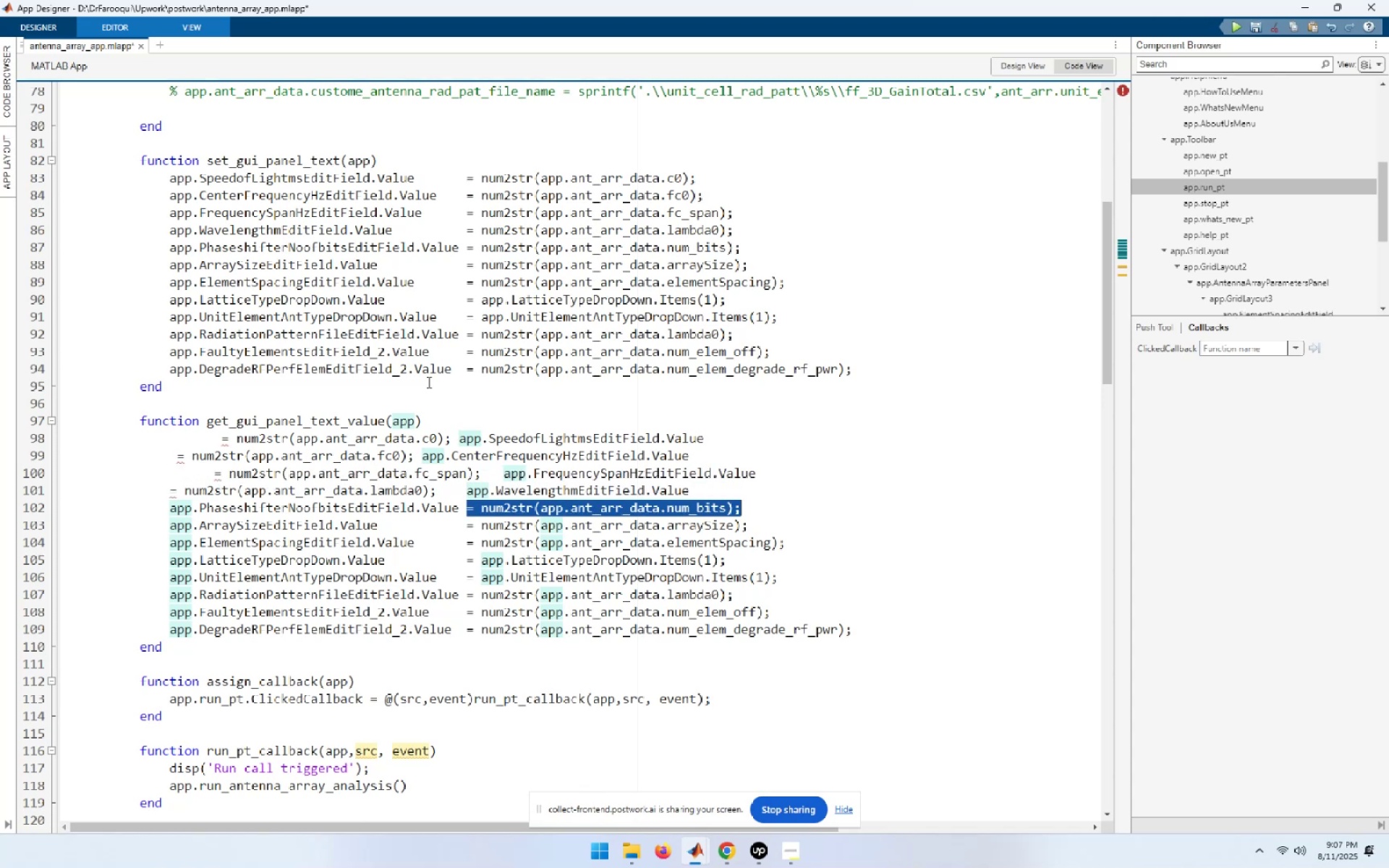 
key(Control+X)
 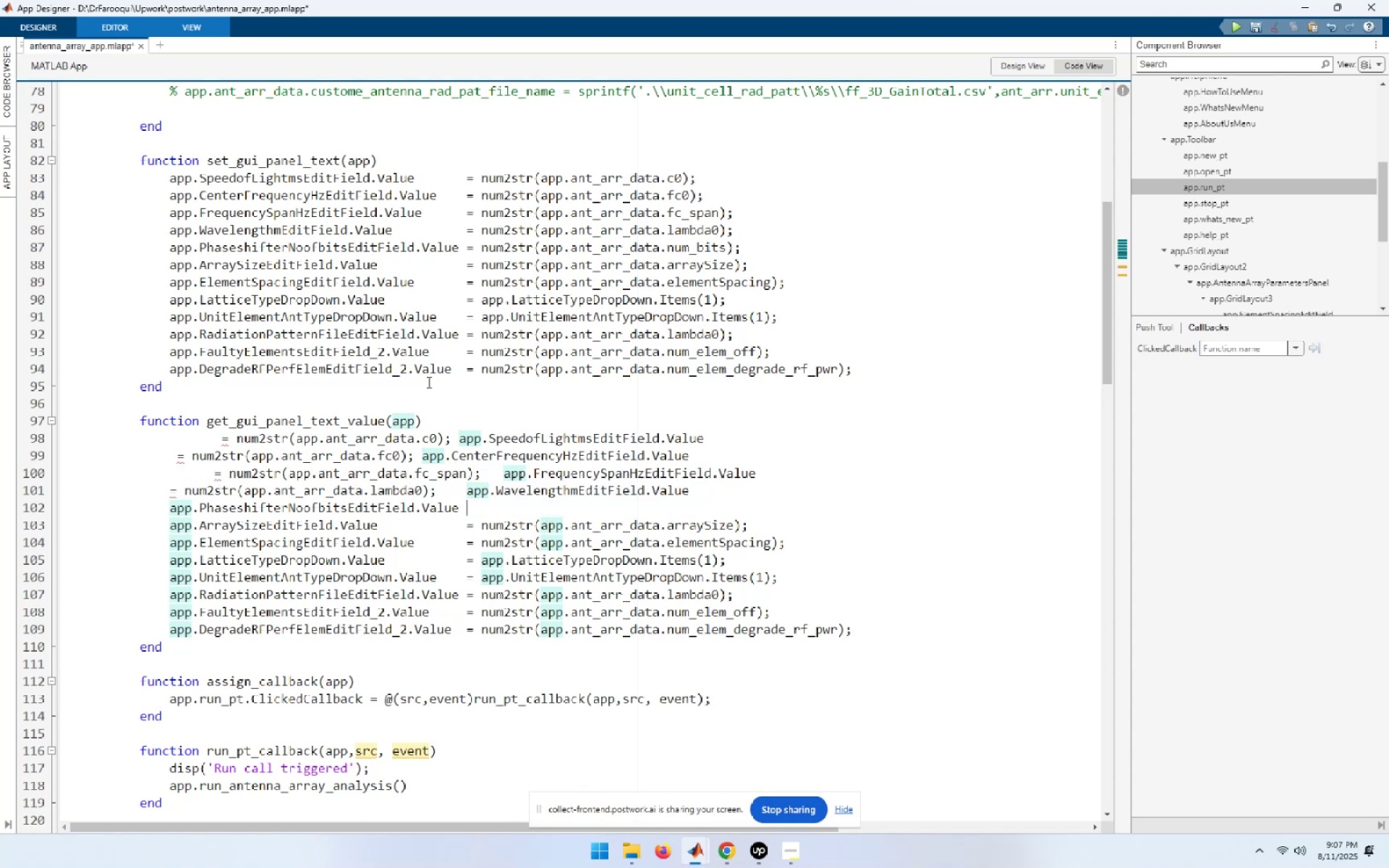 
key(Home)
 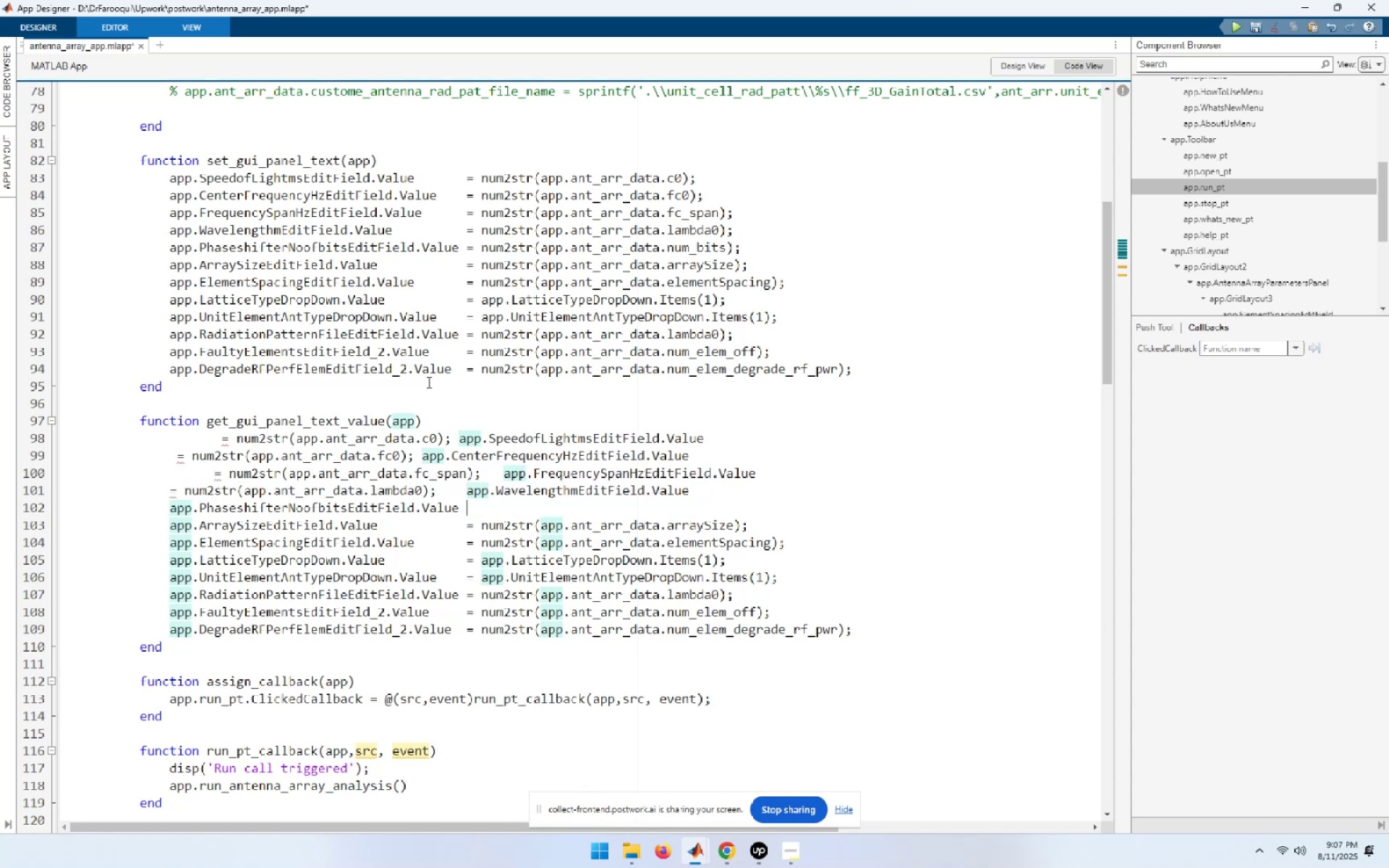 
key(Control+ControlLeft)
 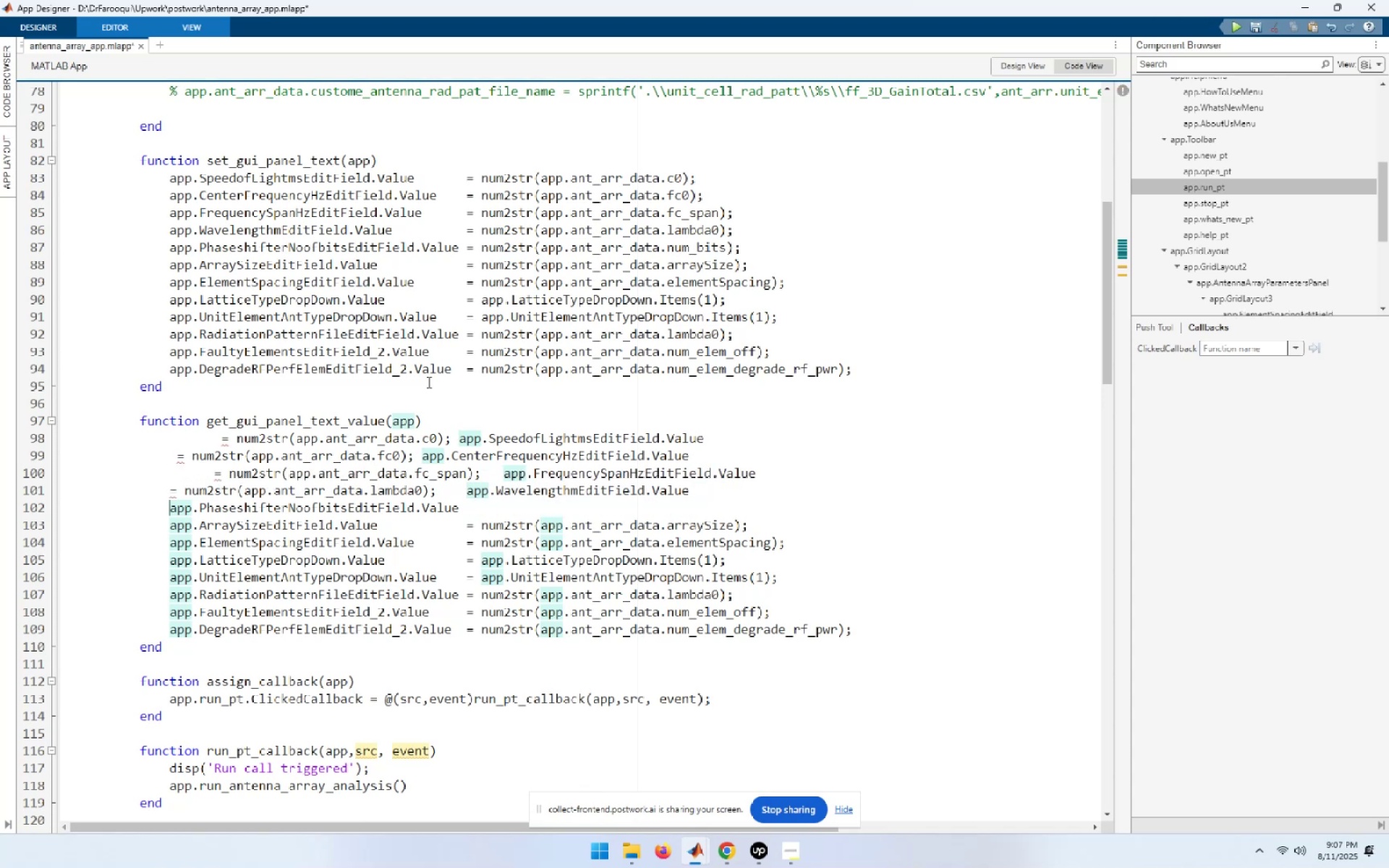 
key(Control+V)
 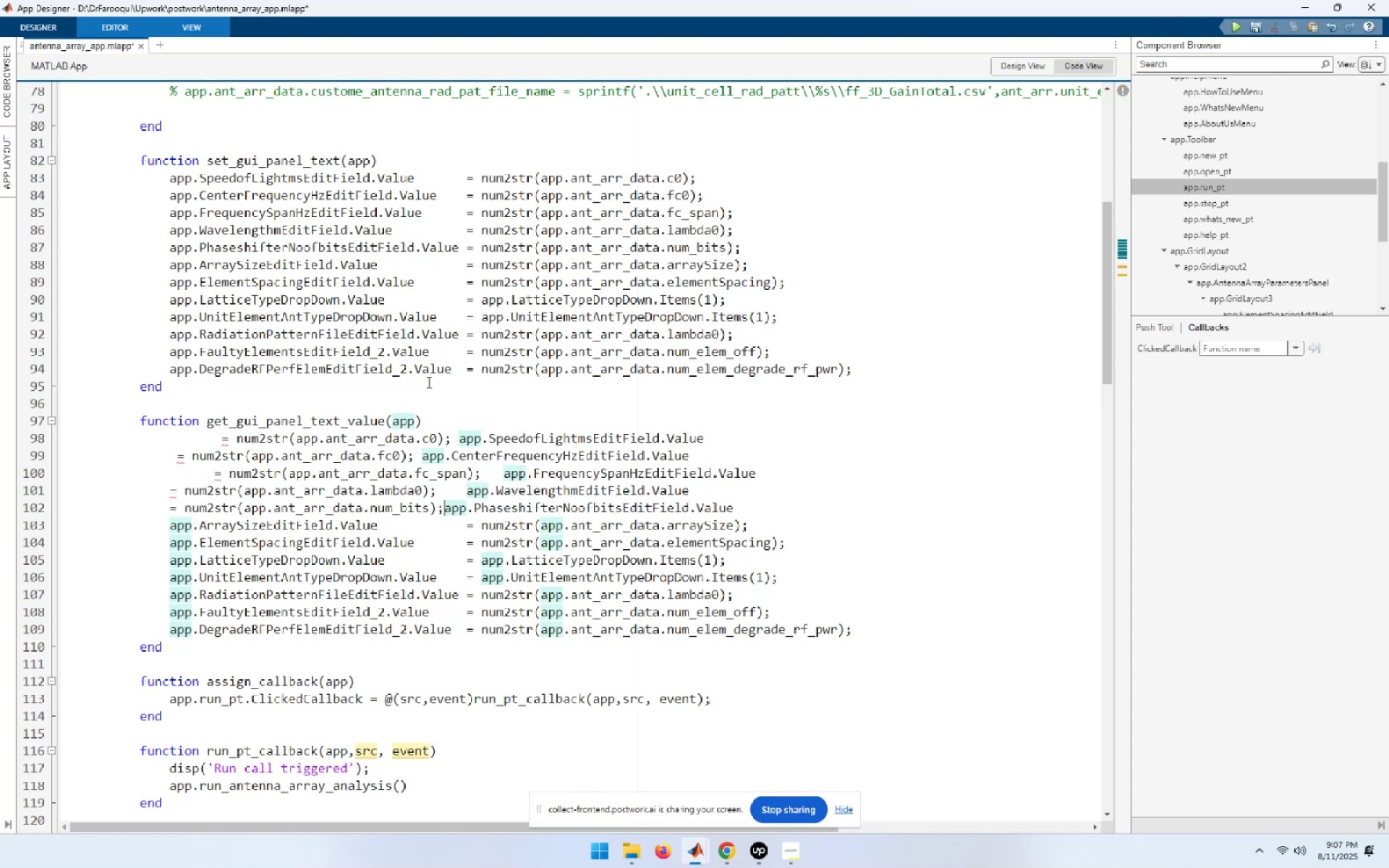 
key(Space)
 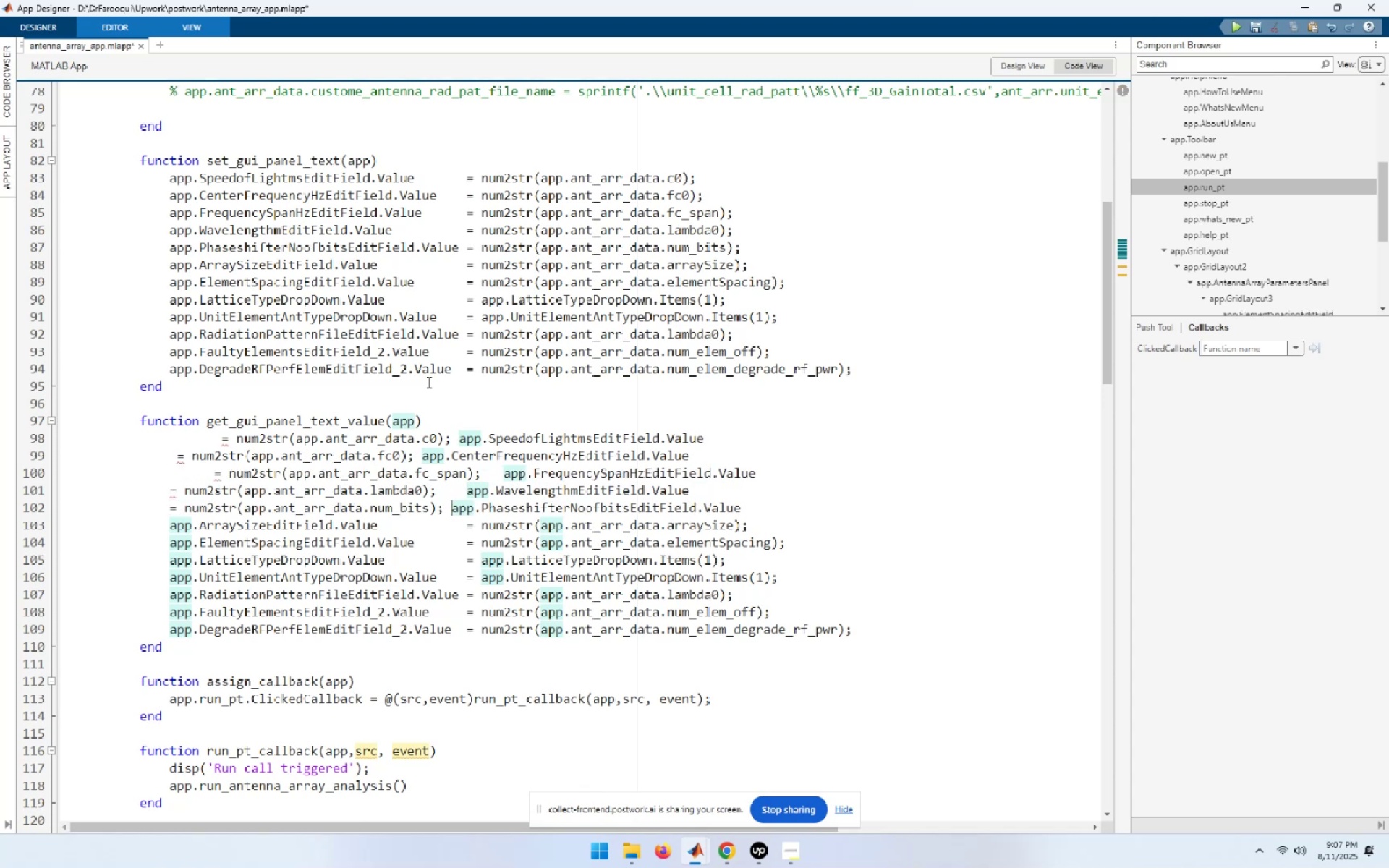 
key(Space)
 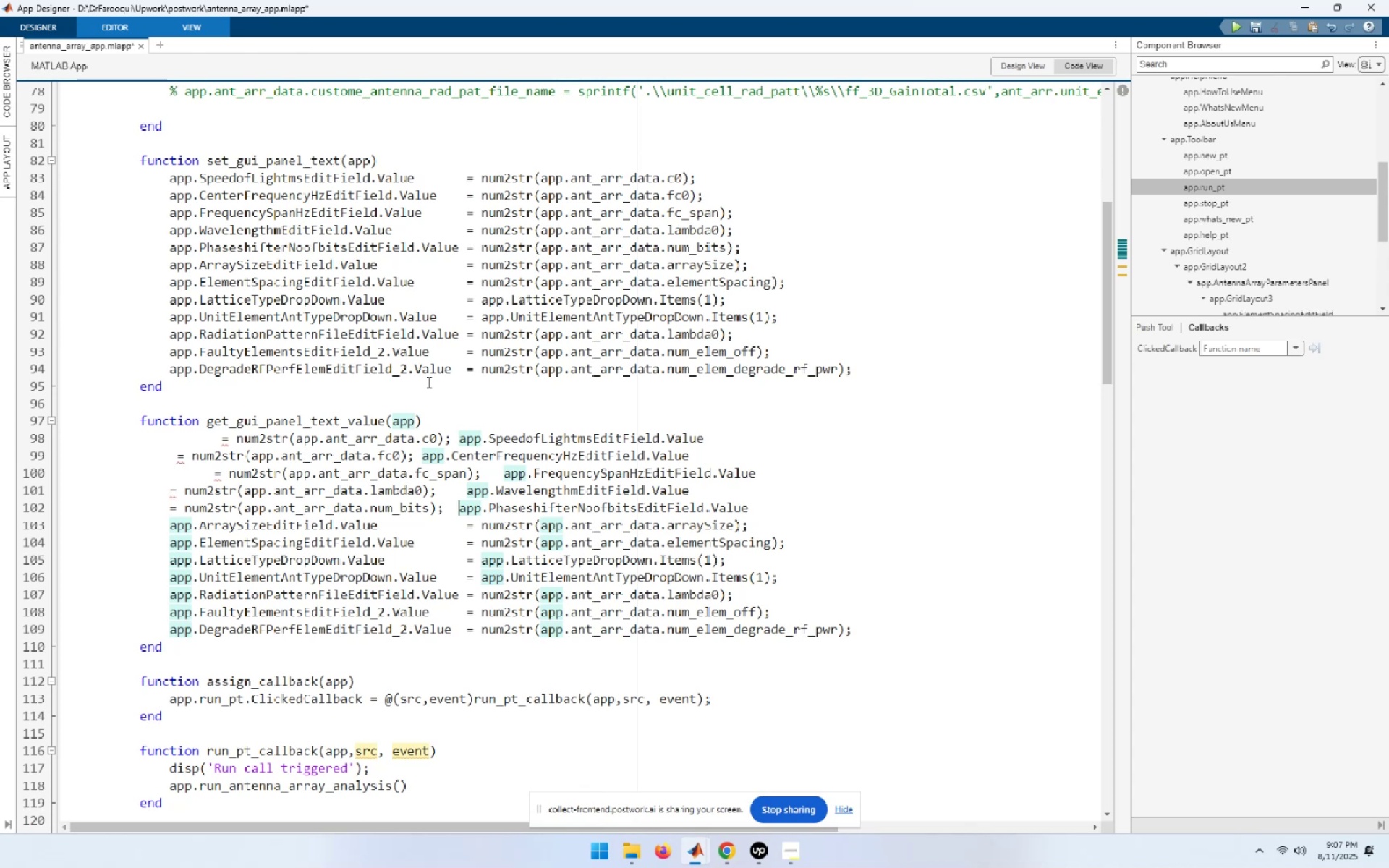 
key(ArrowDown)
 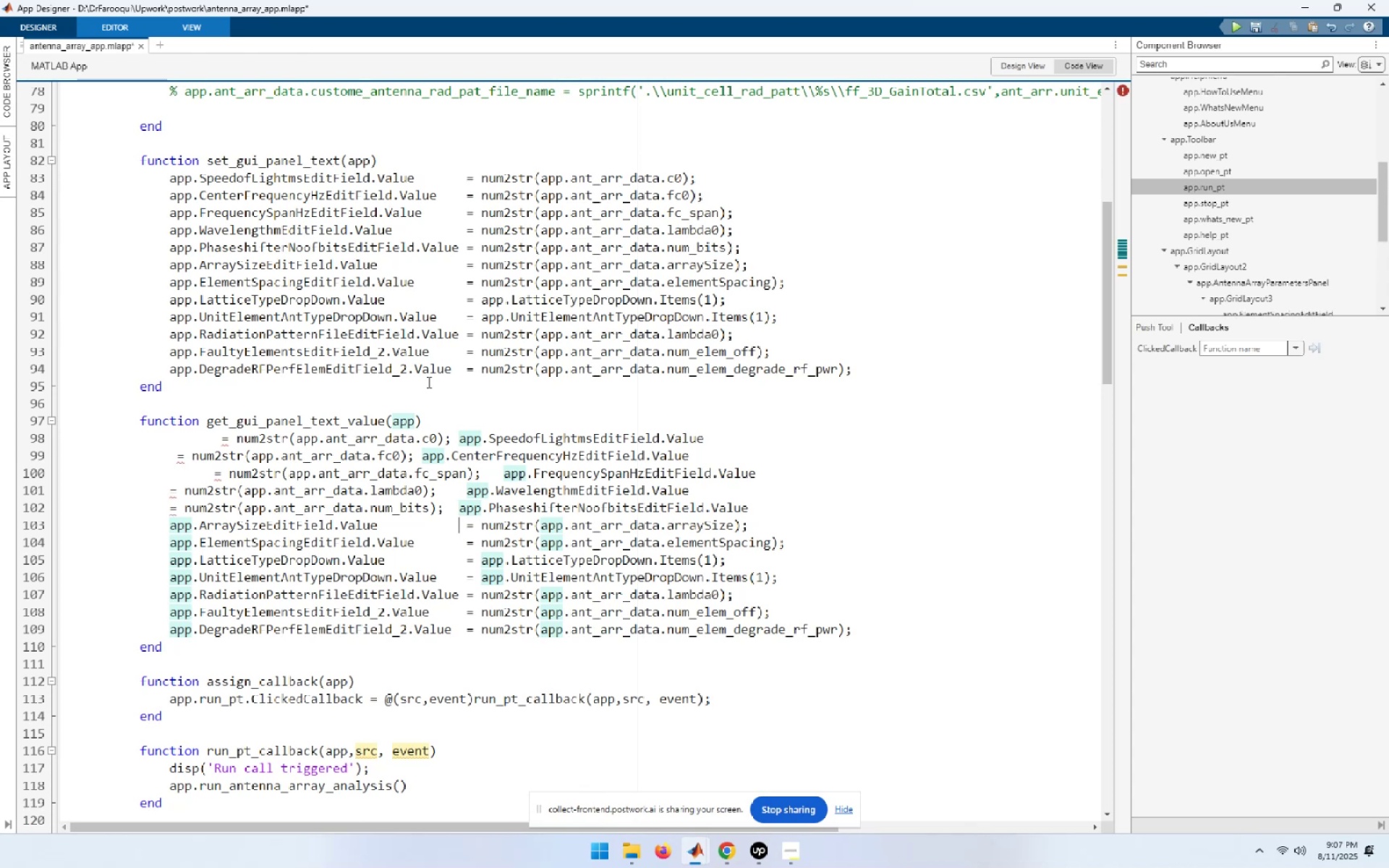 
key(Shift+End)
 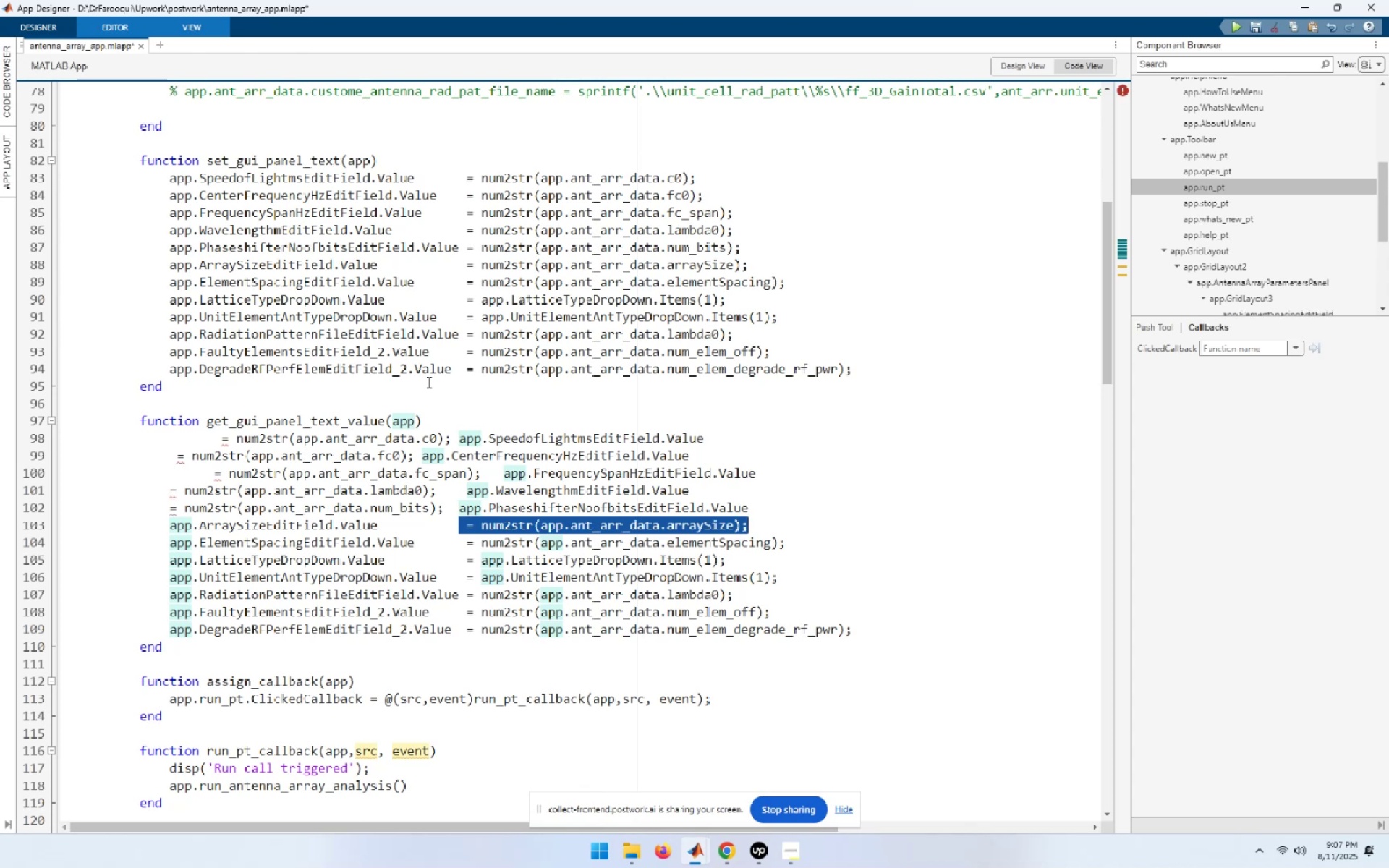 
key(Control+X)
 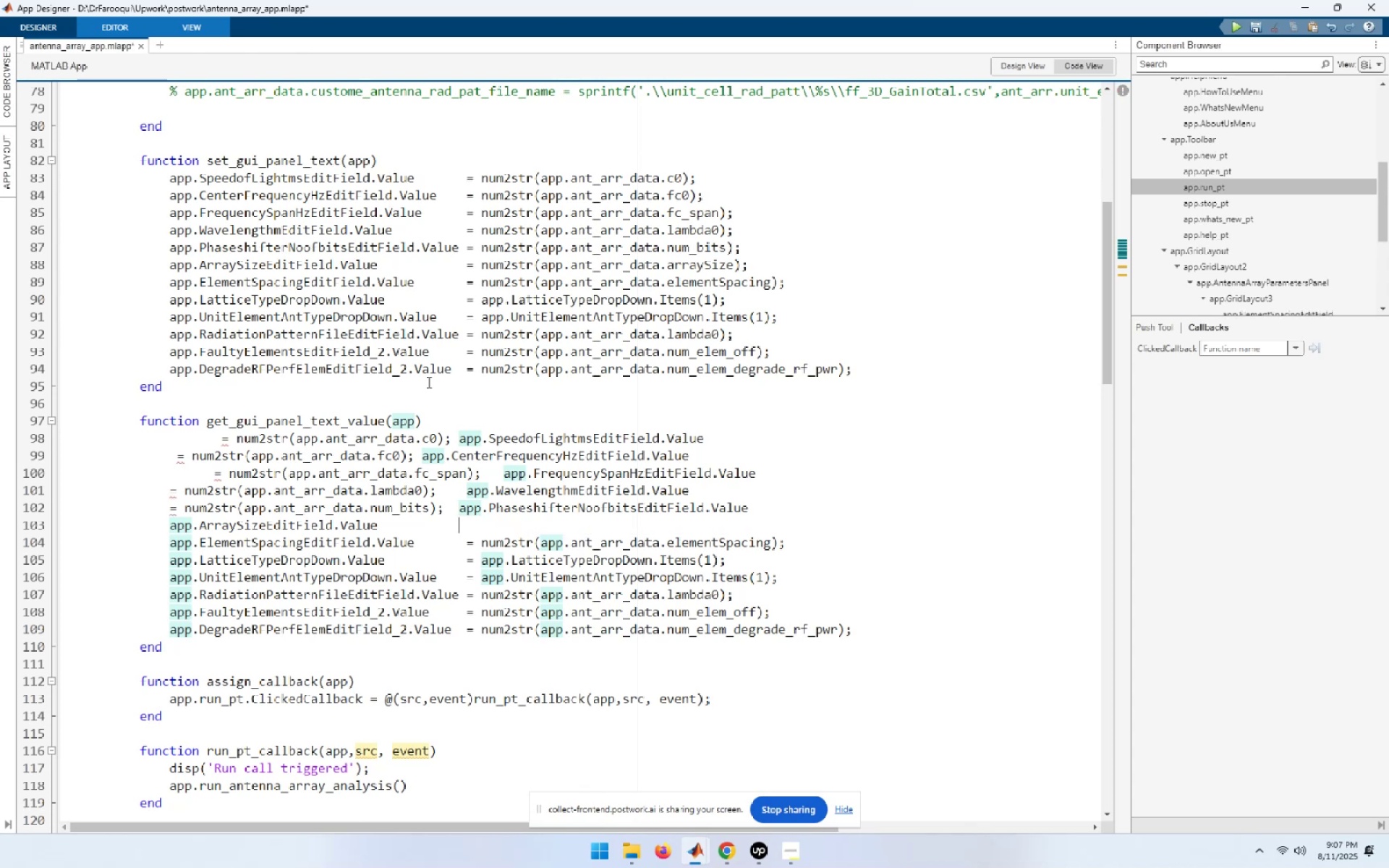 
key(Home)
 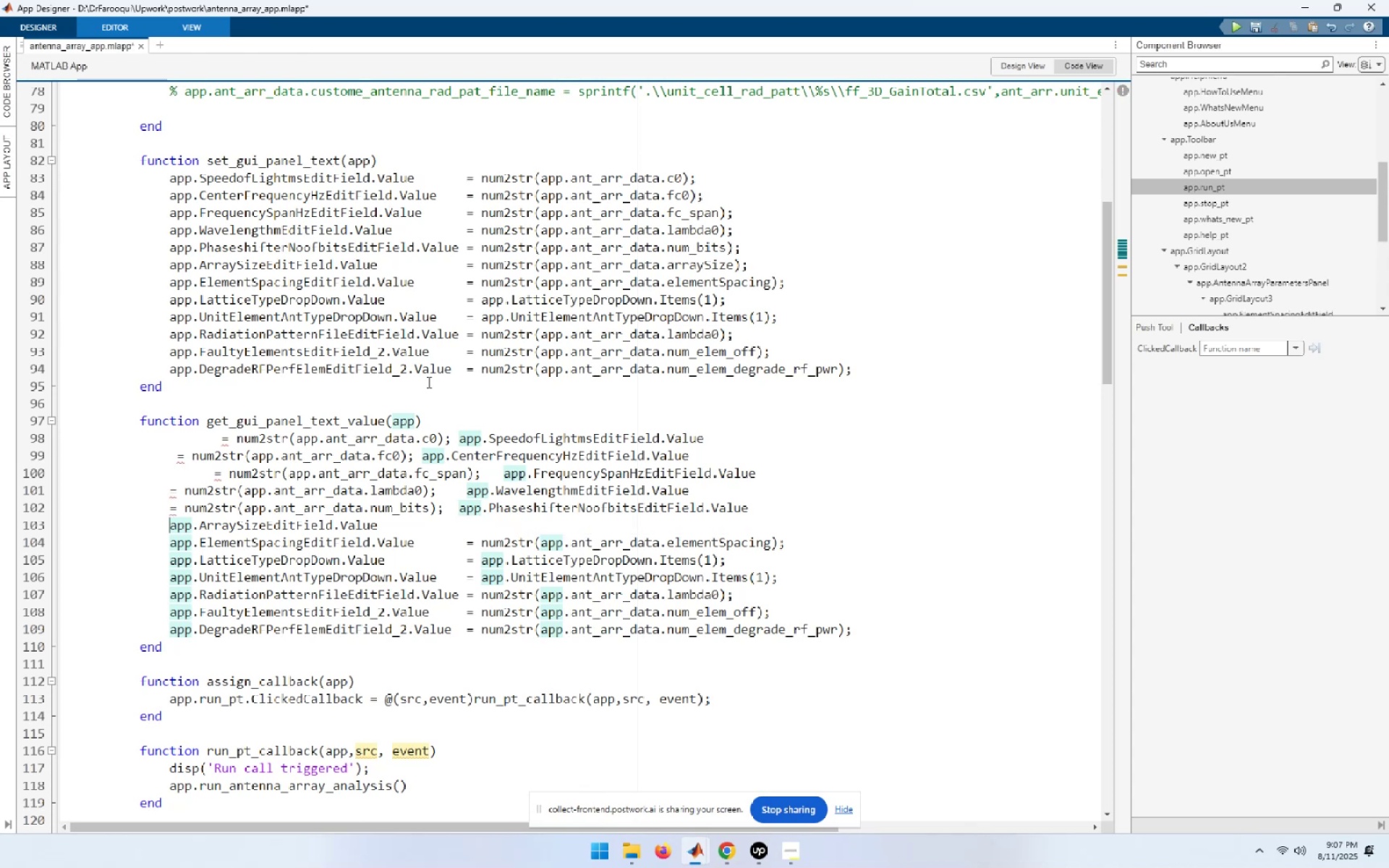 
key(Control+ControlLeft)
 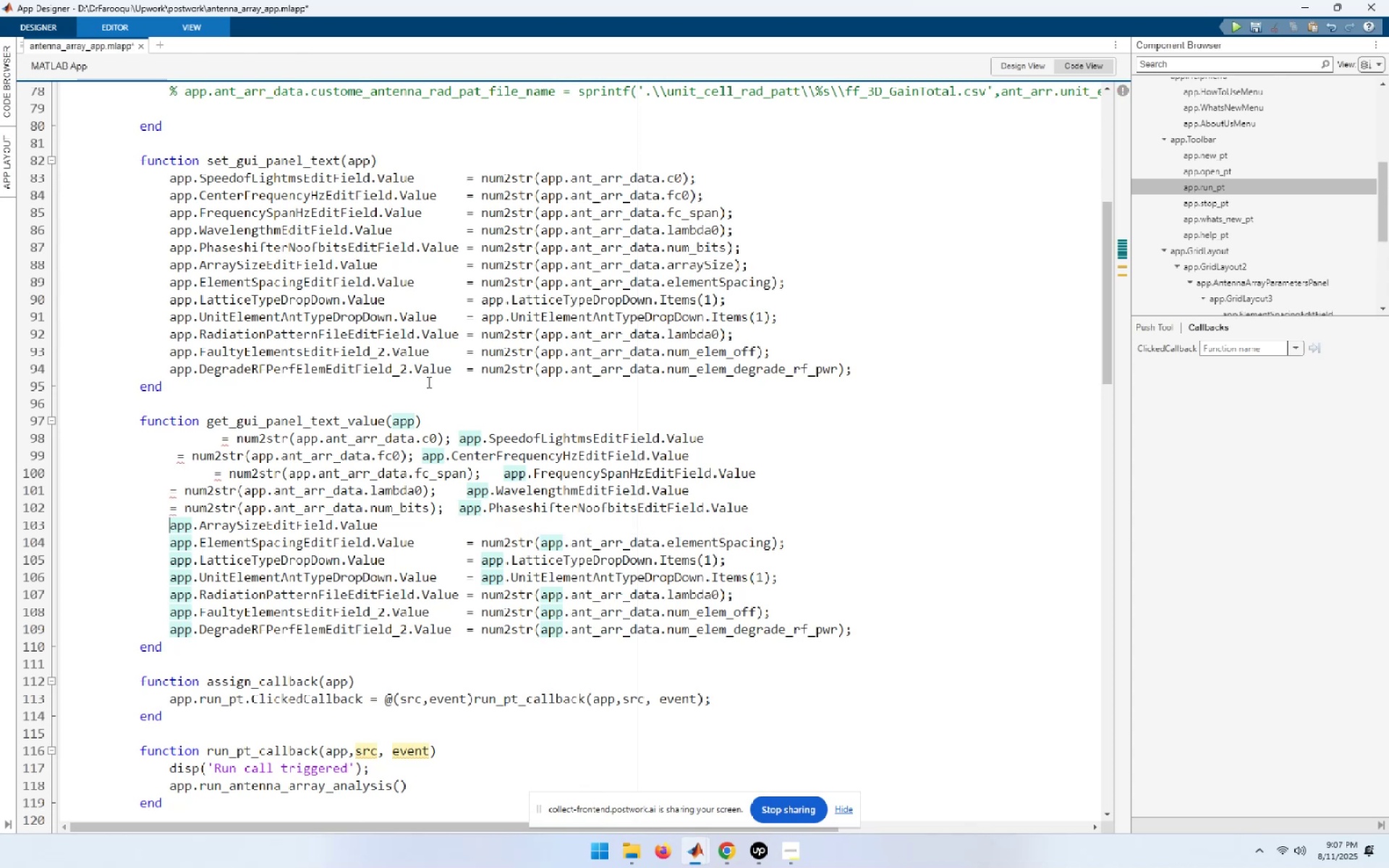 
key(Control+V)
 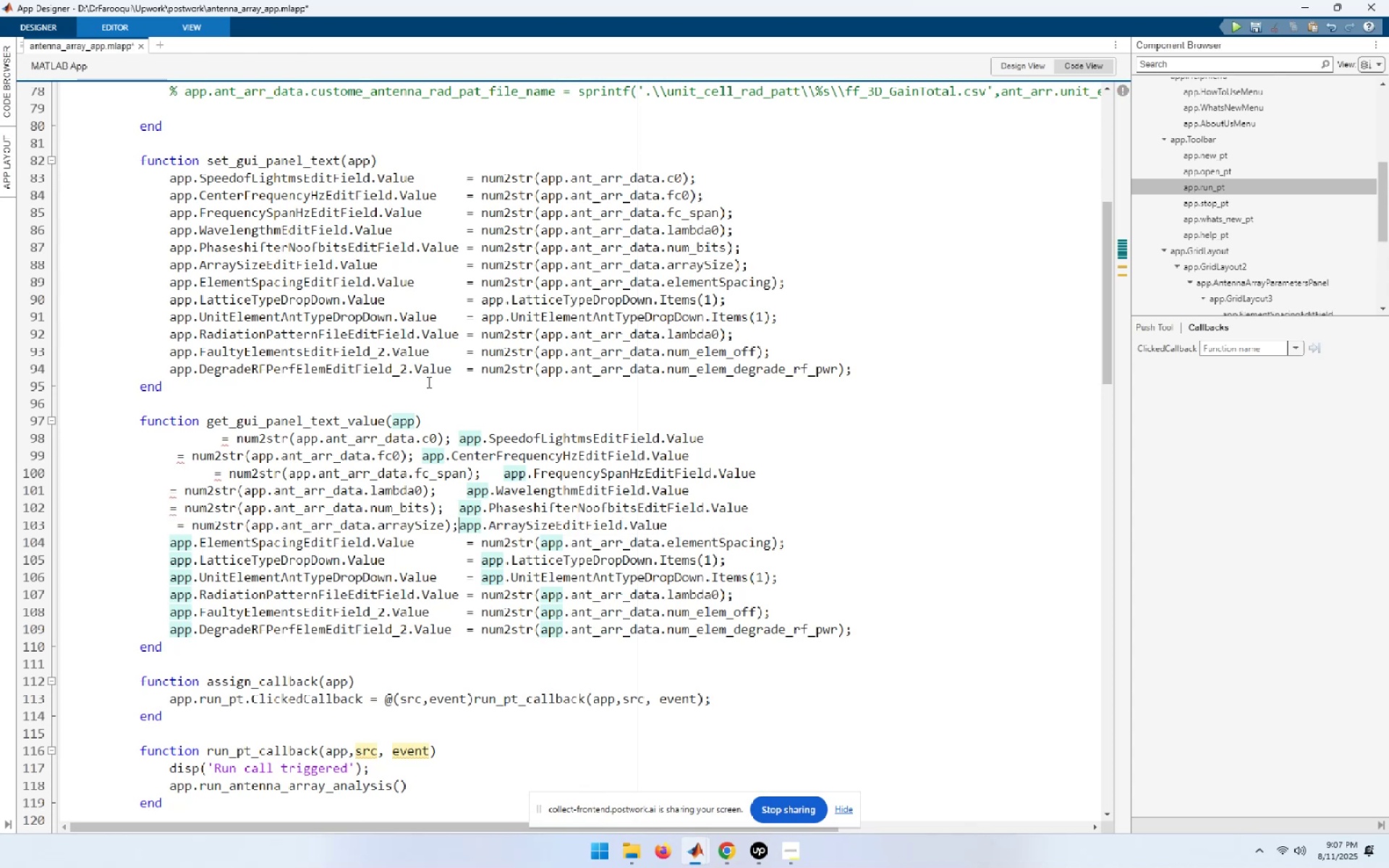 
key(Space)
 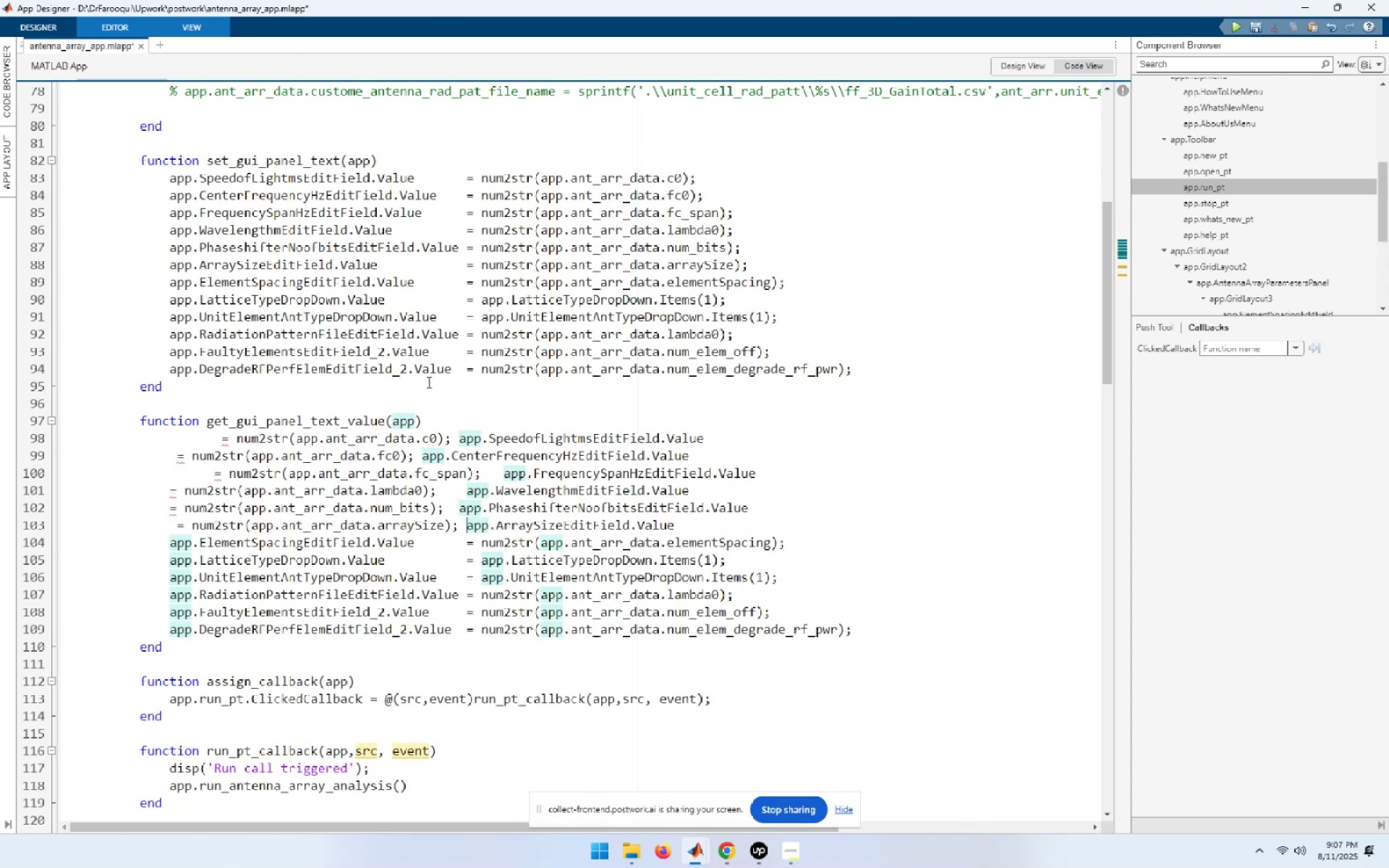 
key(Space)
 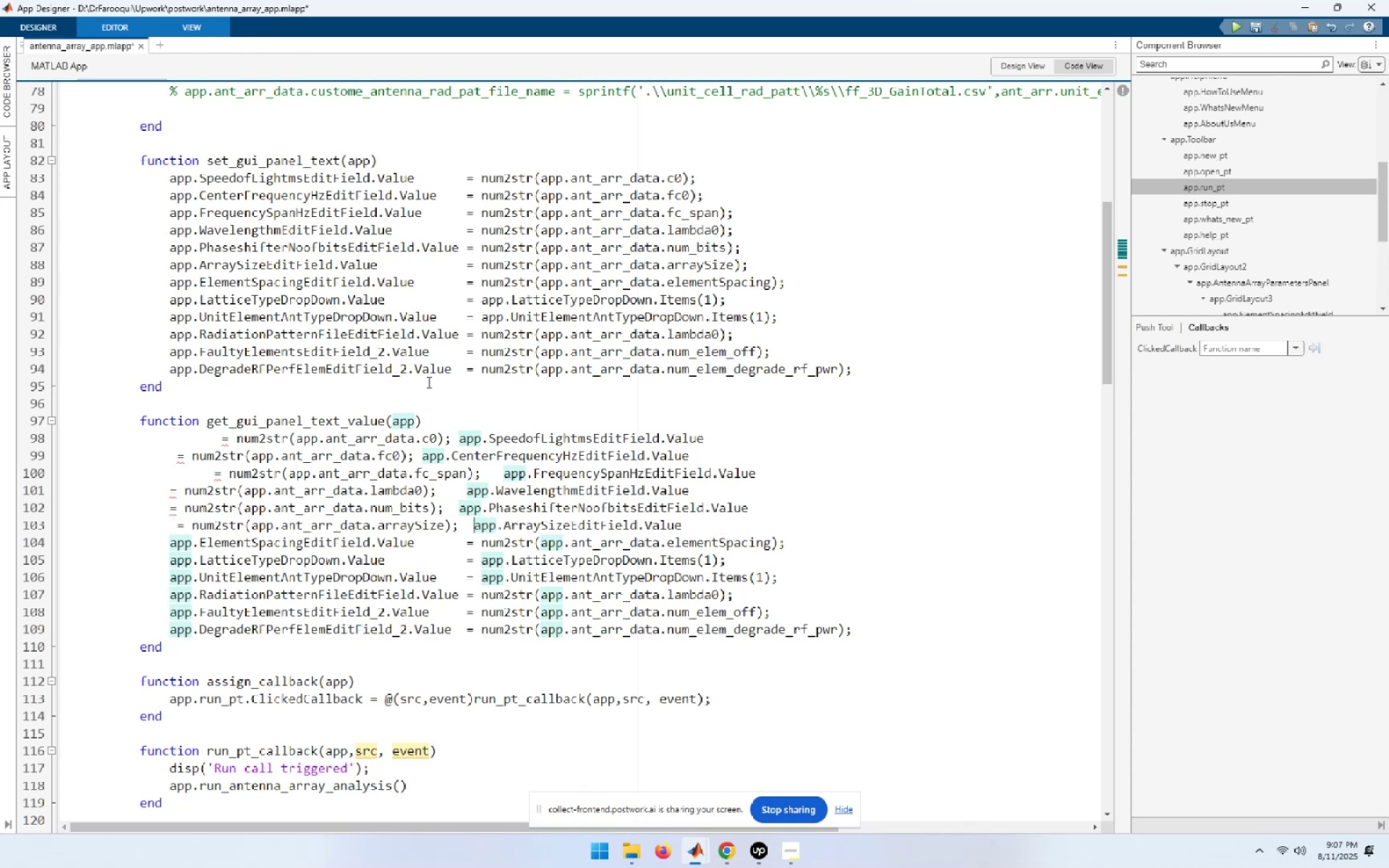 
key(Space)
 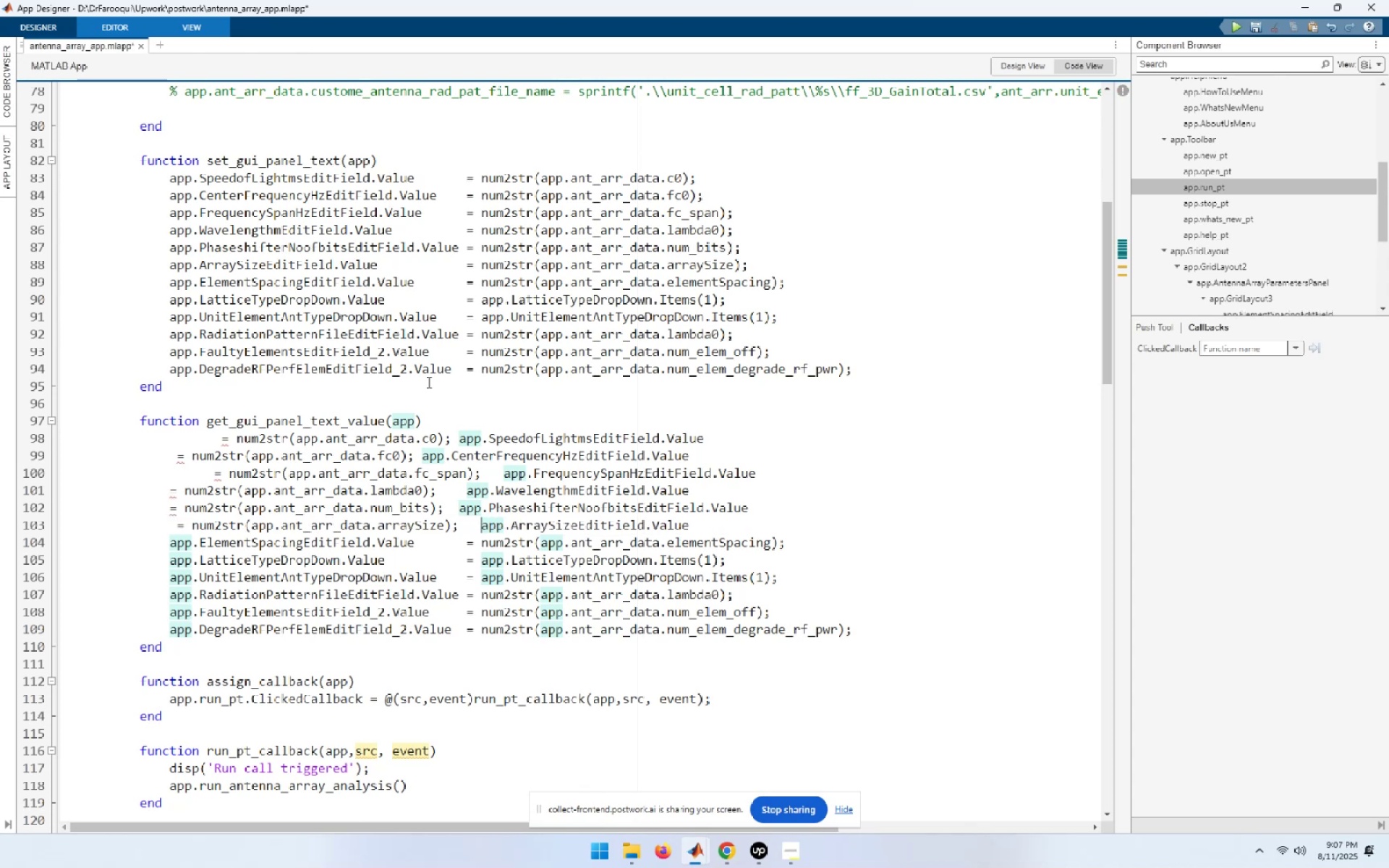 
key(ArrowLeft)
 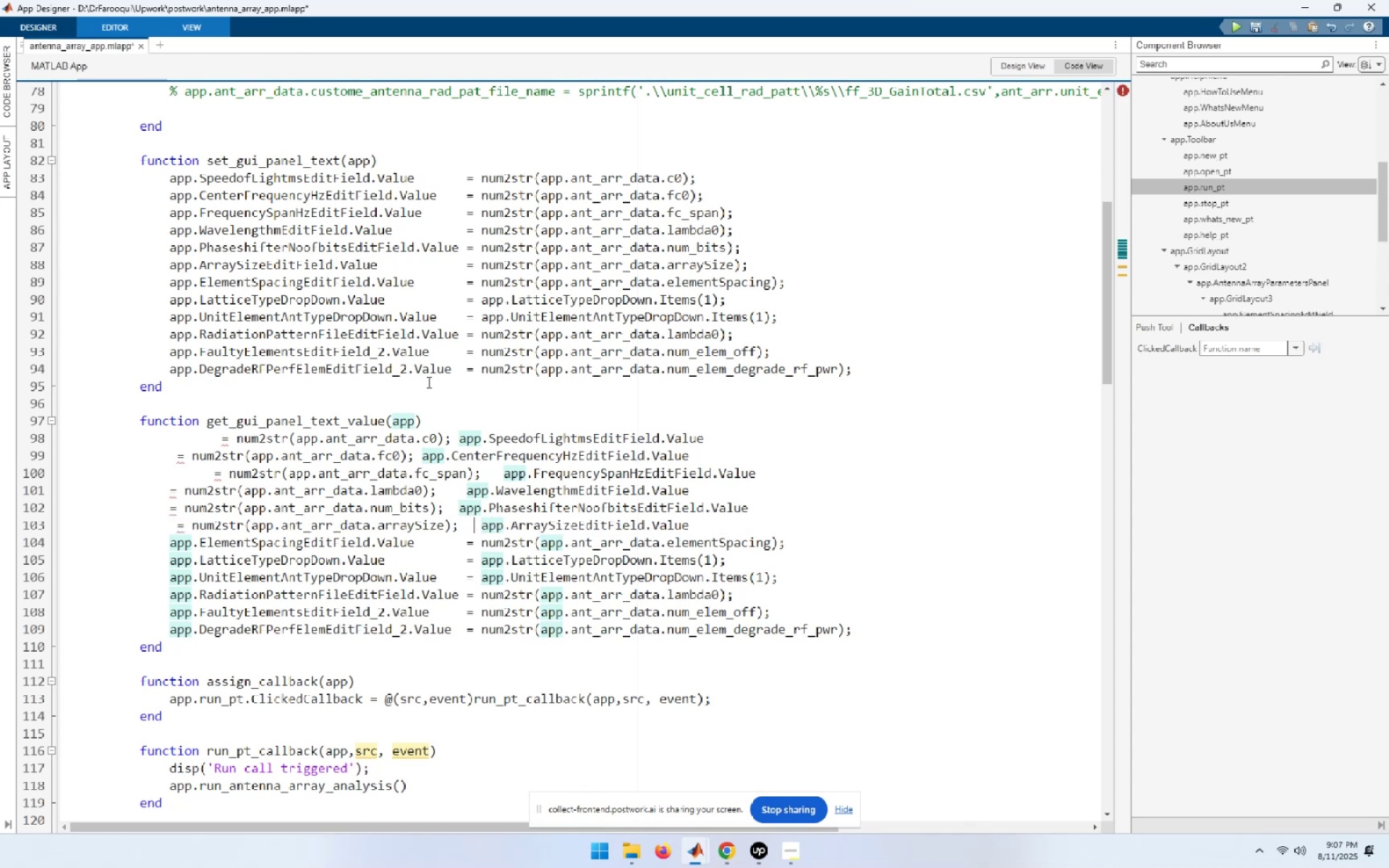 
key(ArrowLeft)
 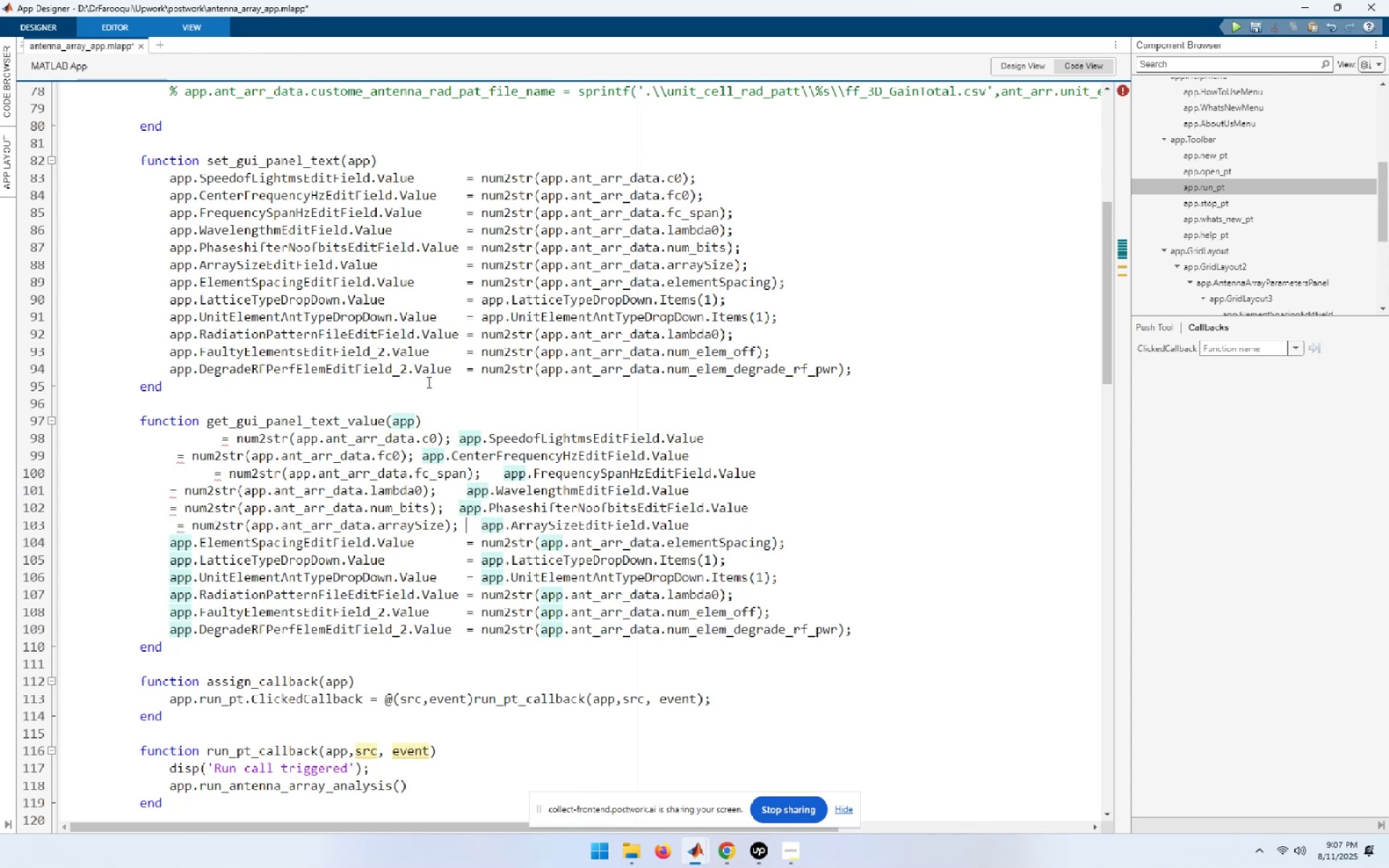 
key(ArrowDown)
 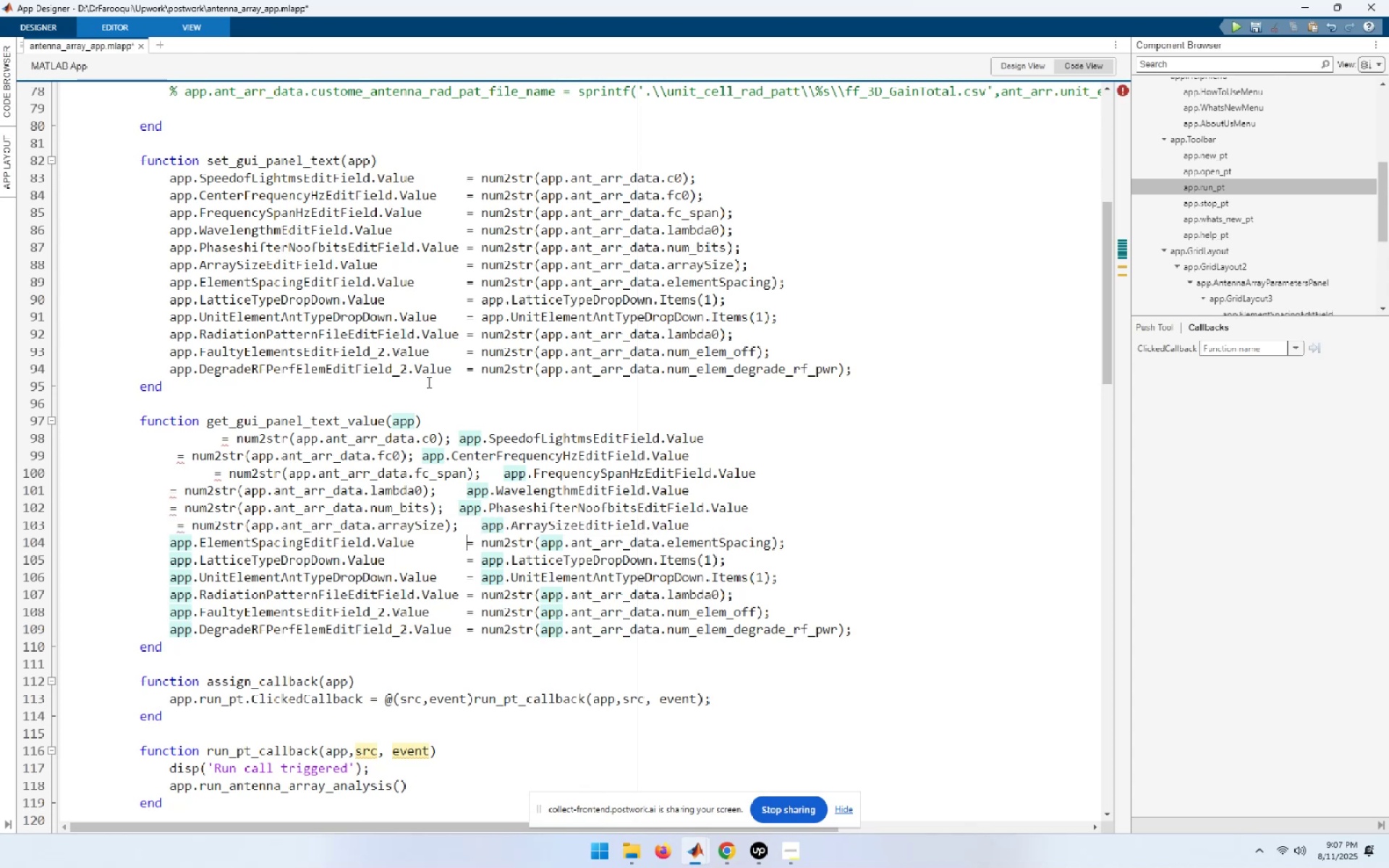 
key(Shift+End)
 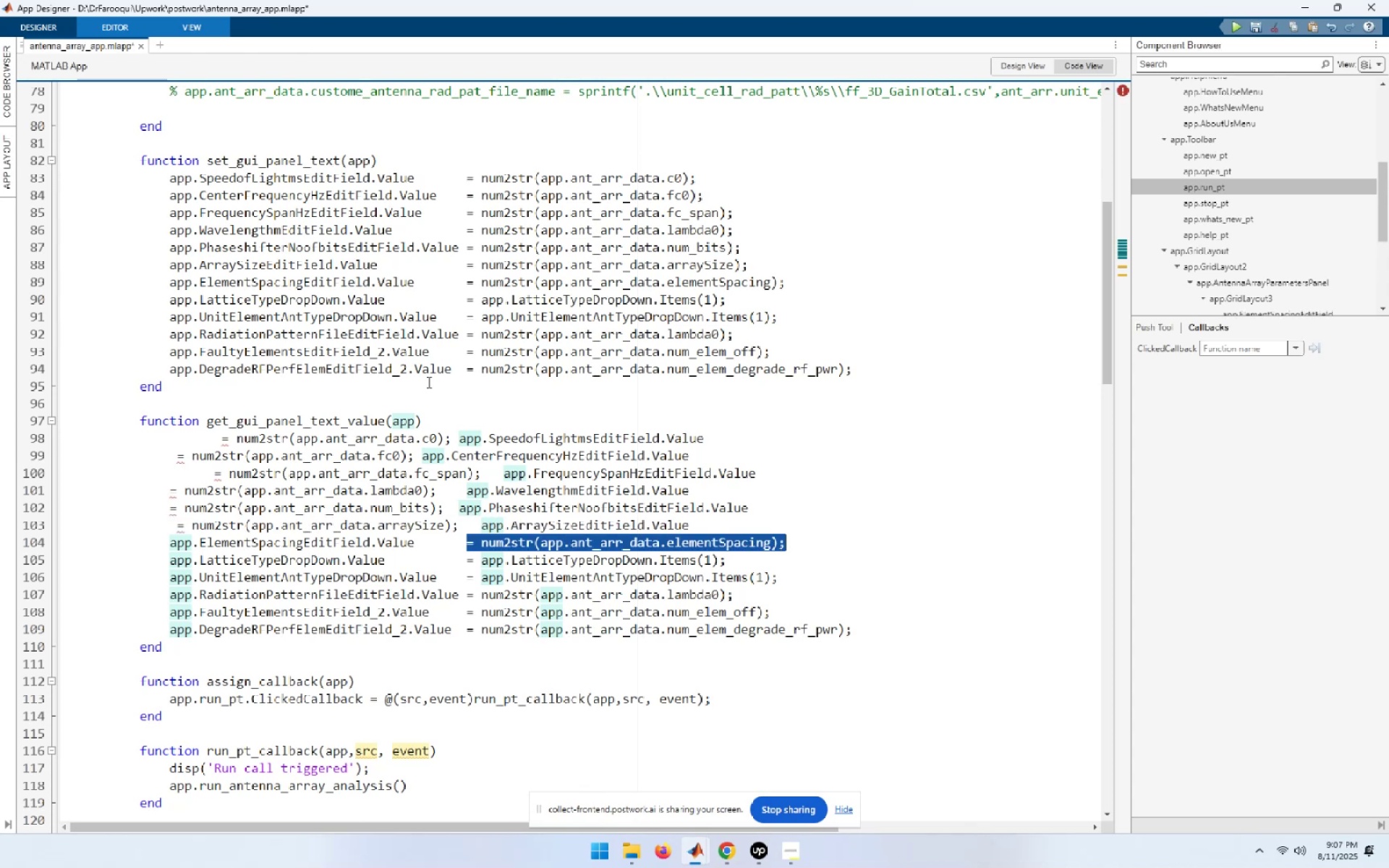 
key(Control+X)
 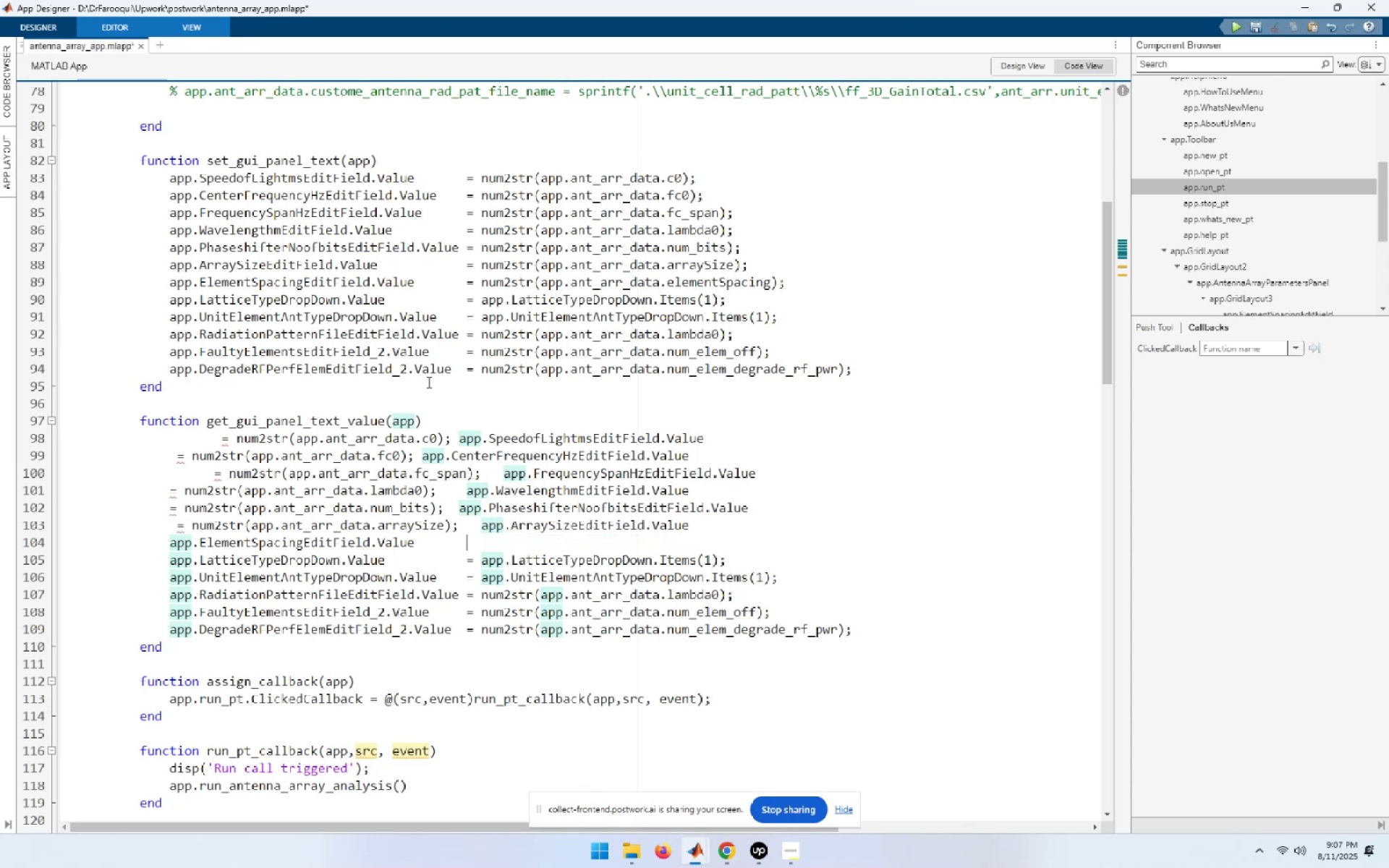 
key(Home)
 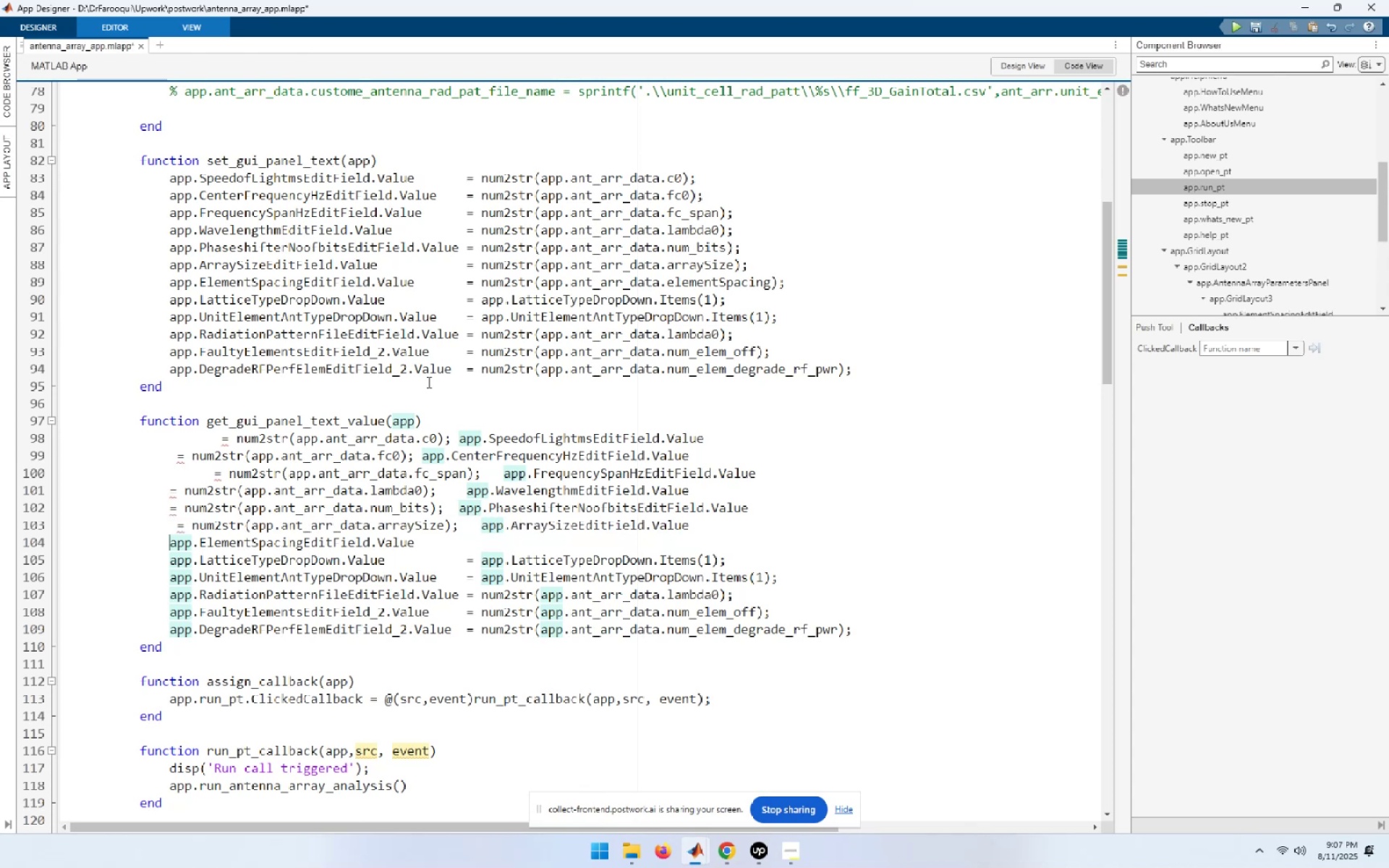 
key(Control+ControlLeft)
 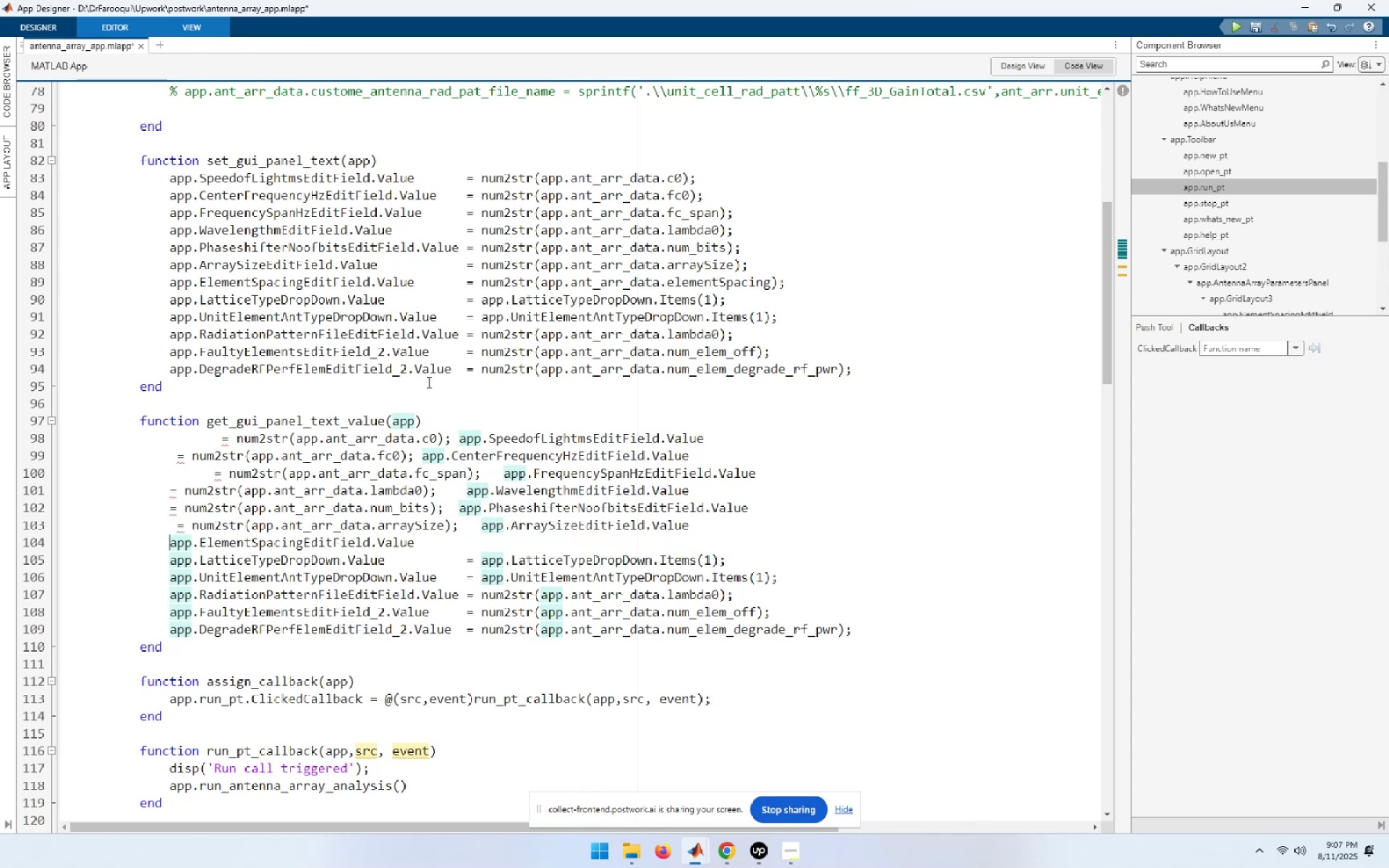 
key(Control+V)
 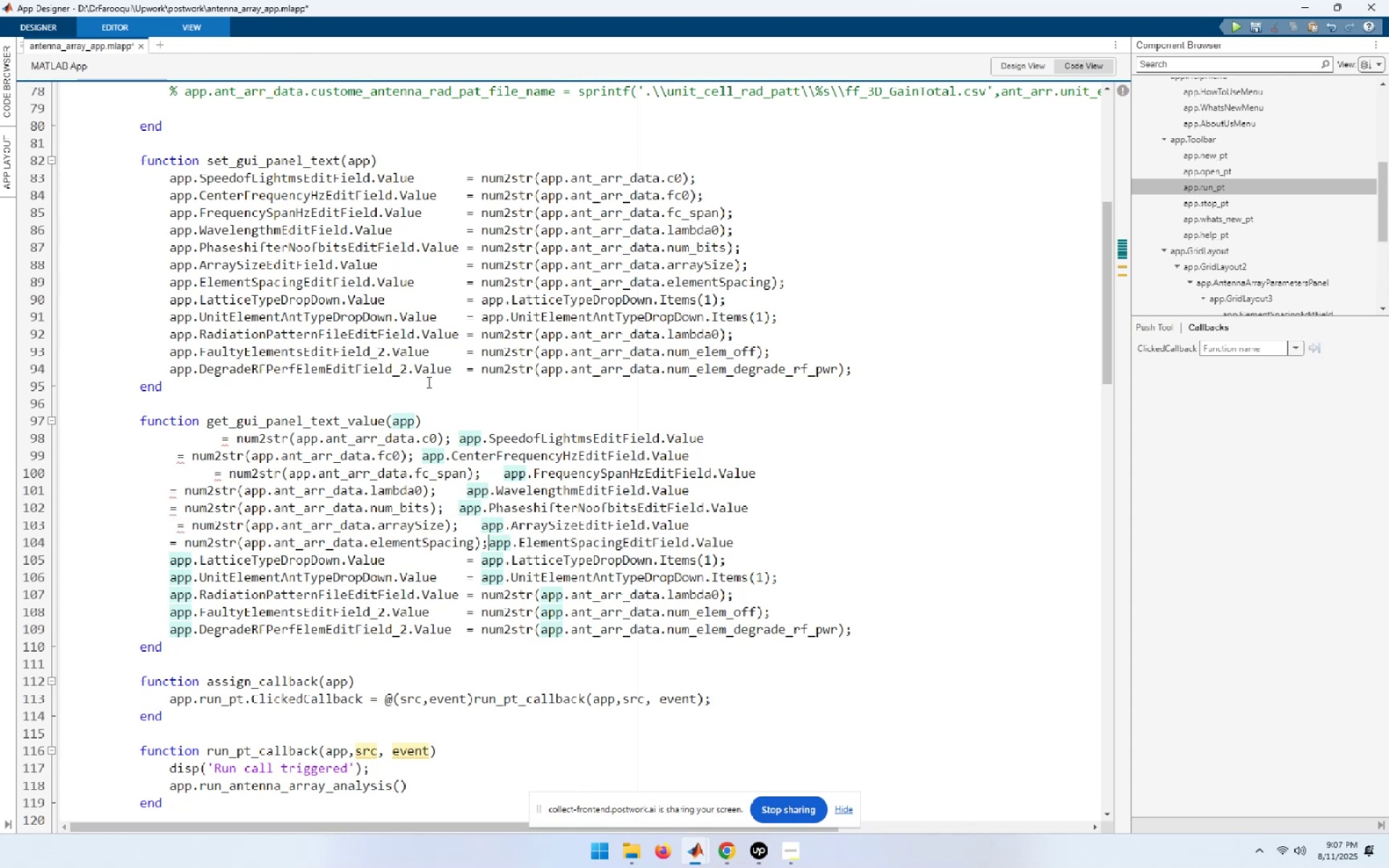 
key(Space)
 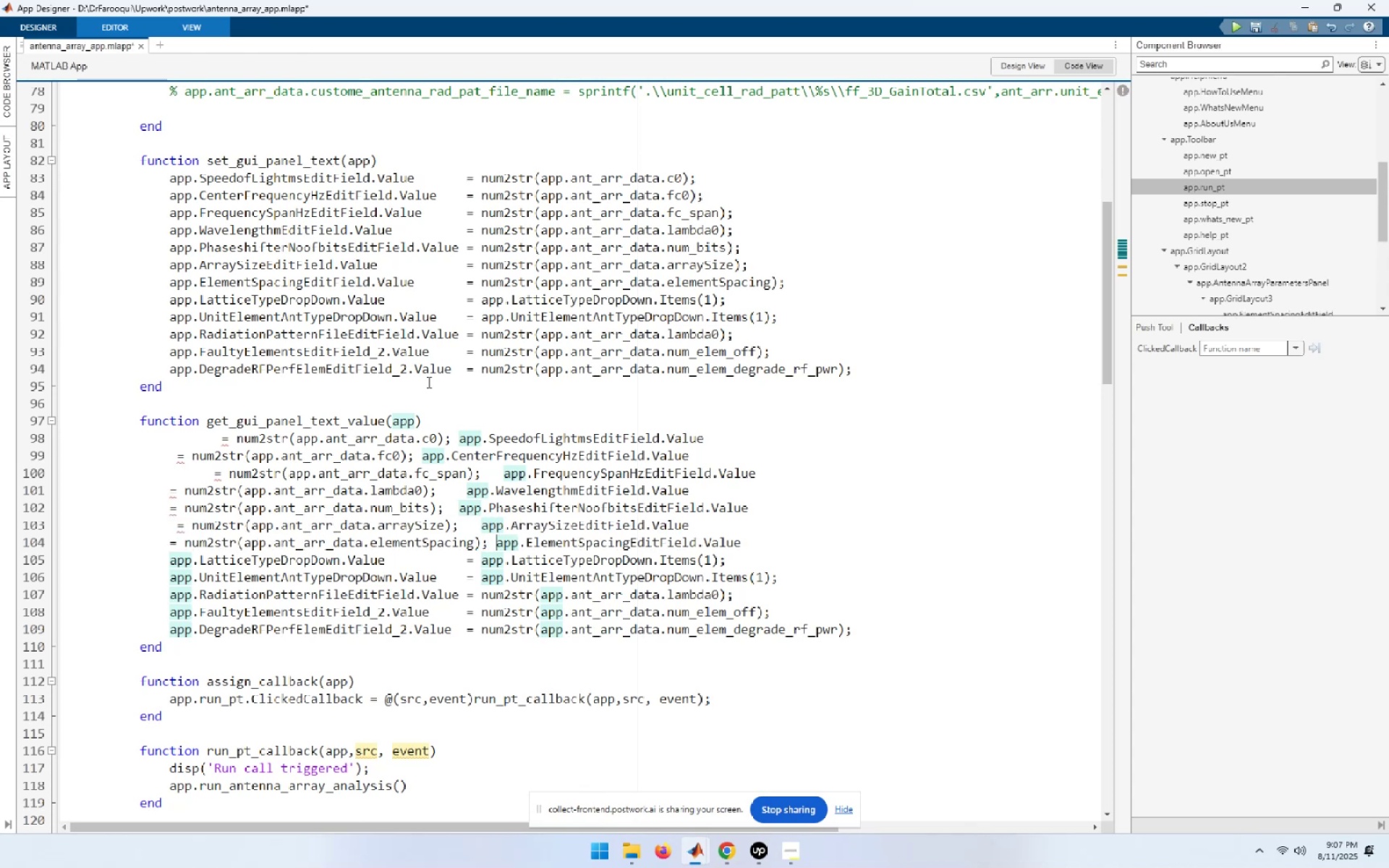 
key(Space)
 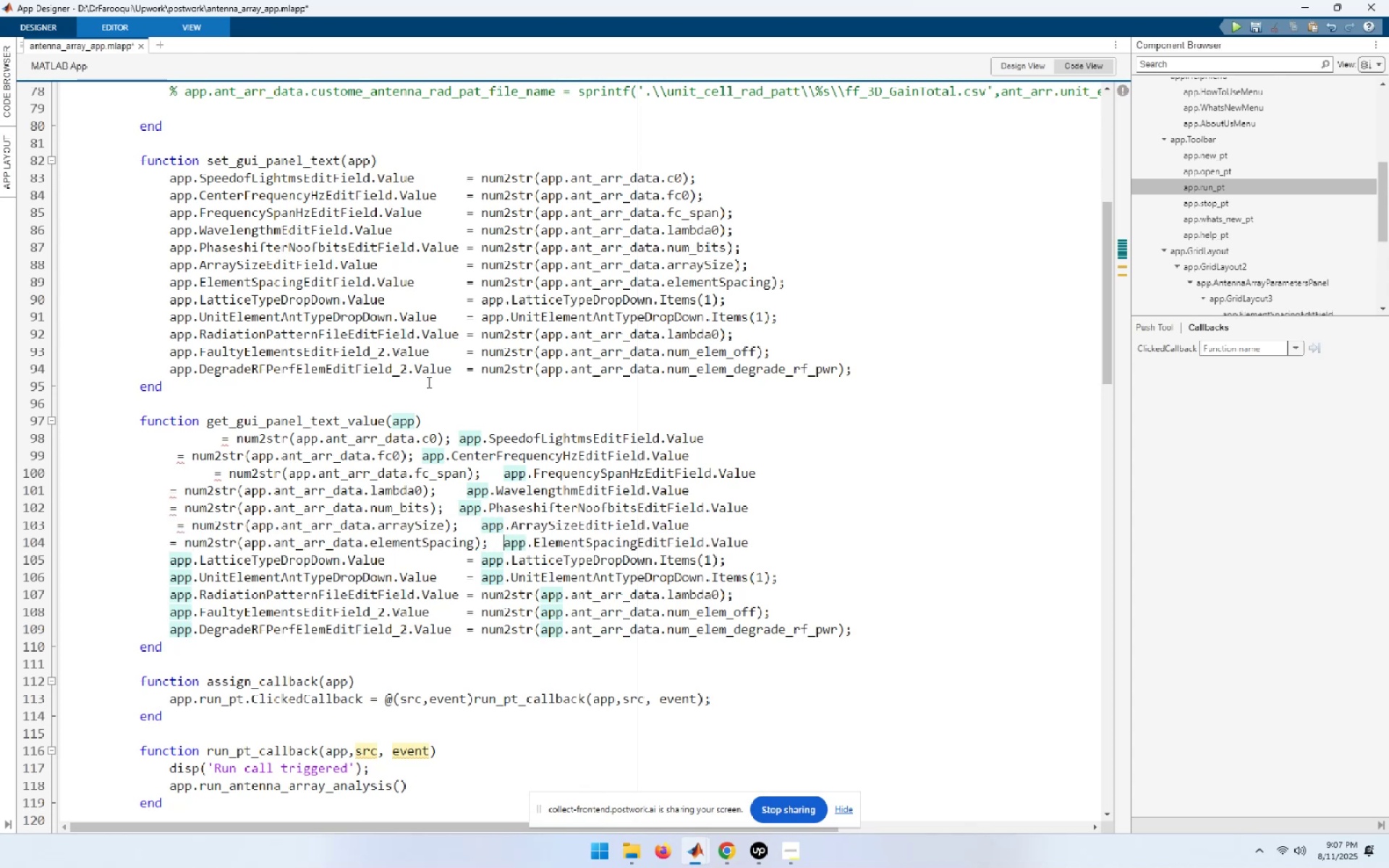 
key(Space)
 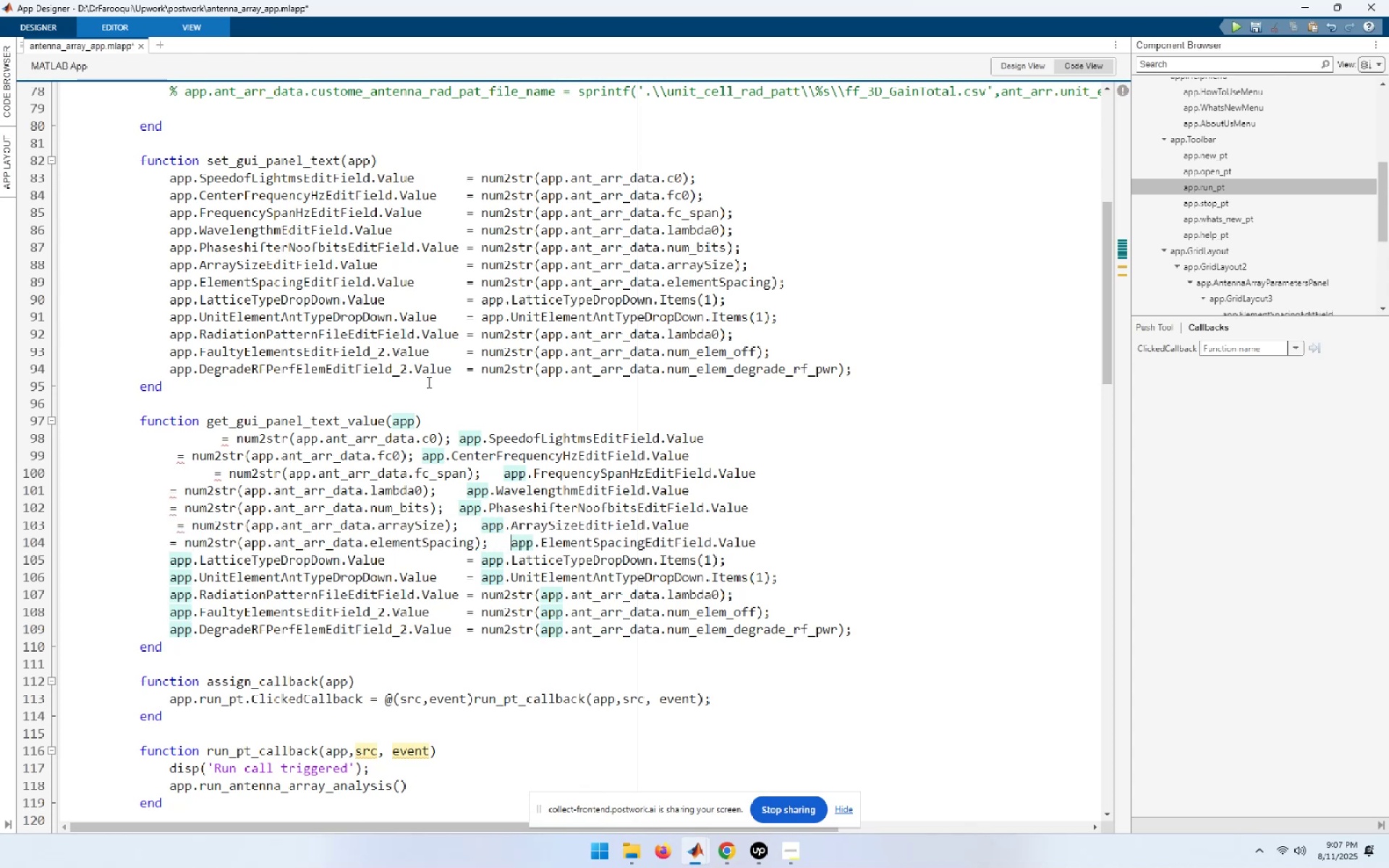 
key(ArrowDown)
 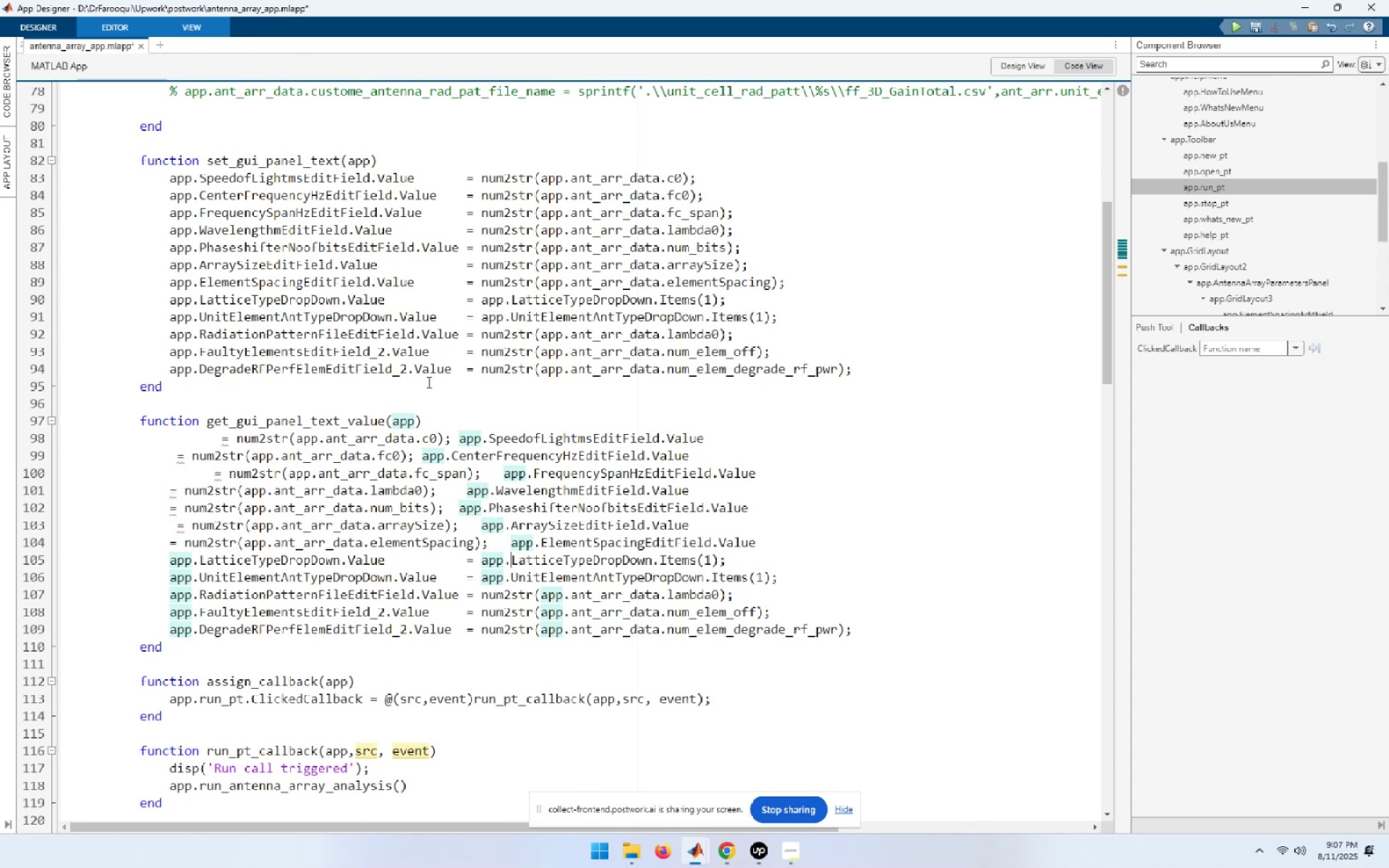 
key(ArrowLeft)
 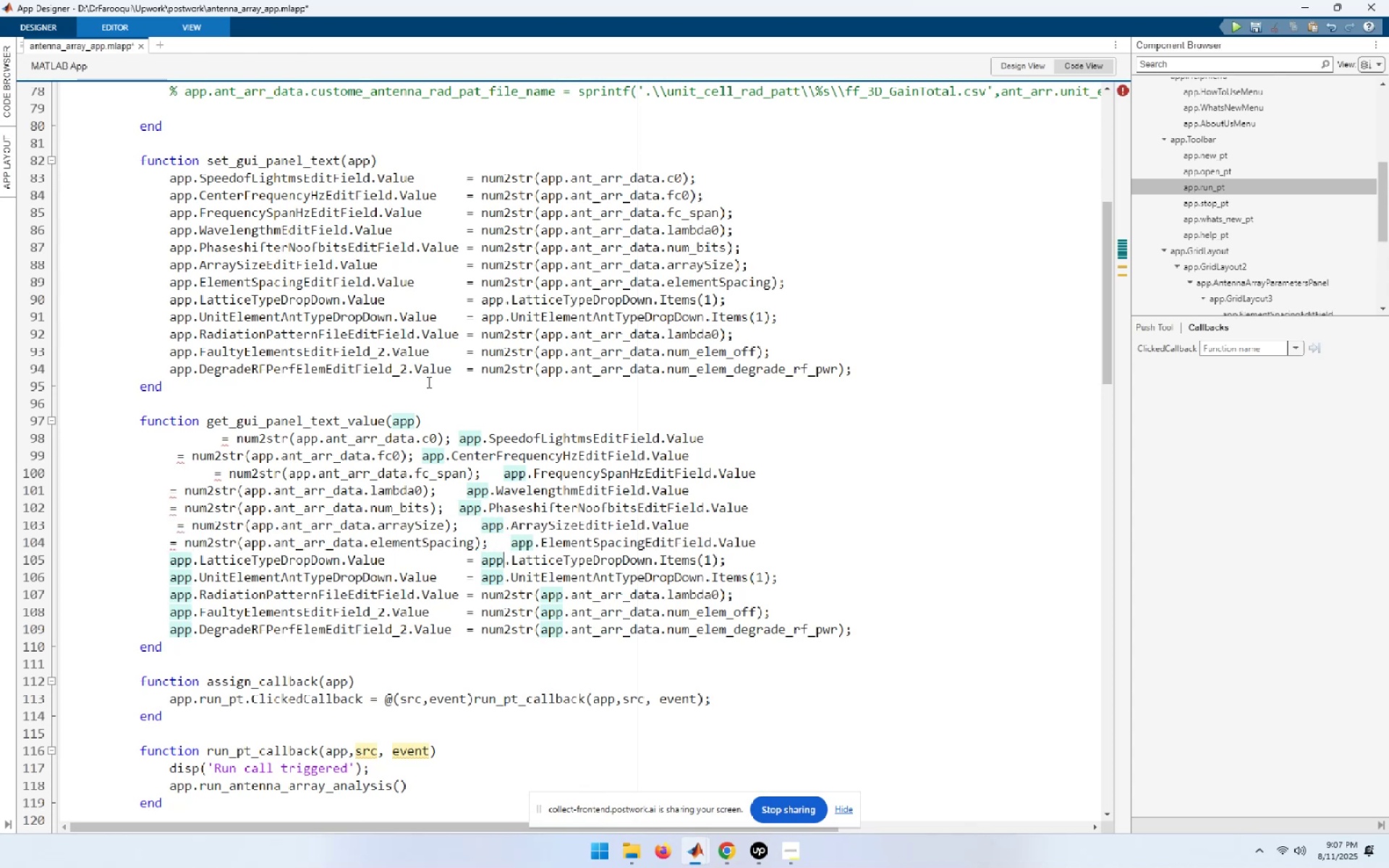 
hold_key(key=ArrowLeft, duration=0.3)
 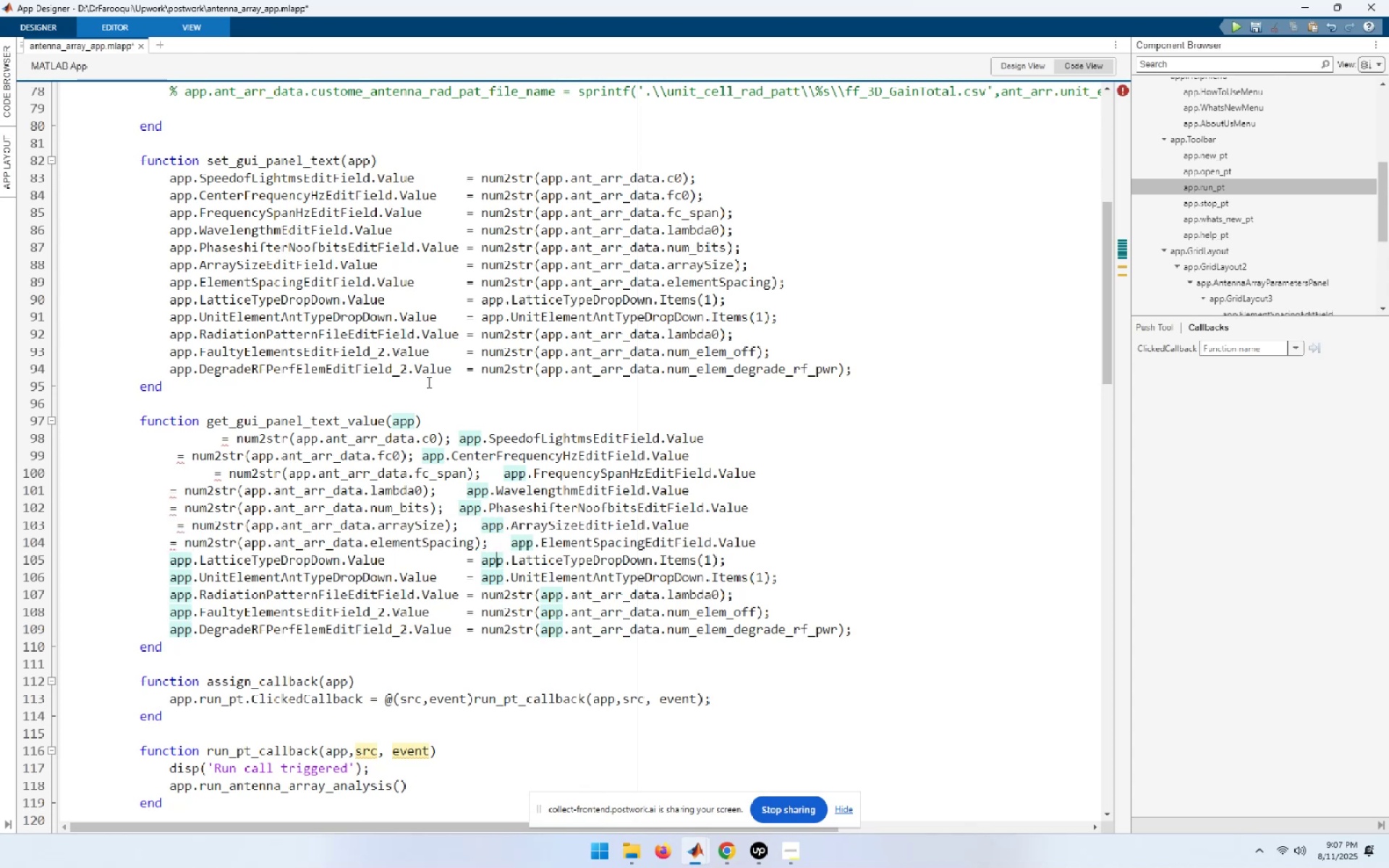 
key(ArrowLeft)
 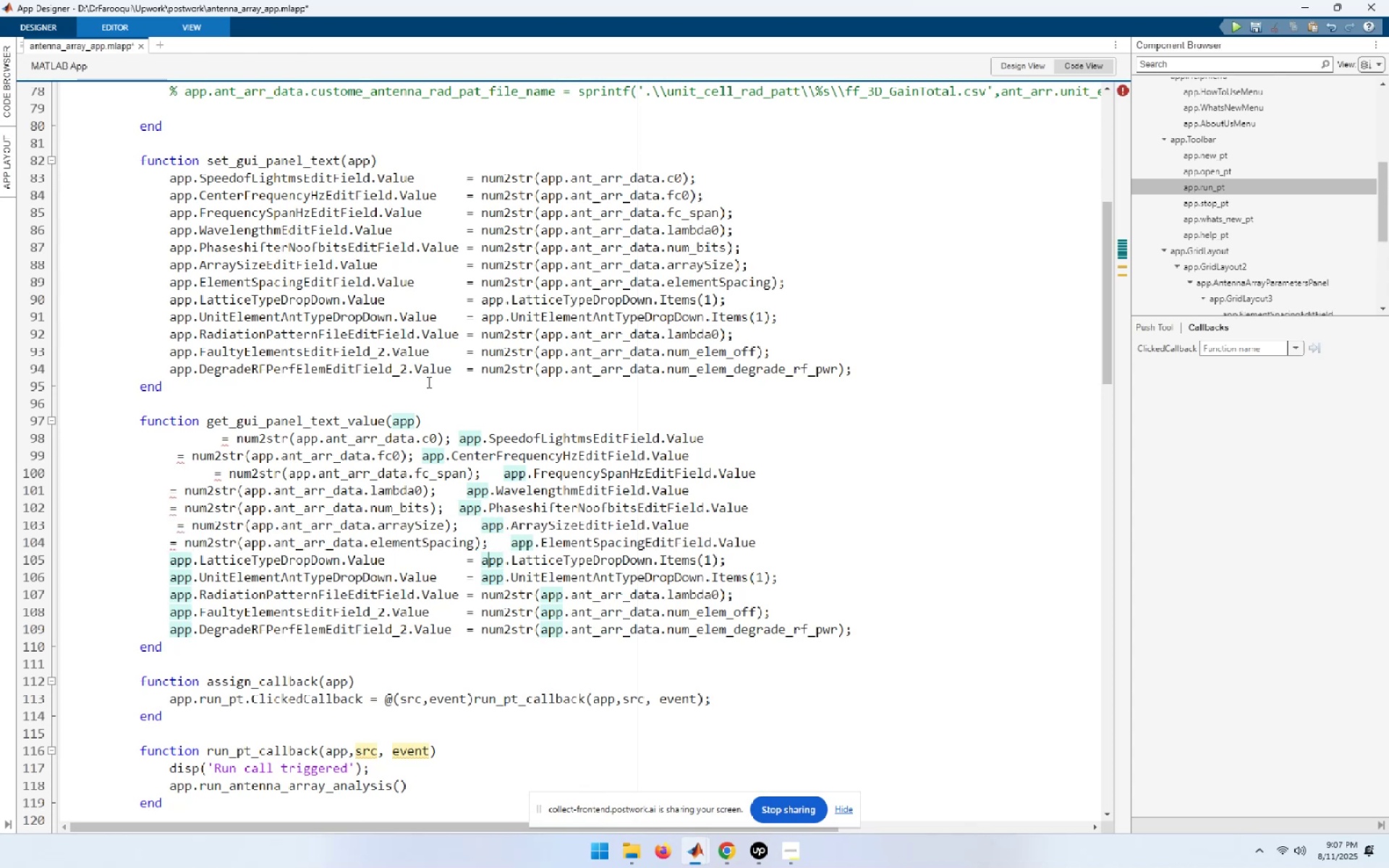 
key(ArrowLeft)
 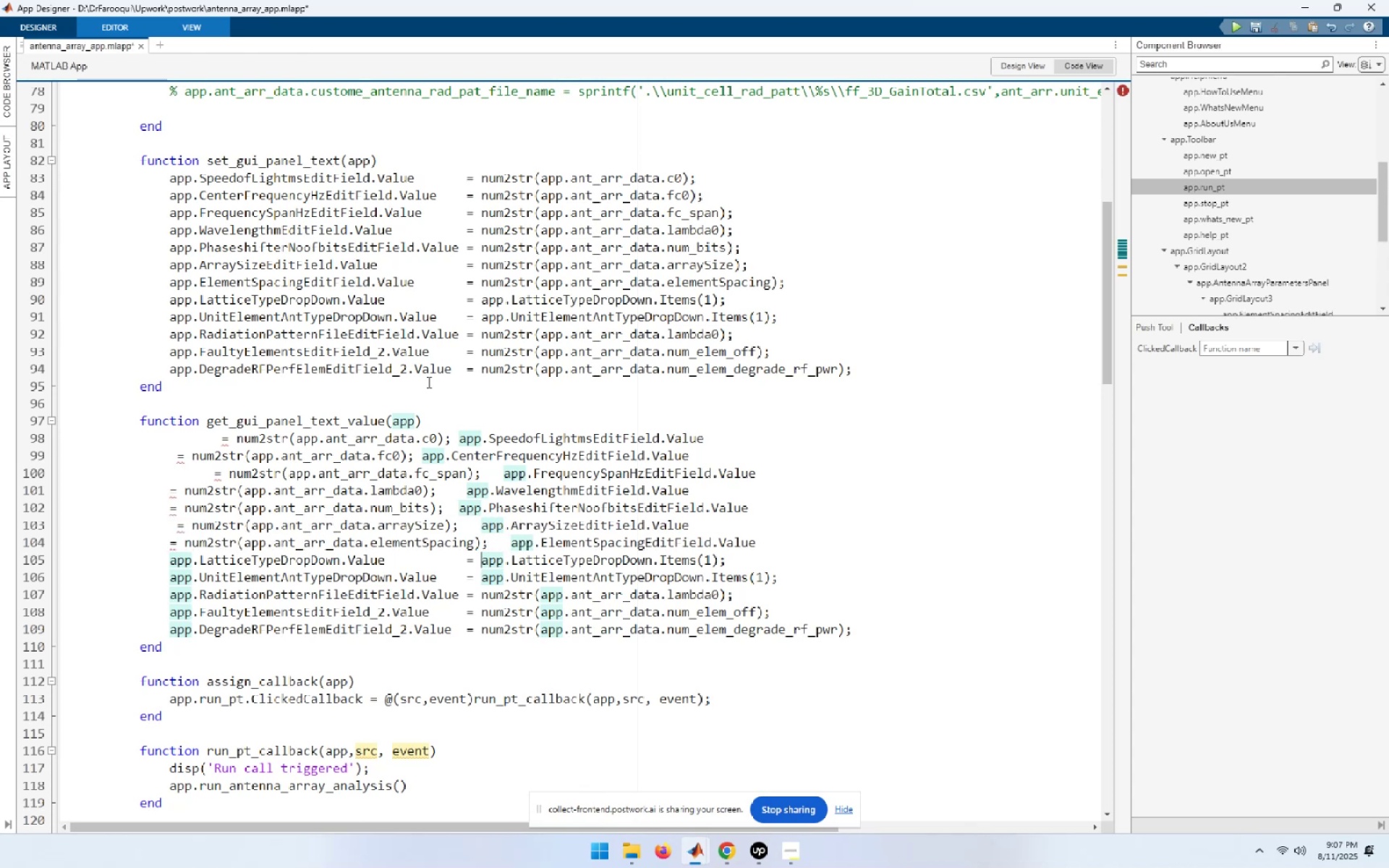 
key(ArrowLeft)
 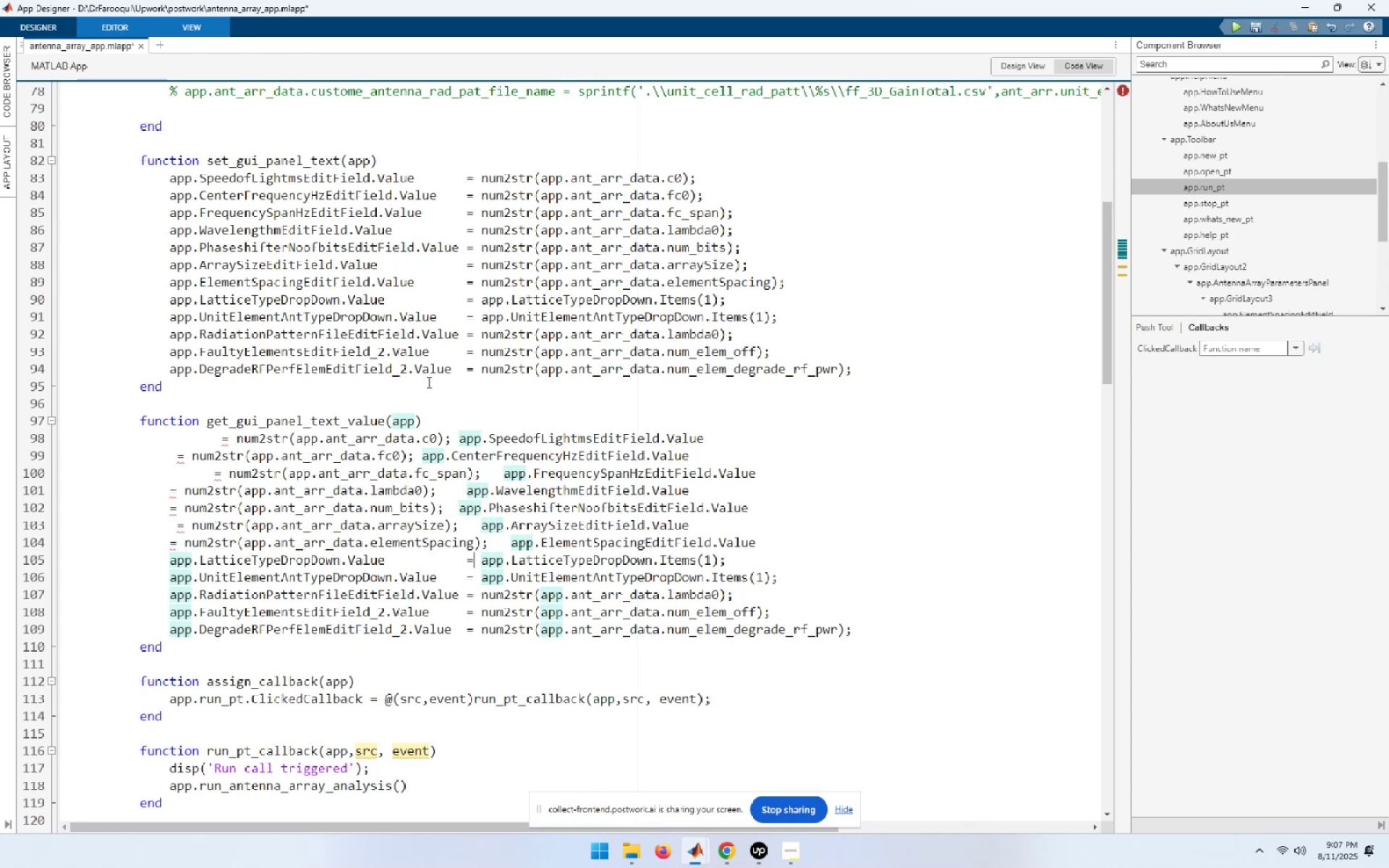 
key(ArrowLeft)
 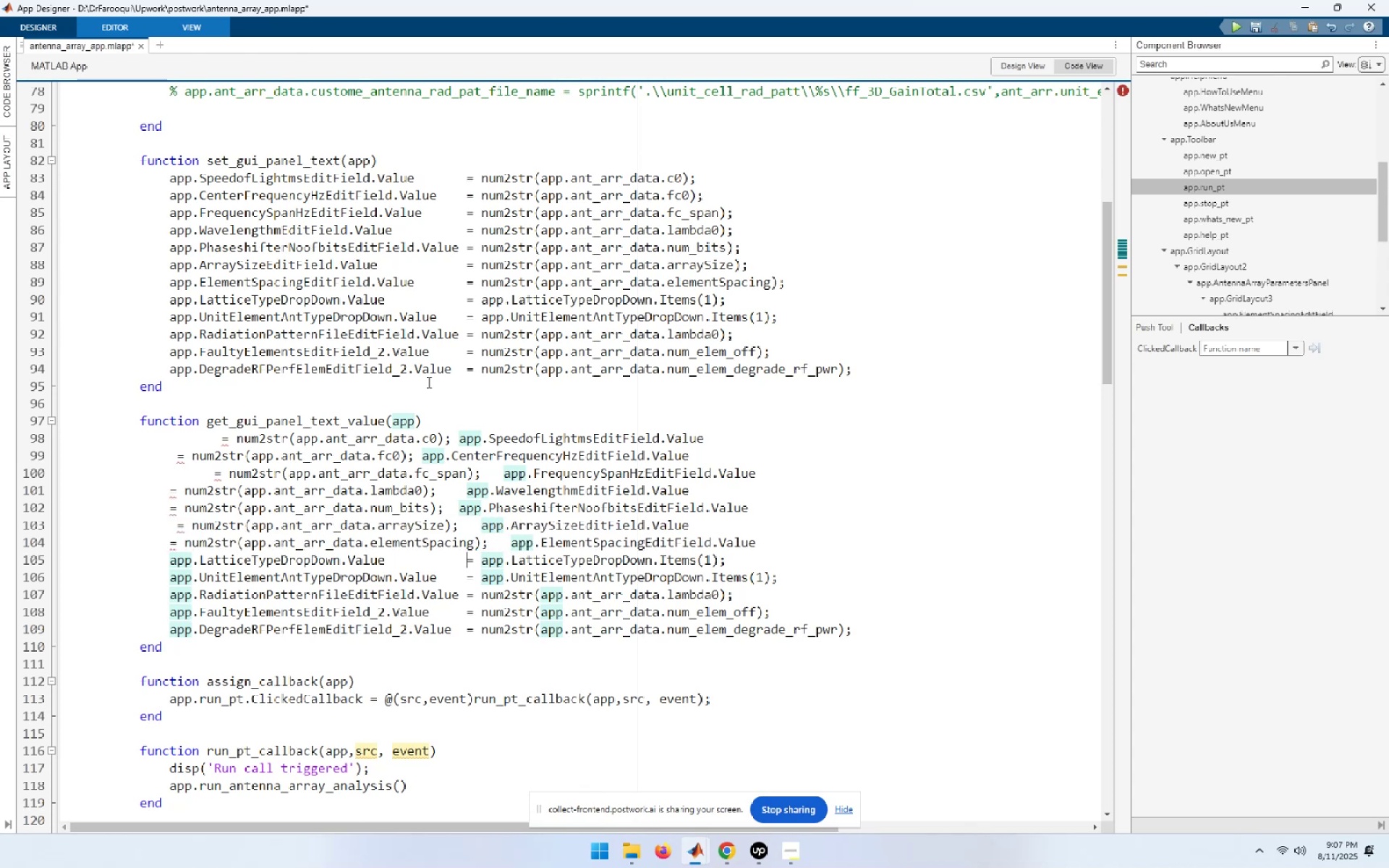 
key(Shift+End)
 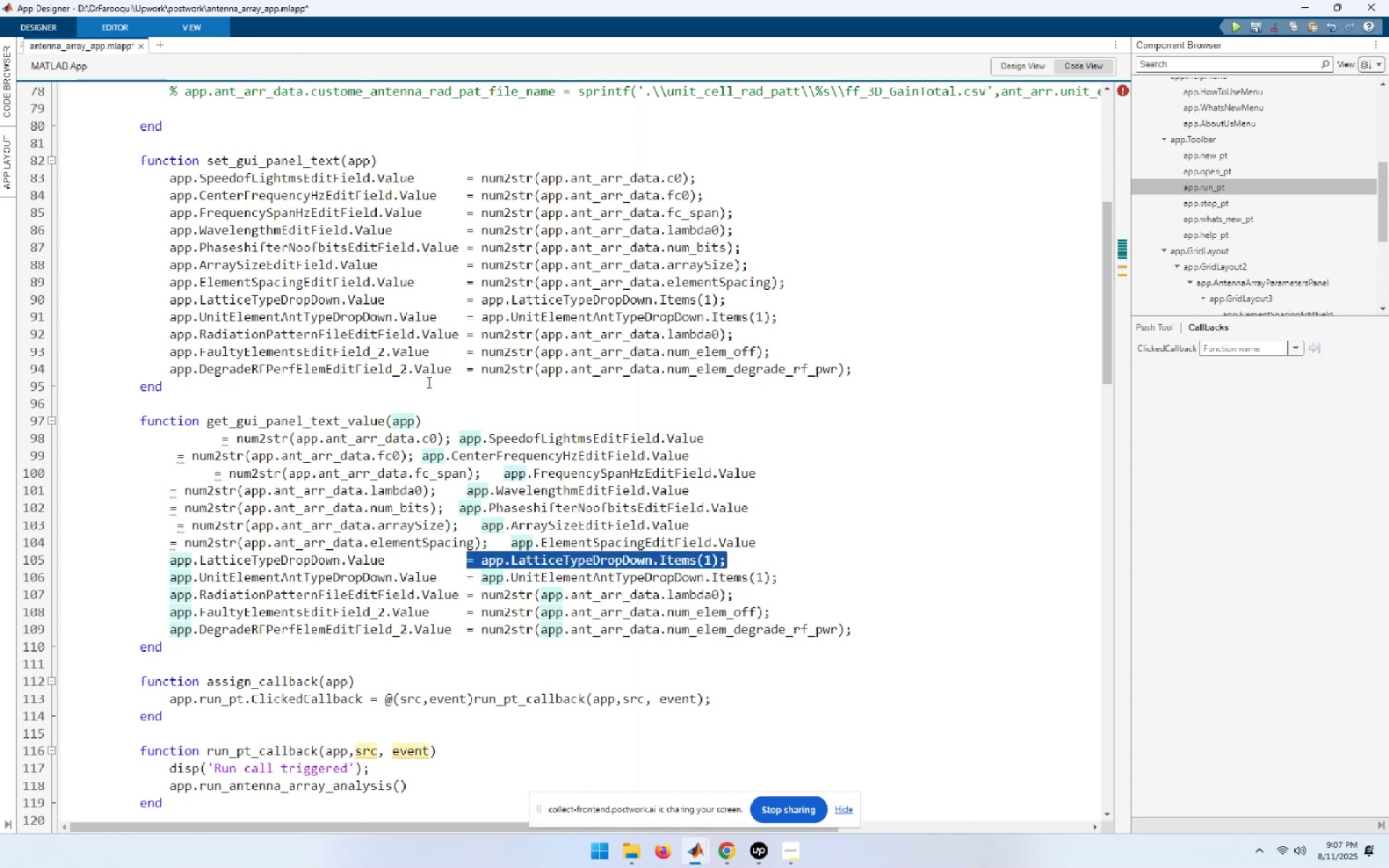 
key(Control+X)
 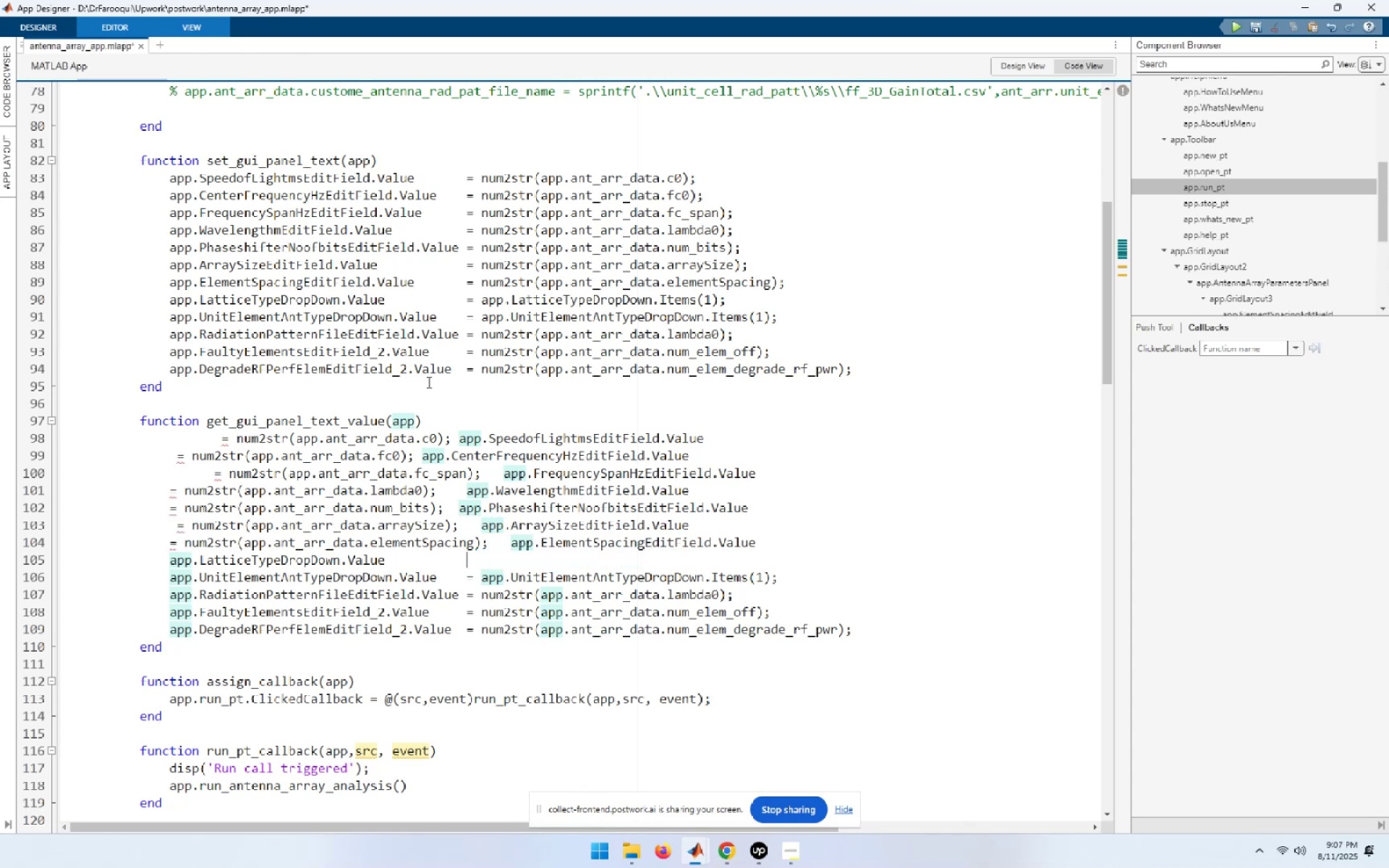 
key(Home)
 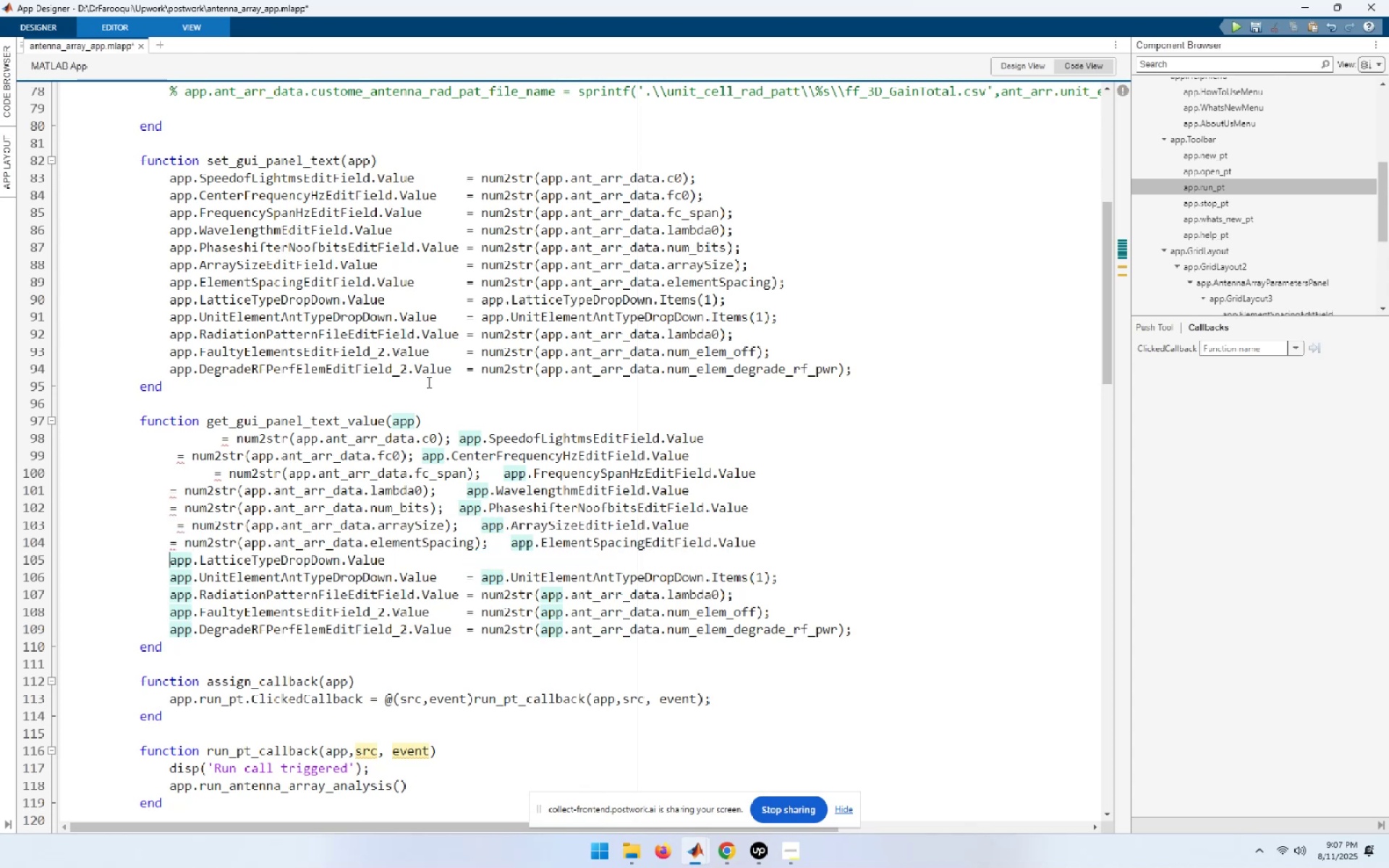 
key(Control+ControlLeft)
 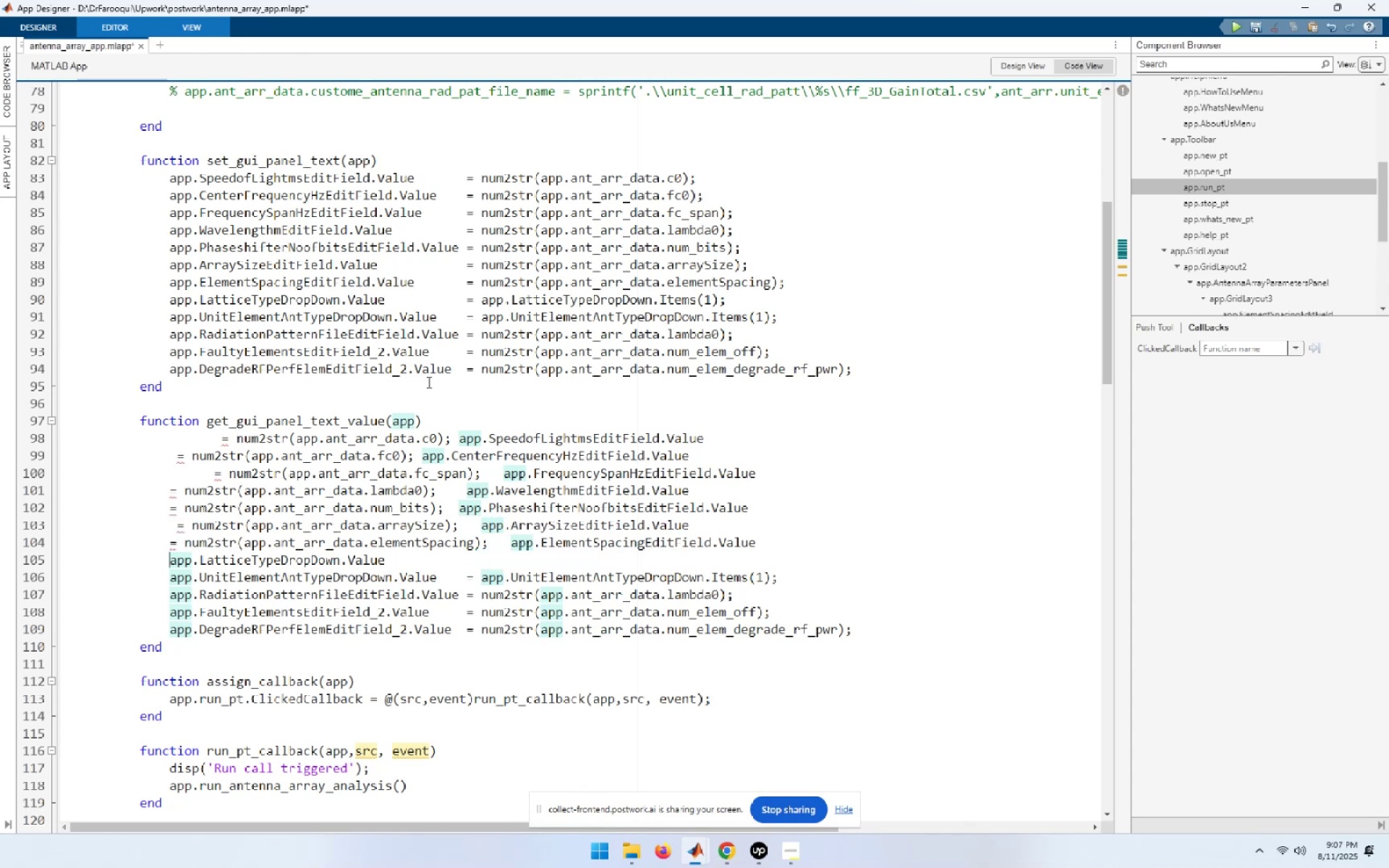 
key(Control+V)
 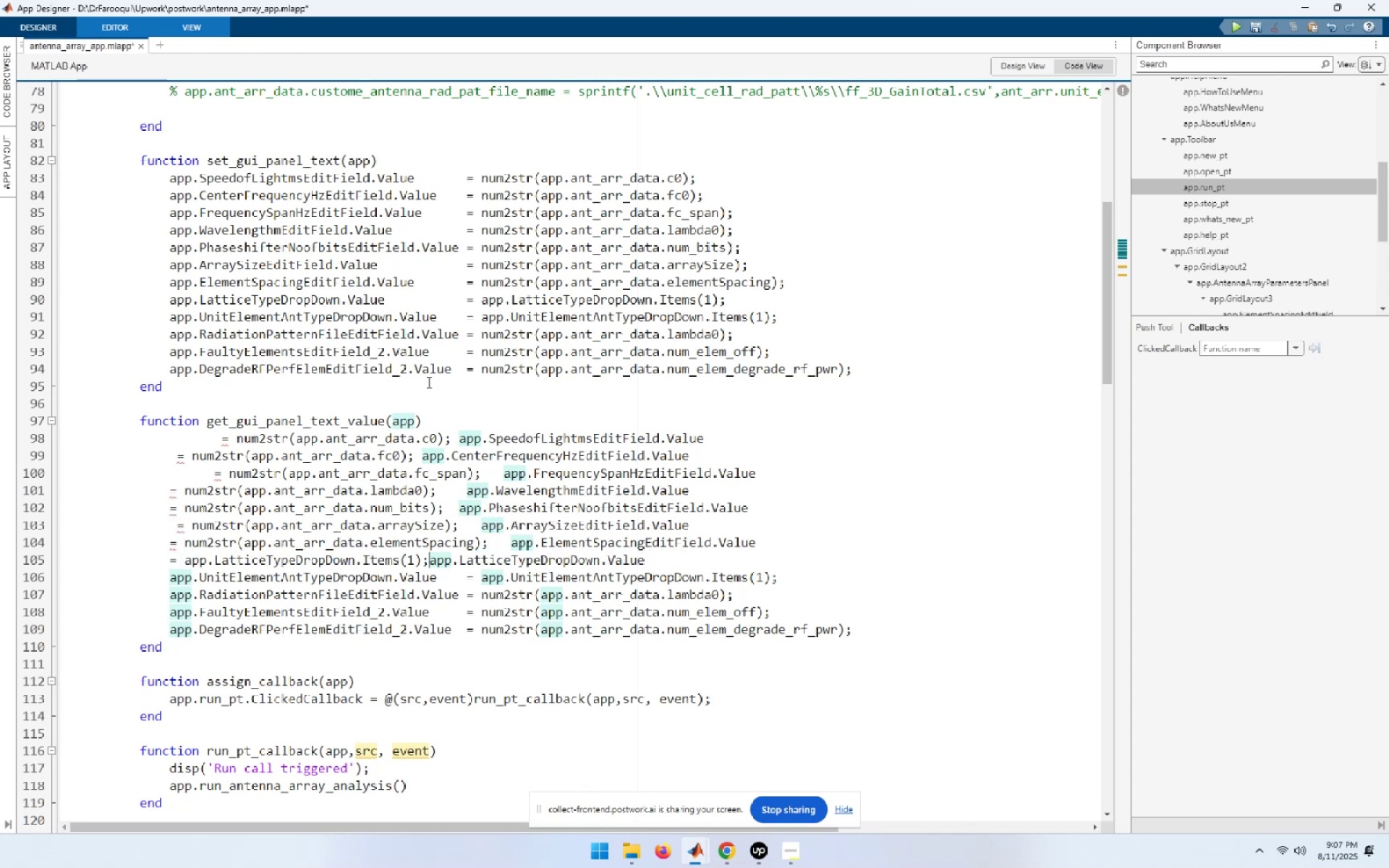 
key(Space)
 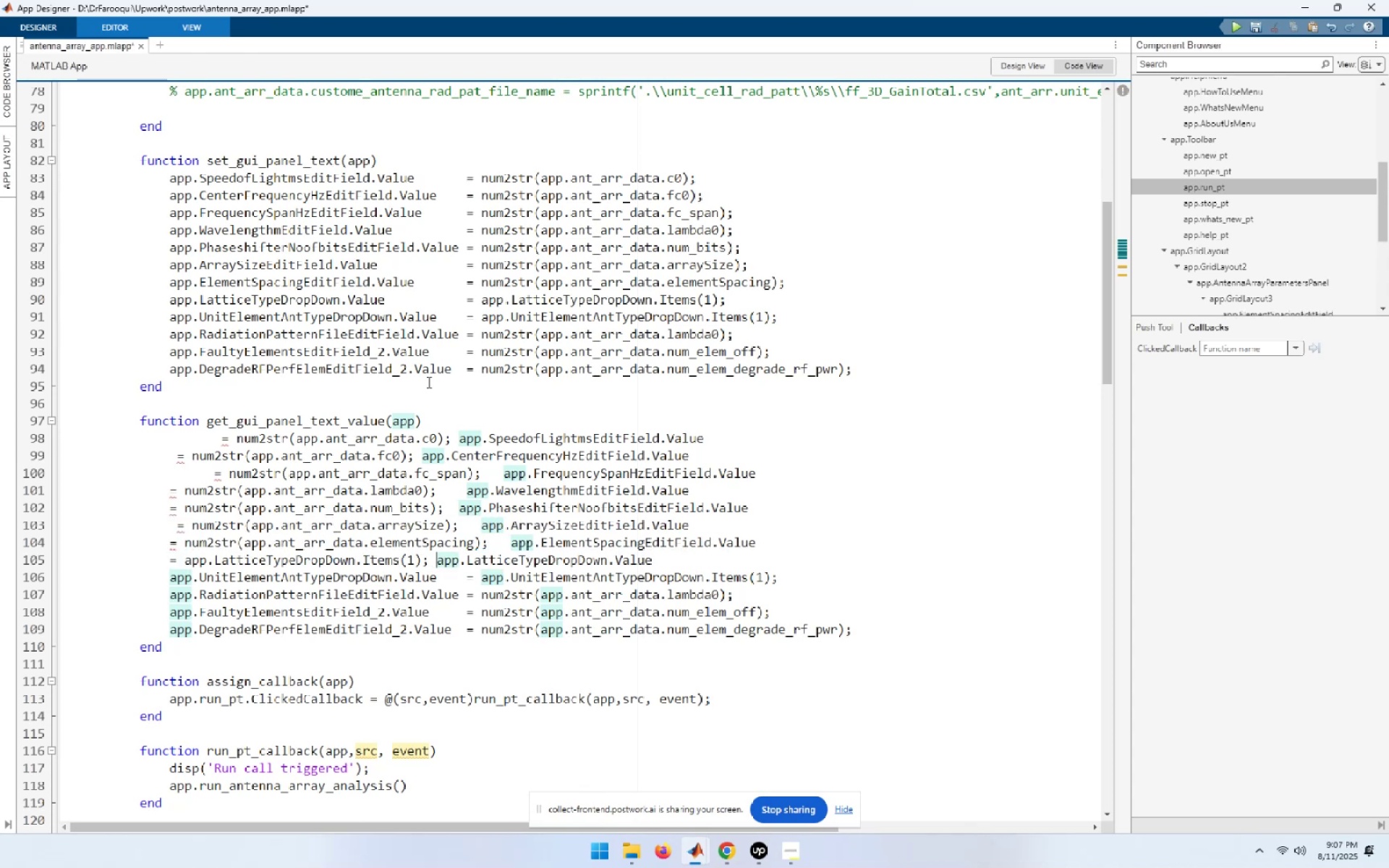 
key(Space)
 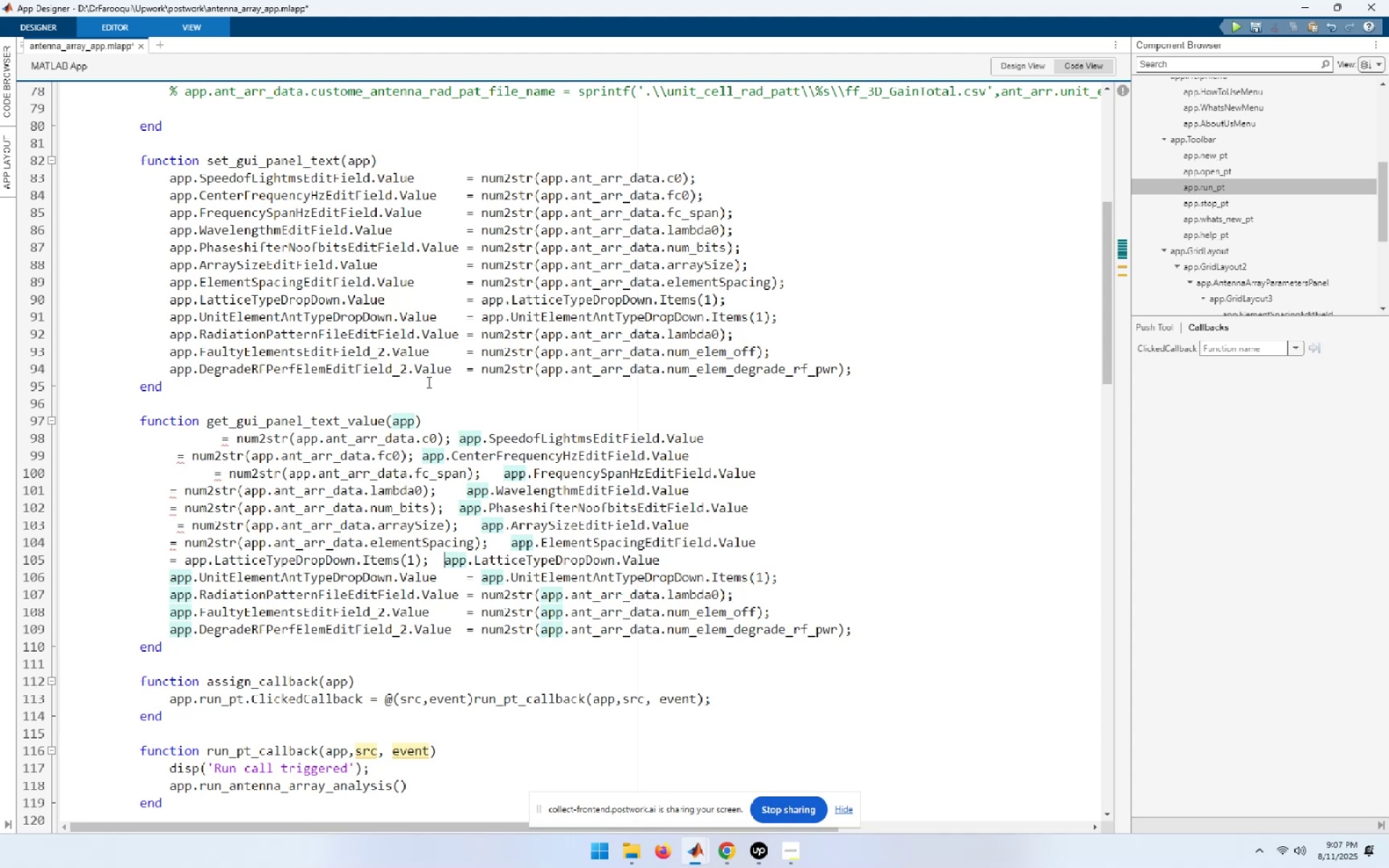 
key(Space)
 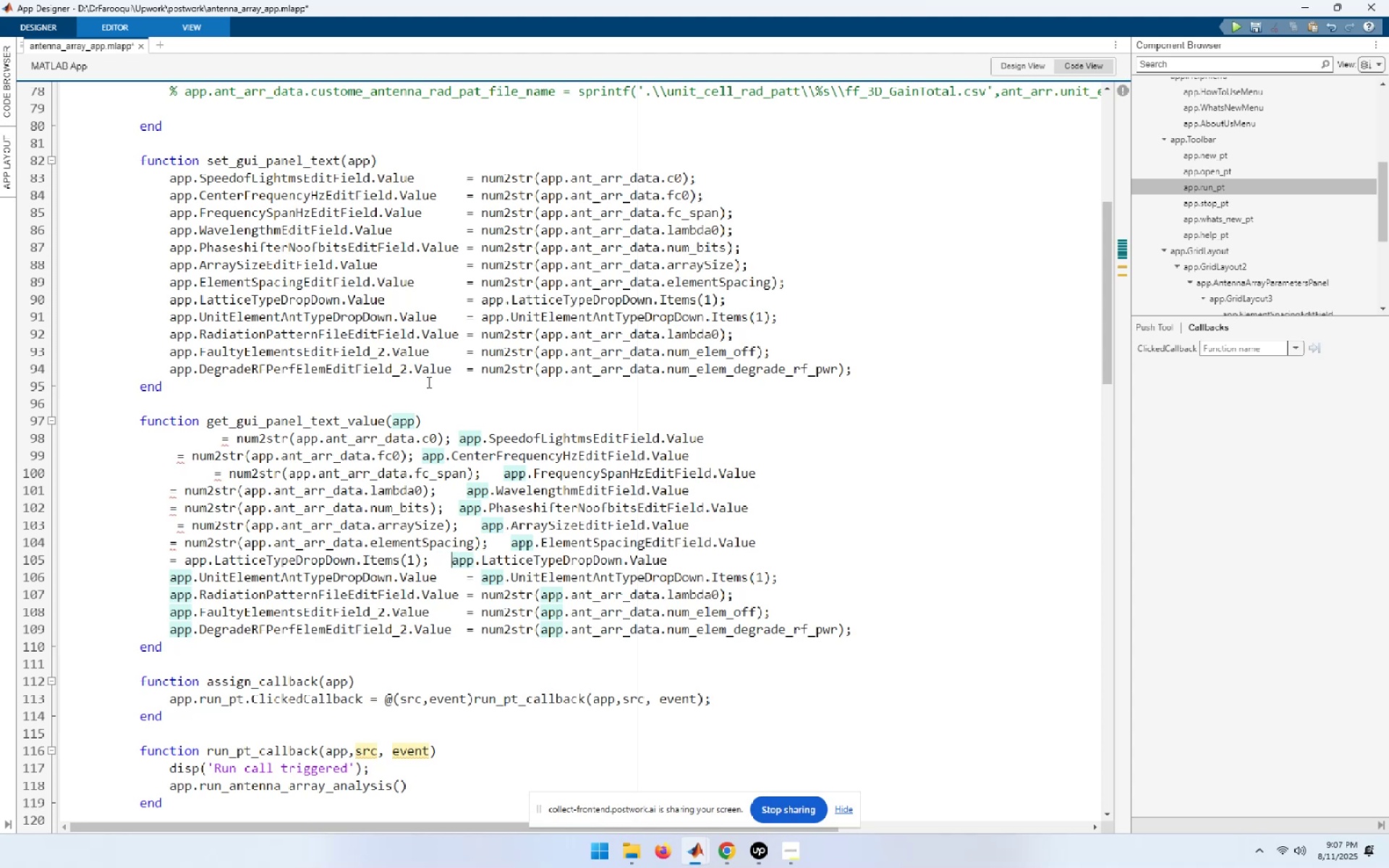 
key(ArrowDown)
 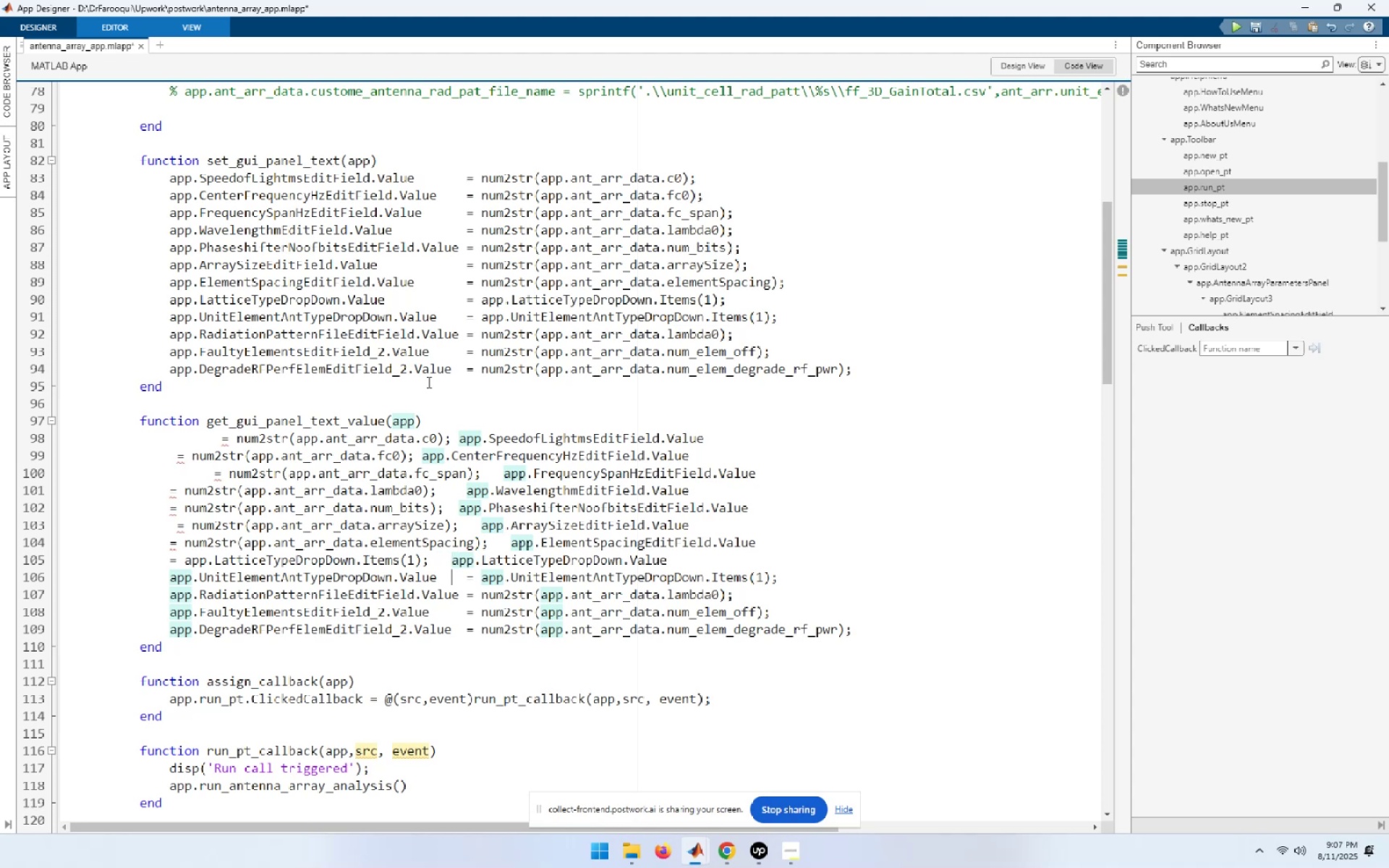 
key(Shift+End)
 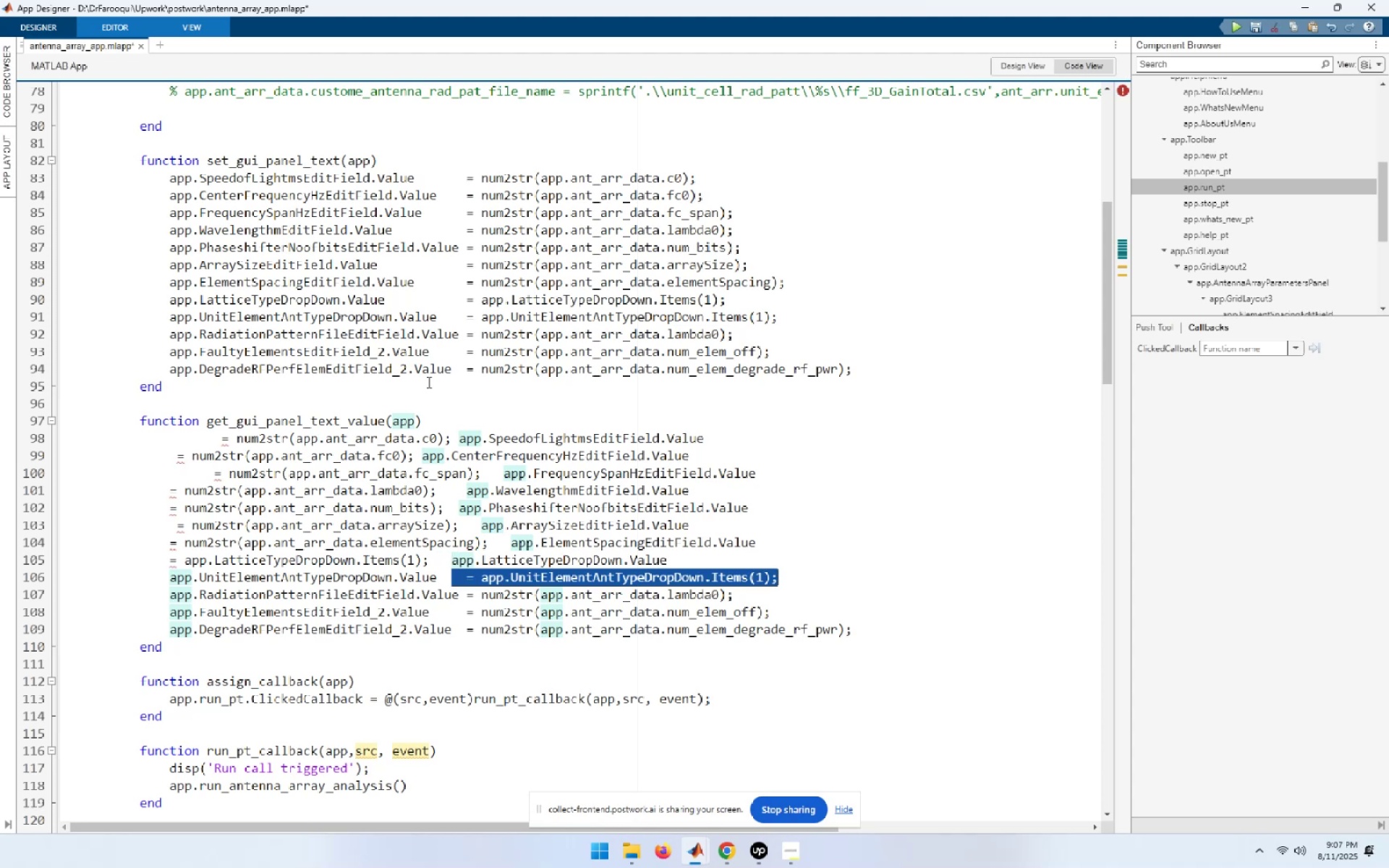 
key(Control+X)
 